 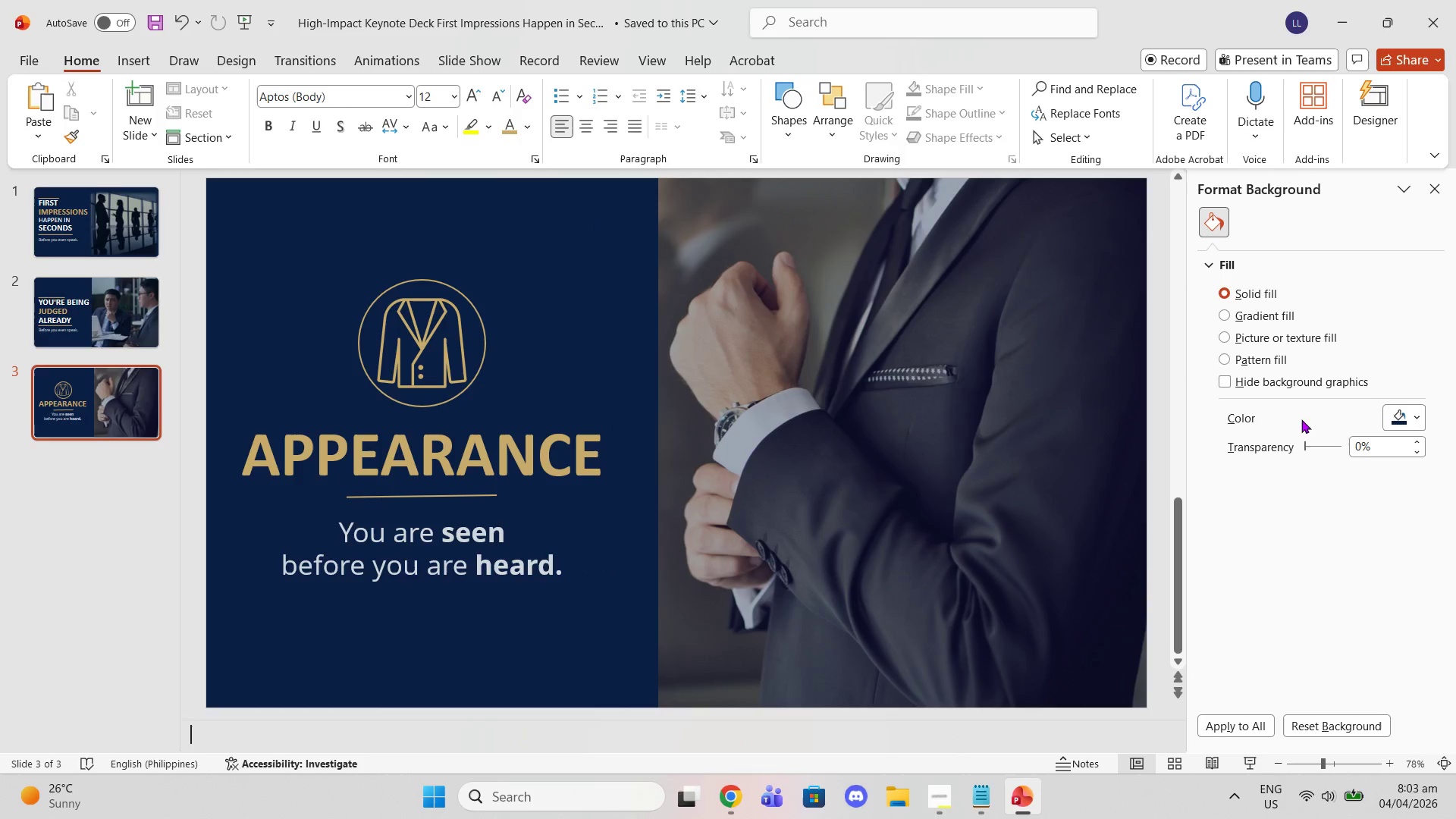 
left_click([1434, 190])
 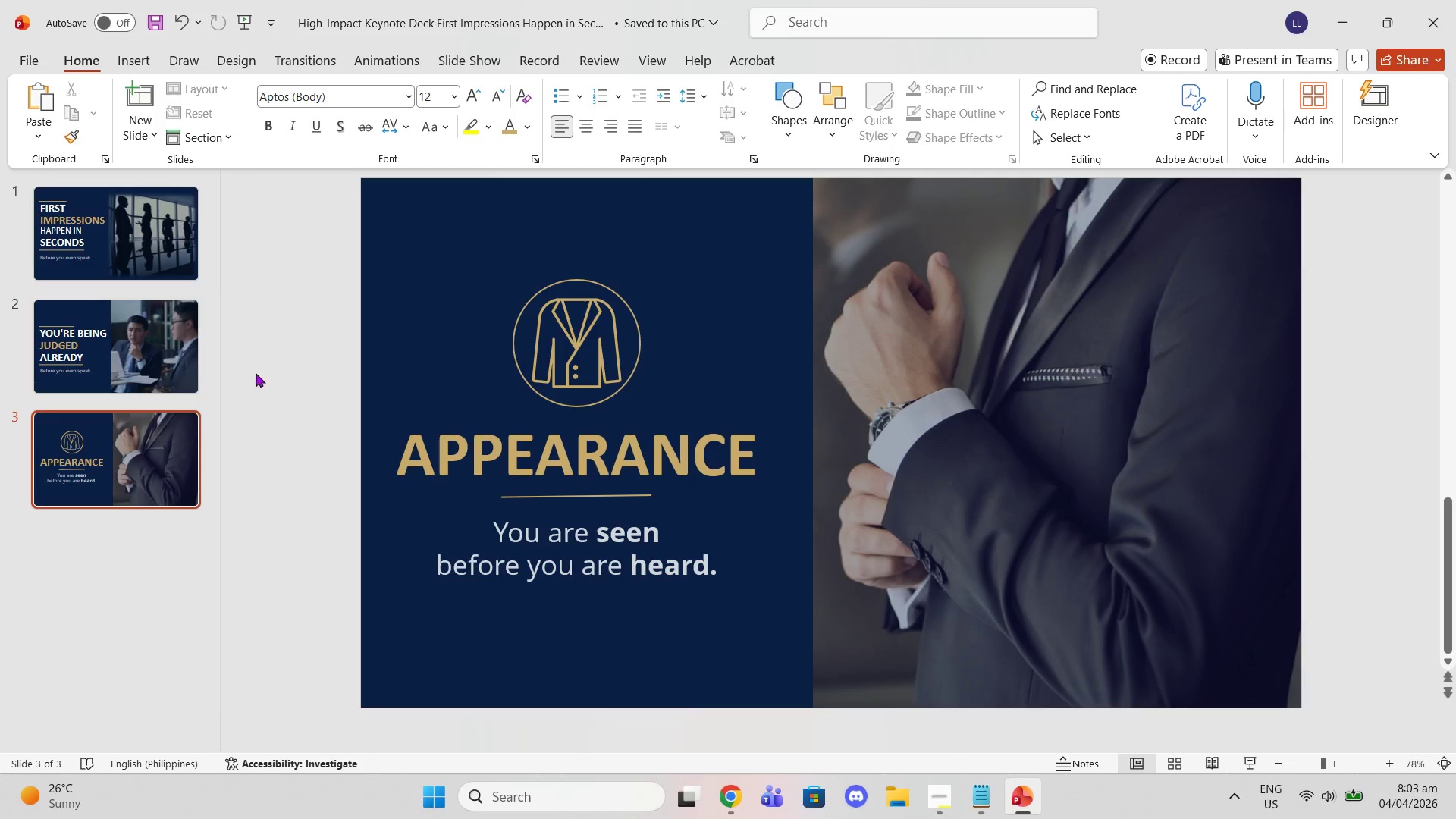 
left_click([111, 373])
 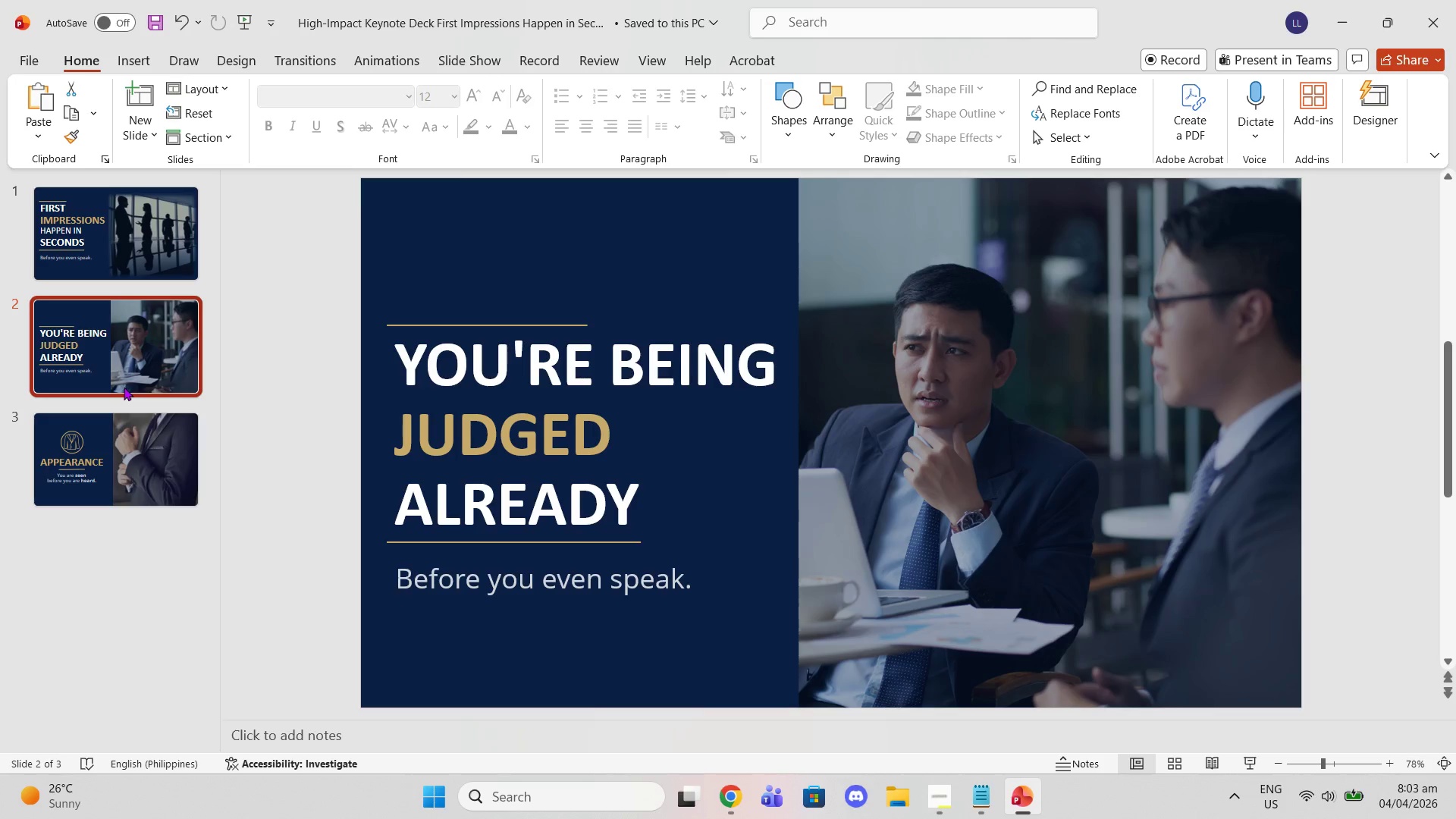 
mouse_move([162, 405])
 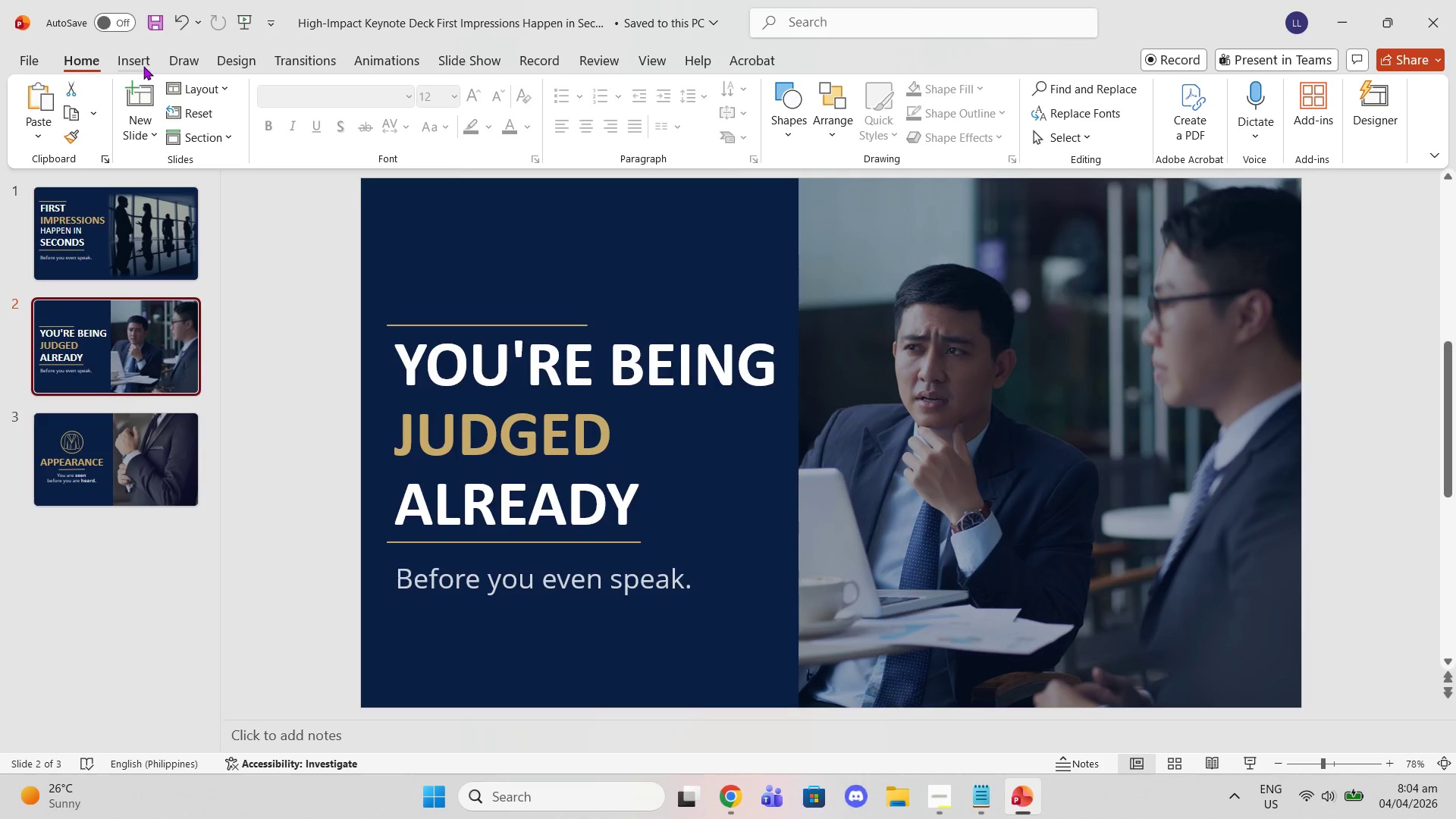 
left_click([143, 66])
 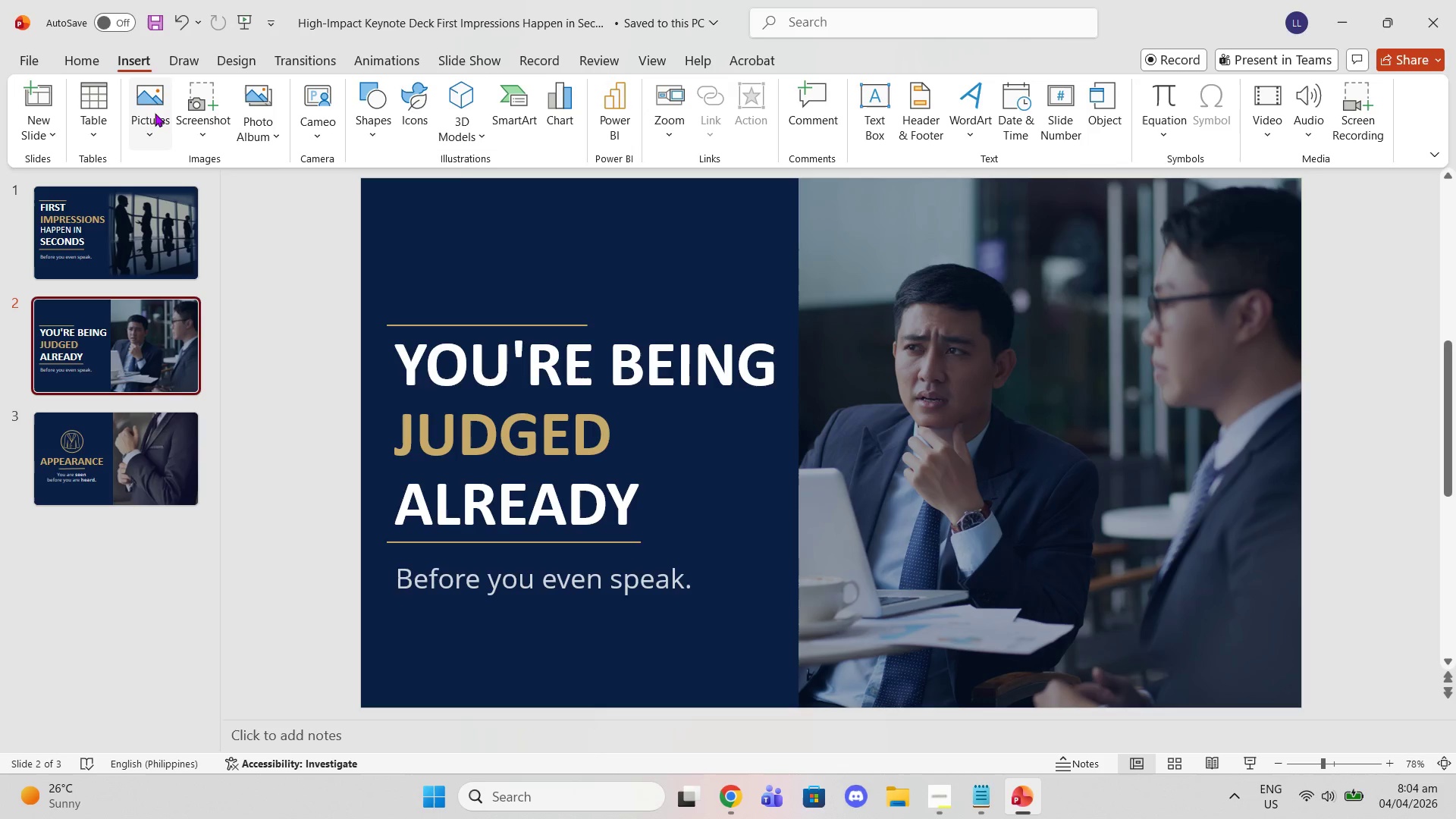 
left_click([152, 117])
 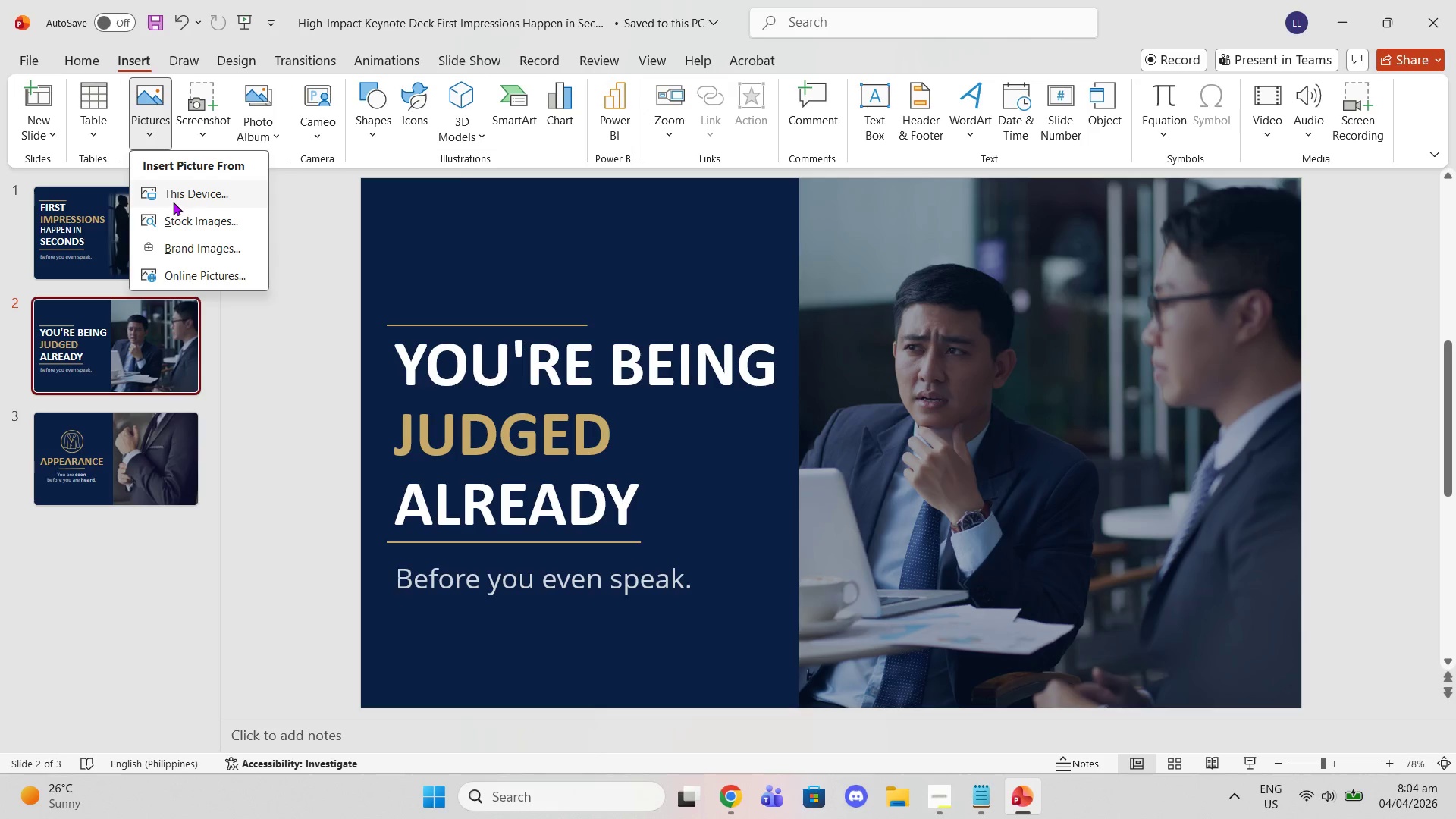 
left_click([172, 199])
 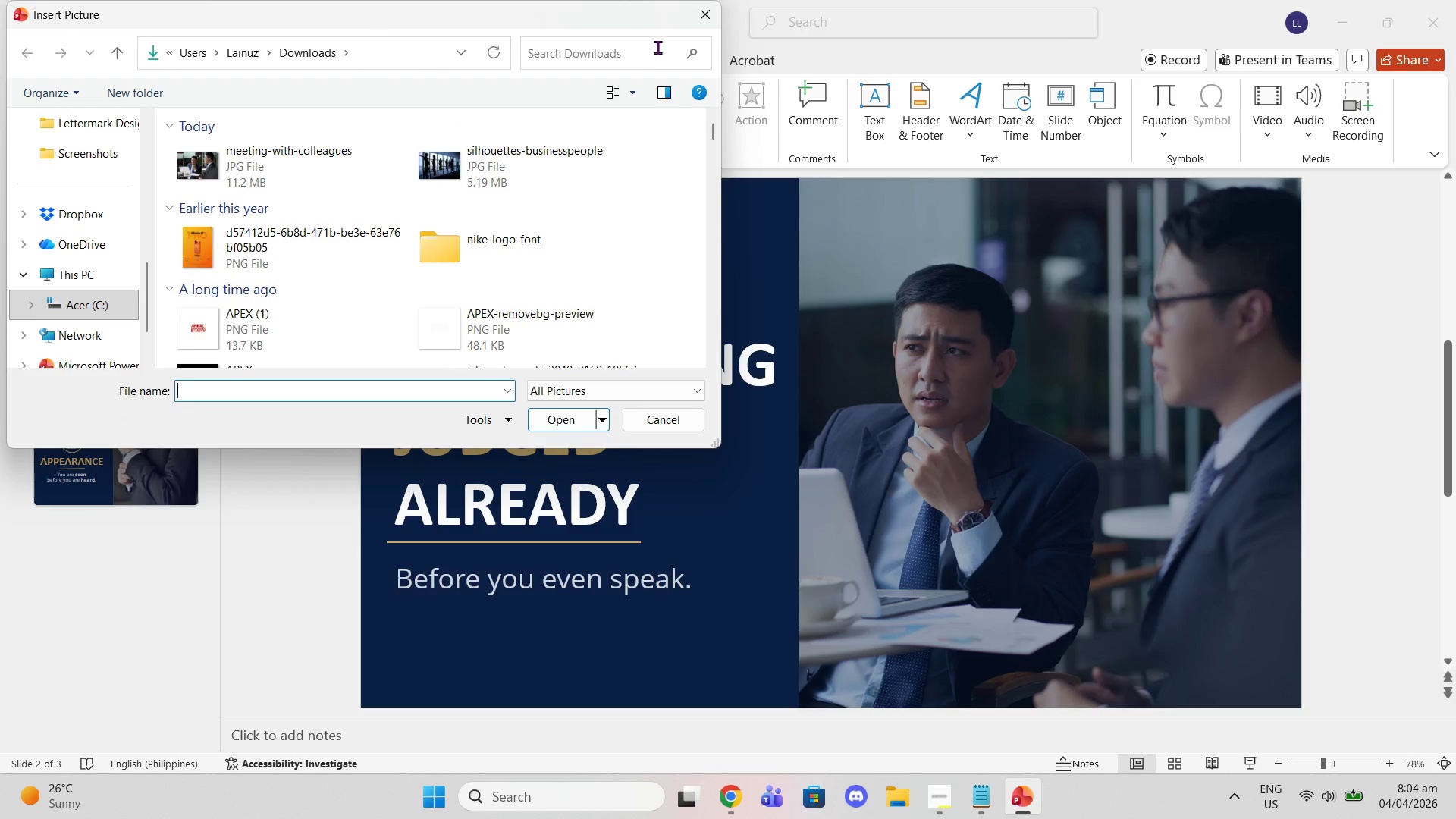 
left_click([695, 2])
 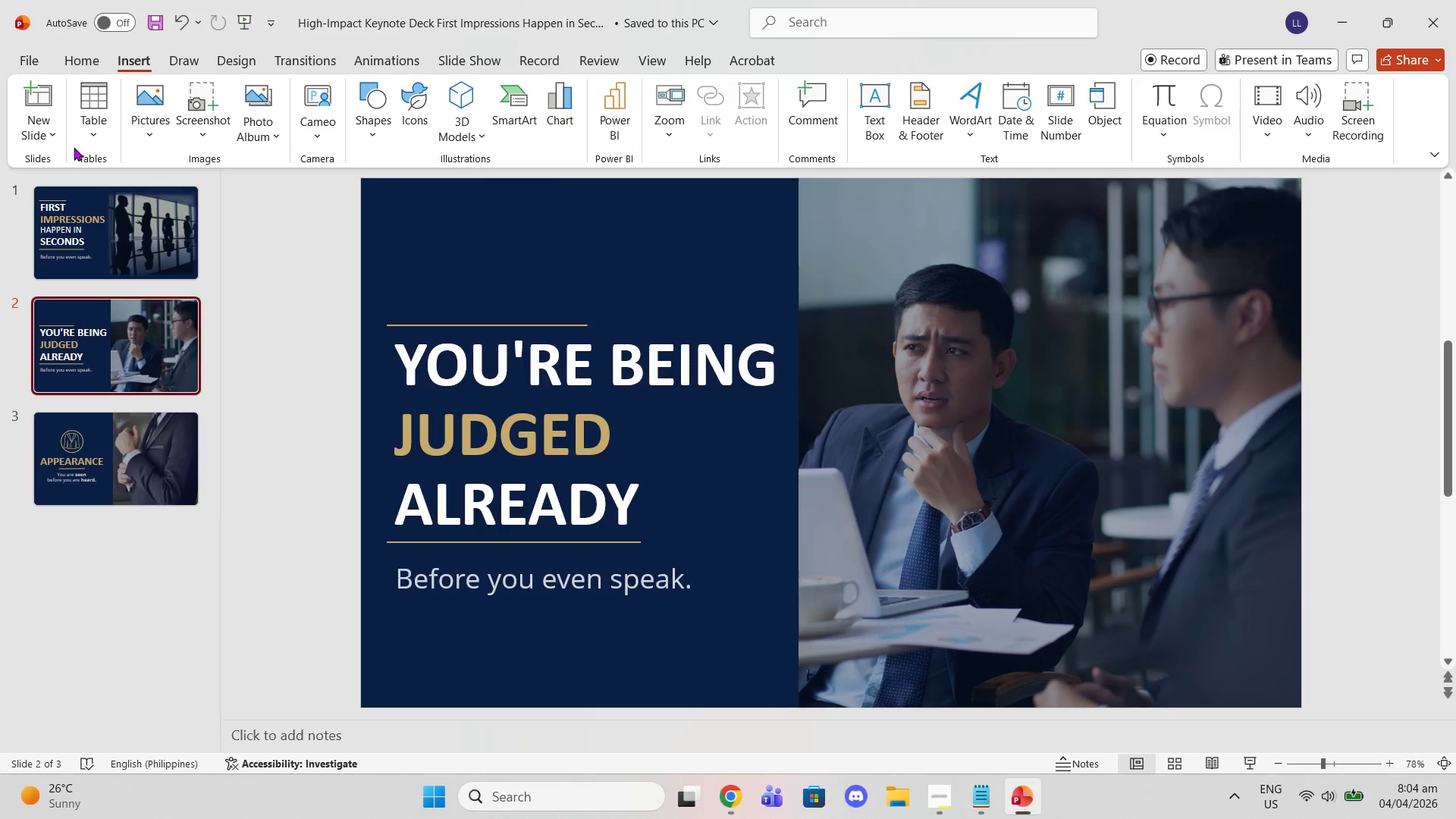 
left_click([140, 136])
 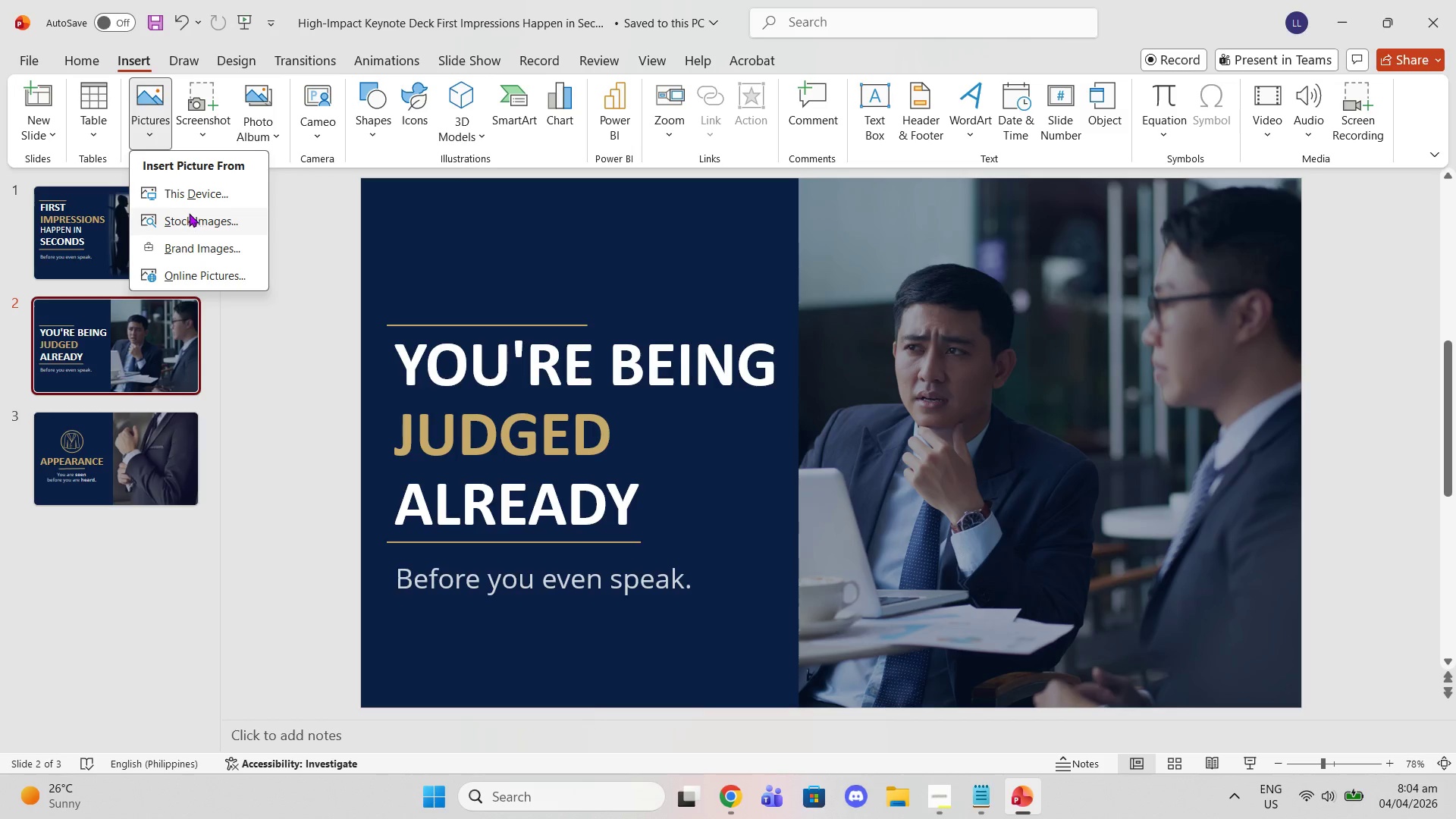 
left_click([190, 226])
 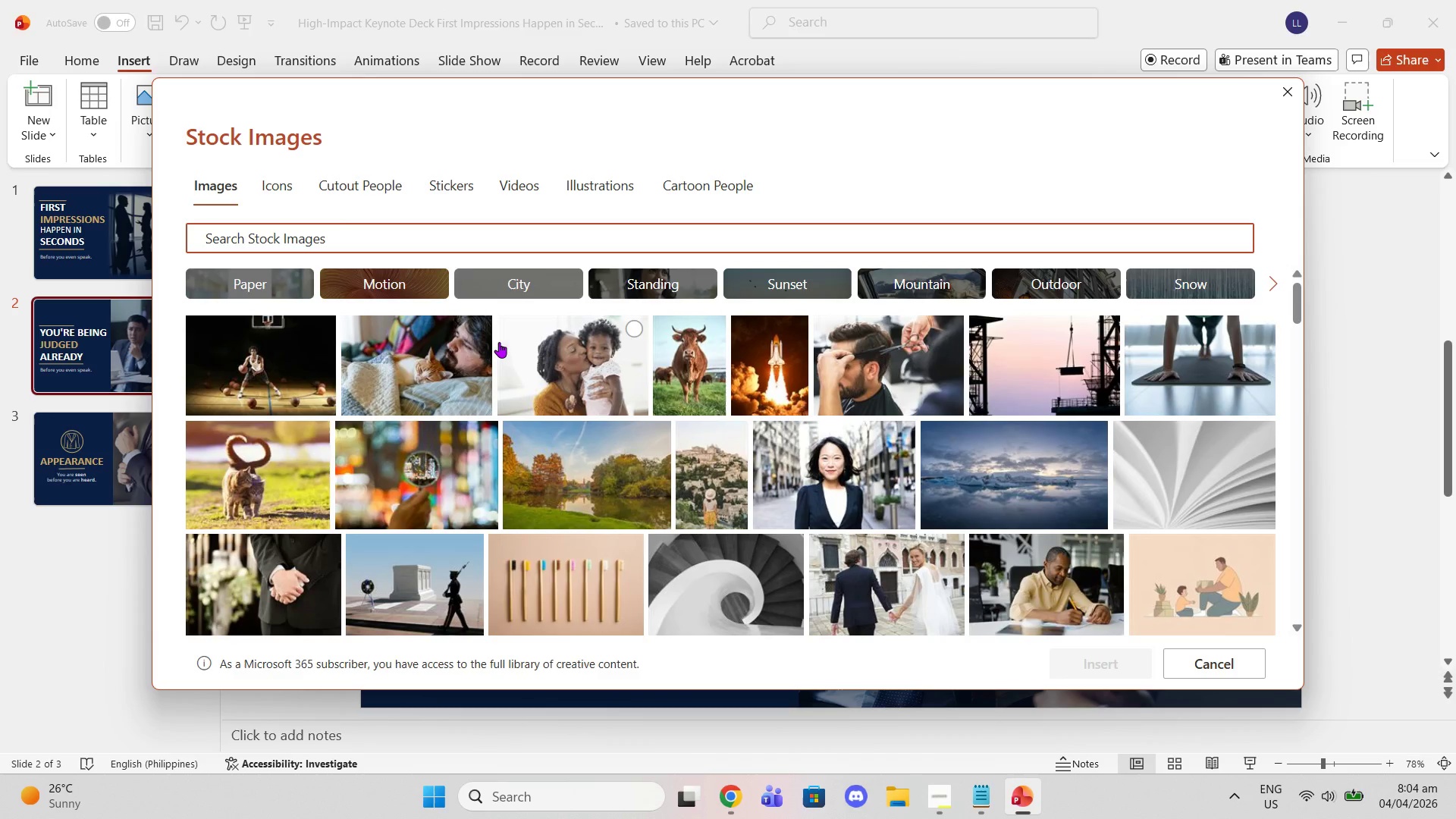 
type(people judgingmeeting)
 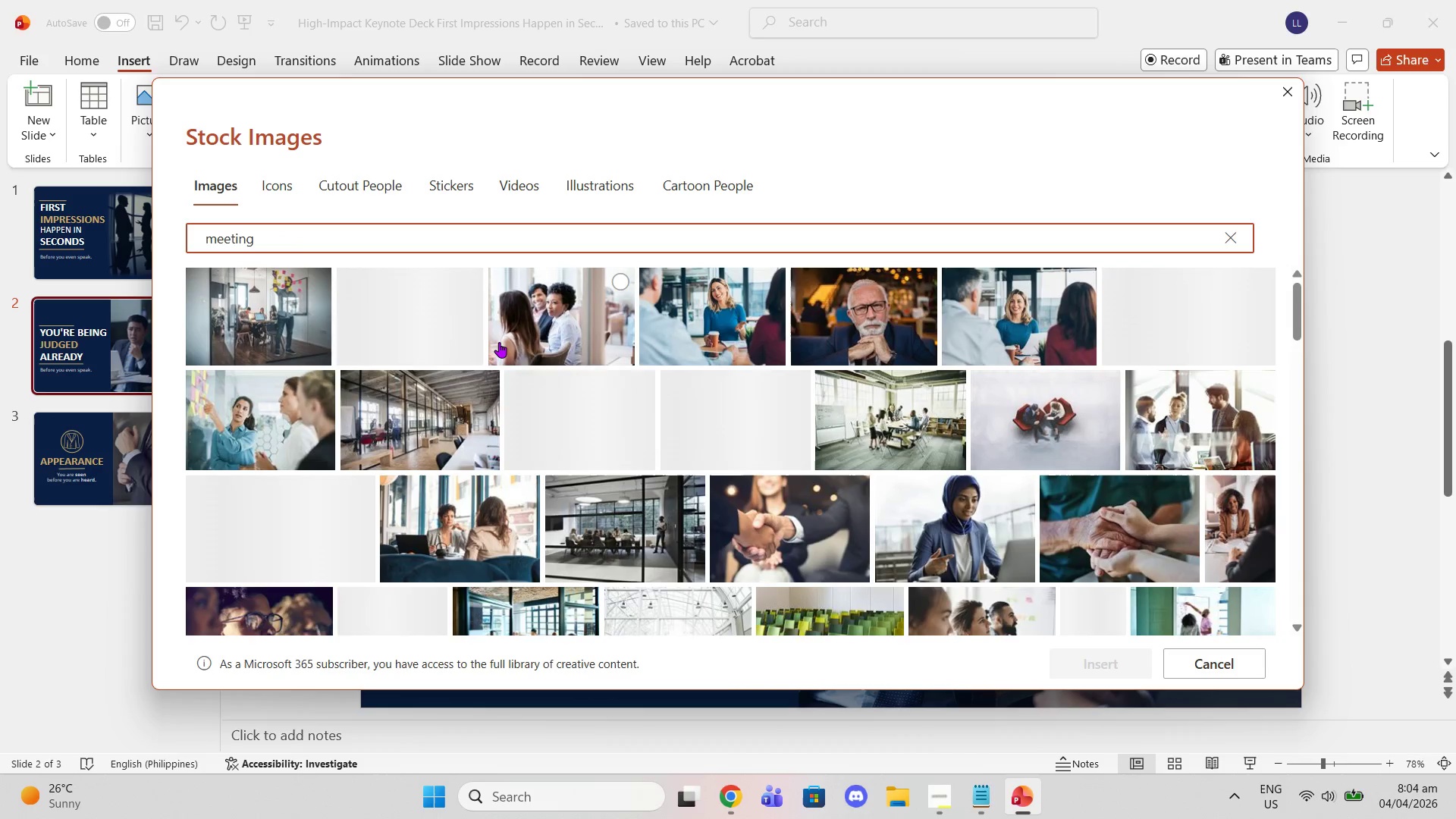 
hold_key(key=Backspace, duration=1.05)
 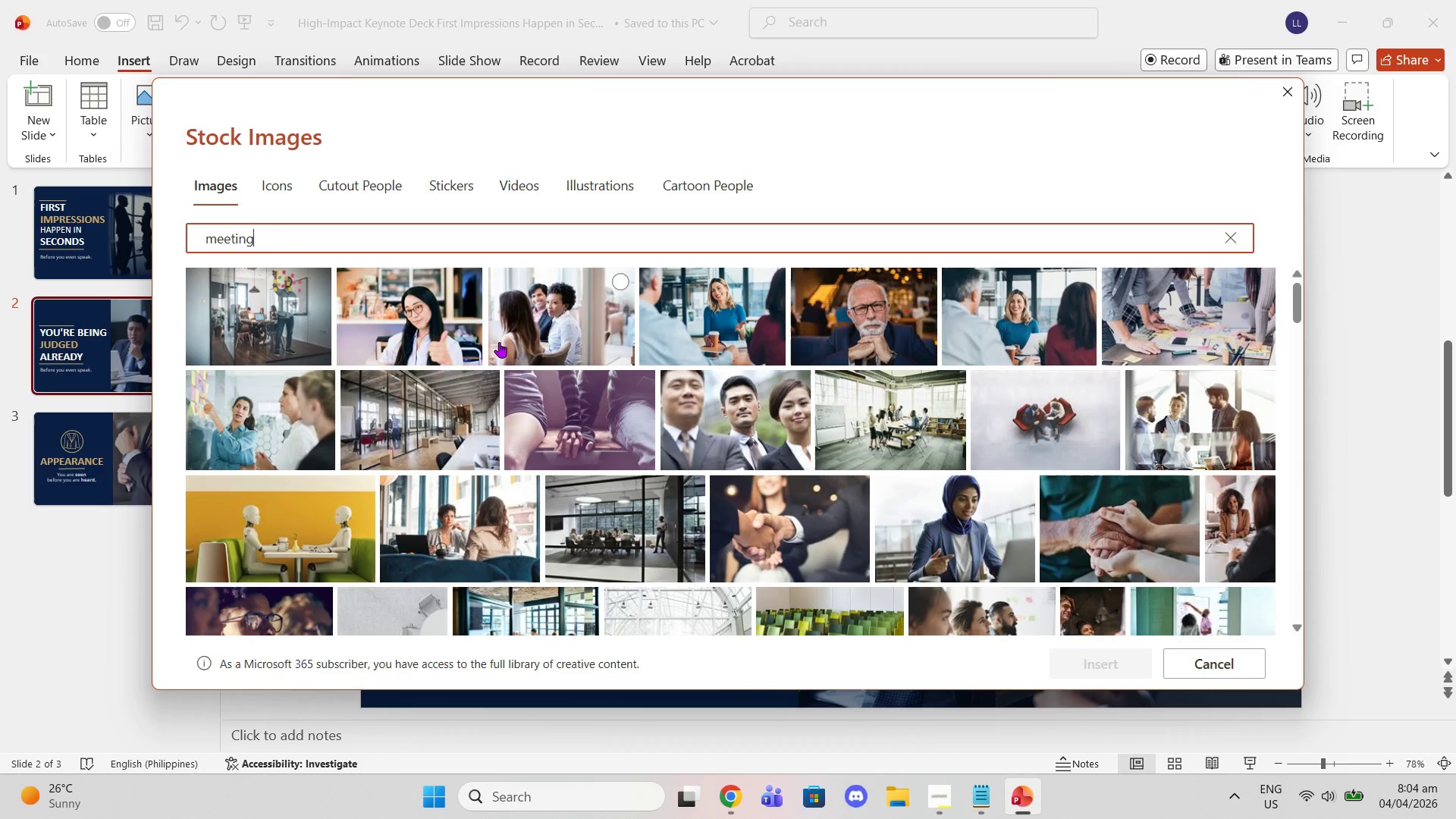 
wait(8.16)
 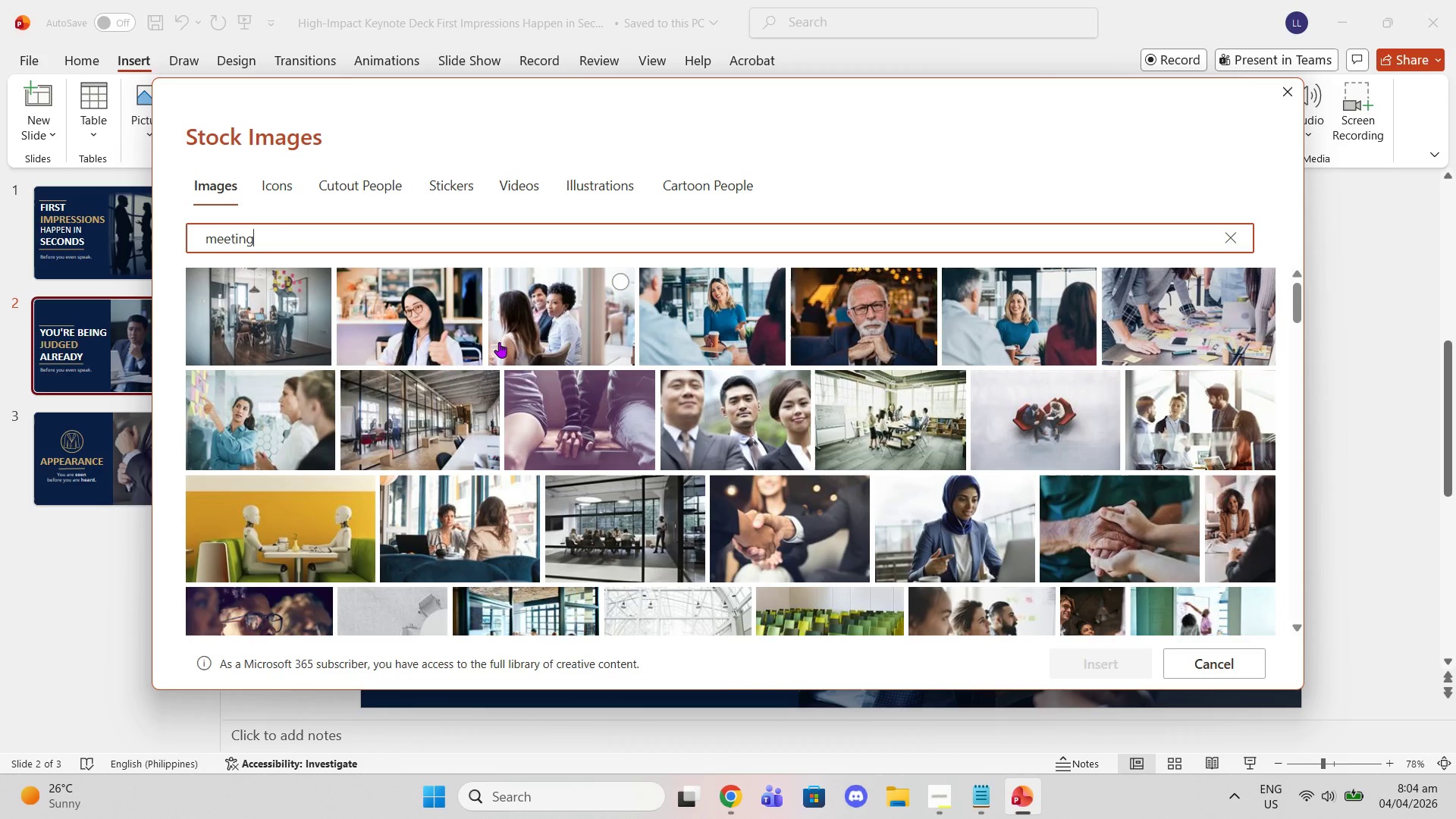 
scroll: coordinate [632, 581], scroll_direction: down, amount: 3.0
 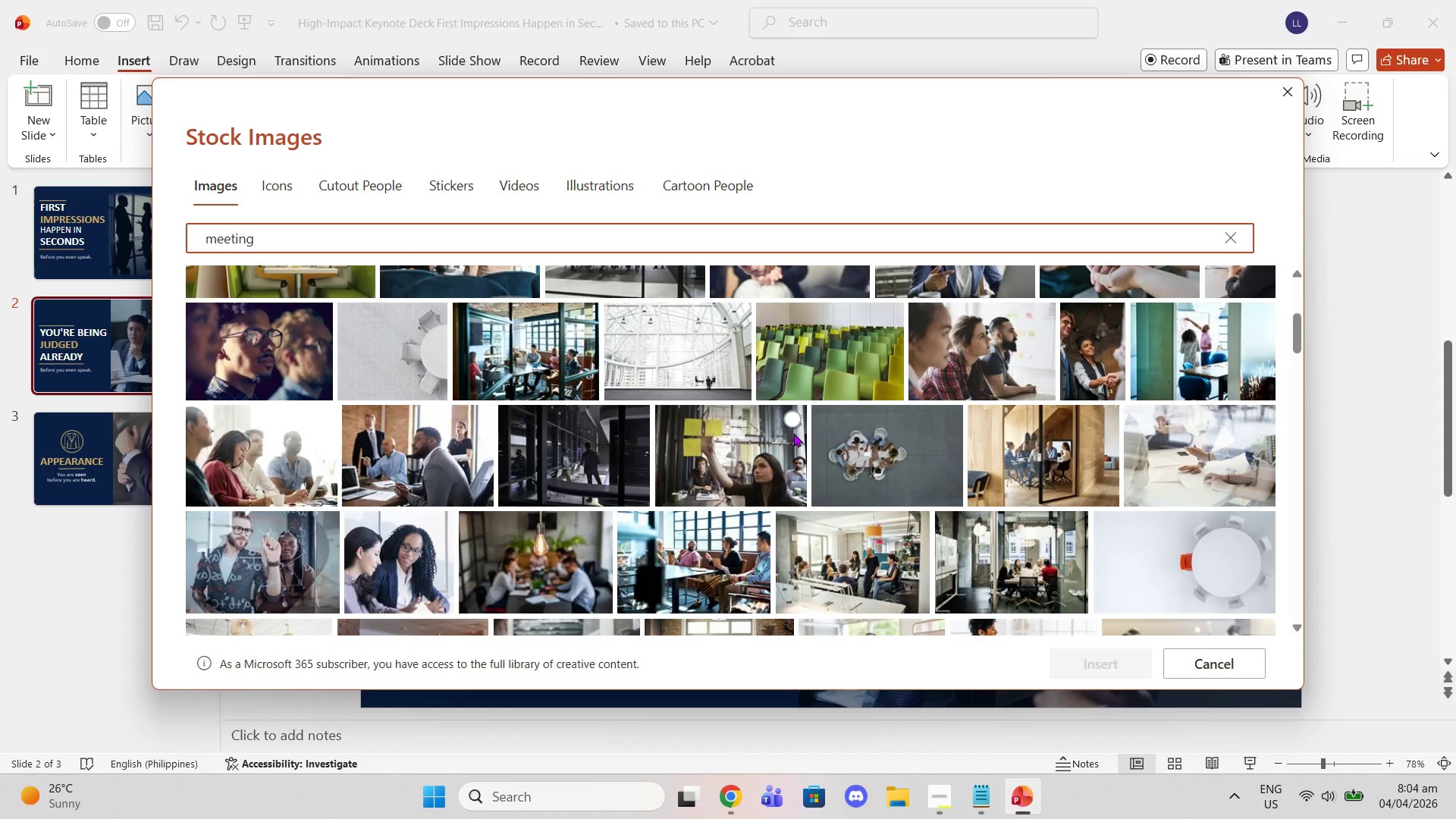 
wait(5.02)
 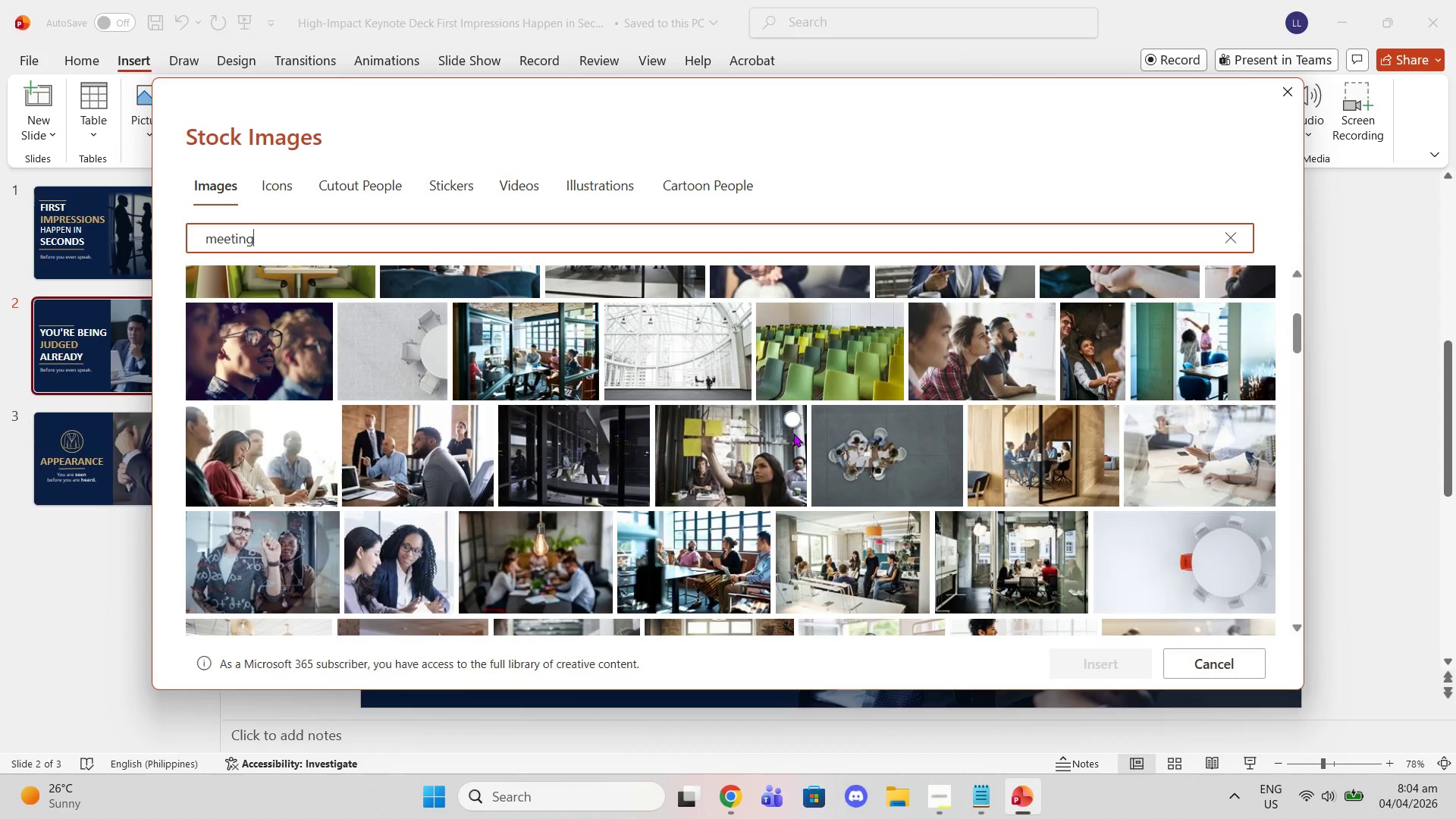 
scroll: coordinate [802, 412], scroll_direction: down, amount: 14.0
 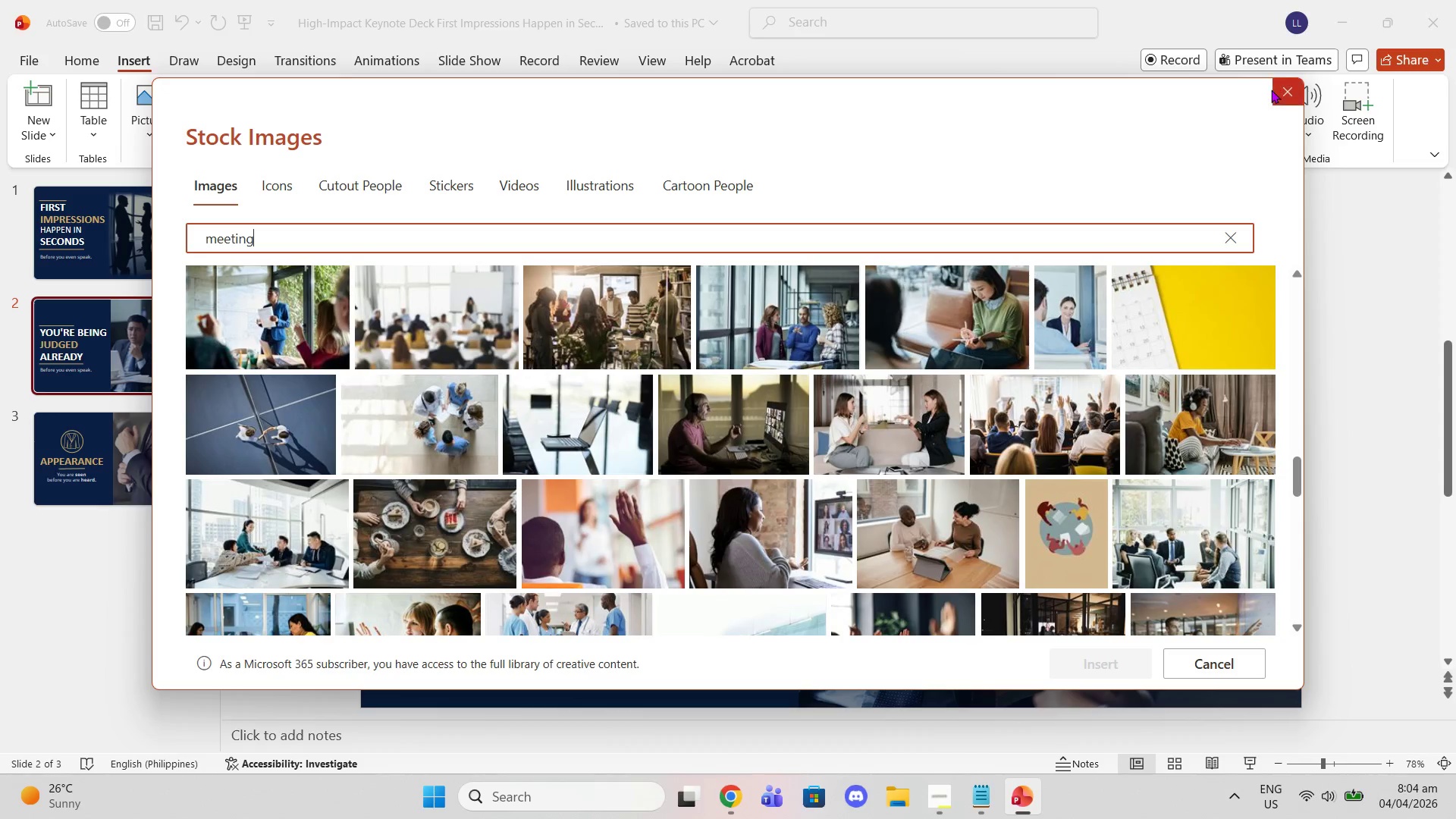 
left_click([1272, 91])
 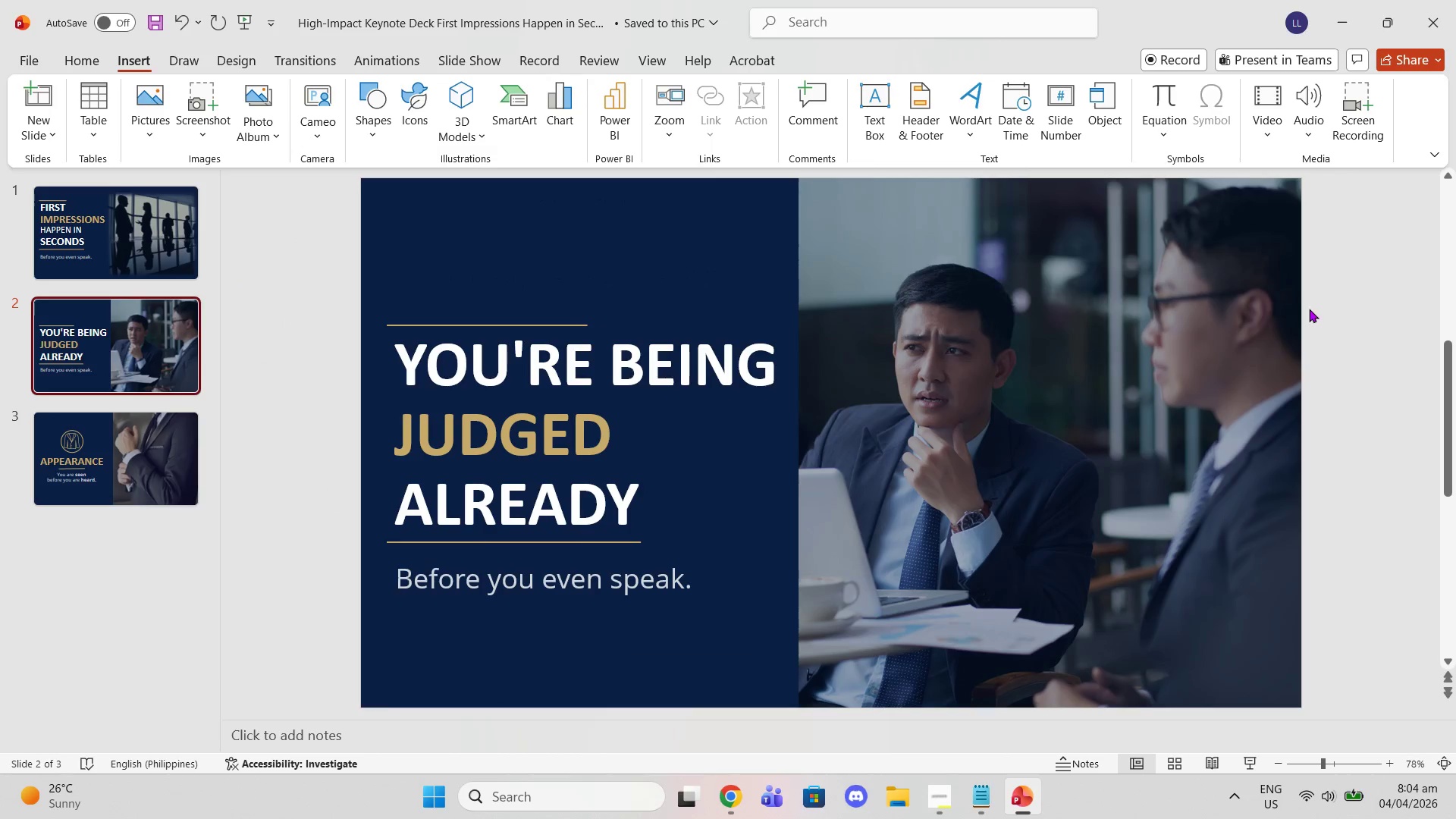 
left_click([1310, 309])
 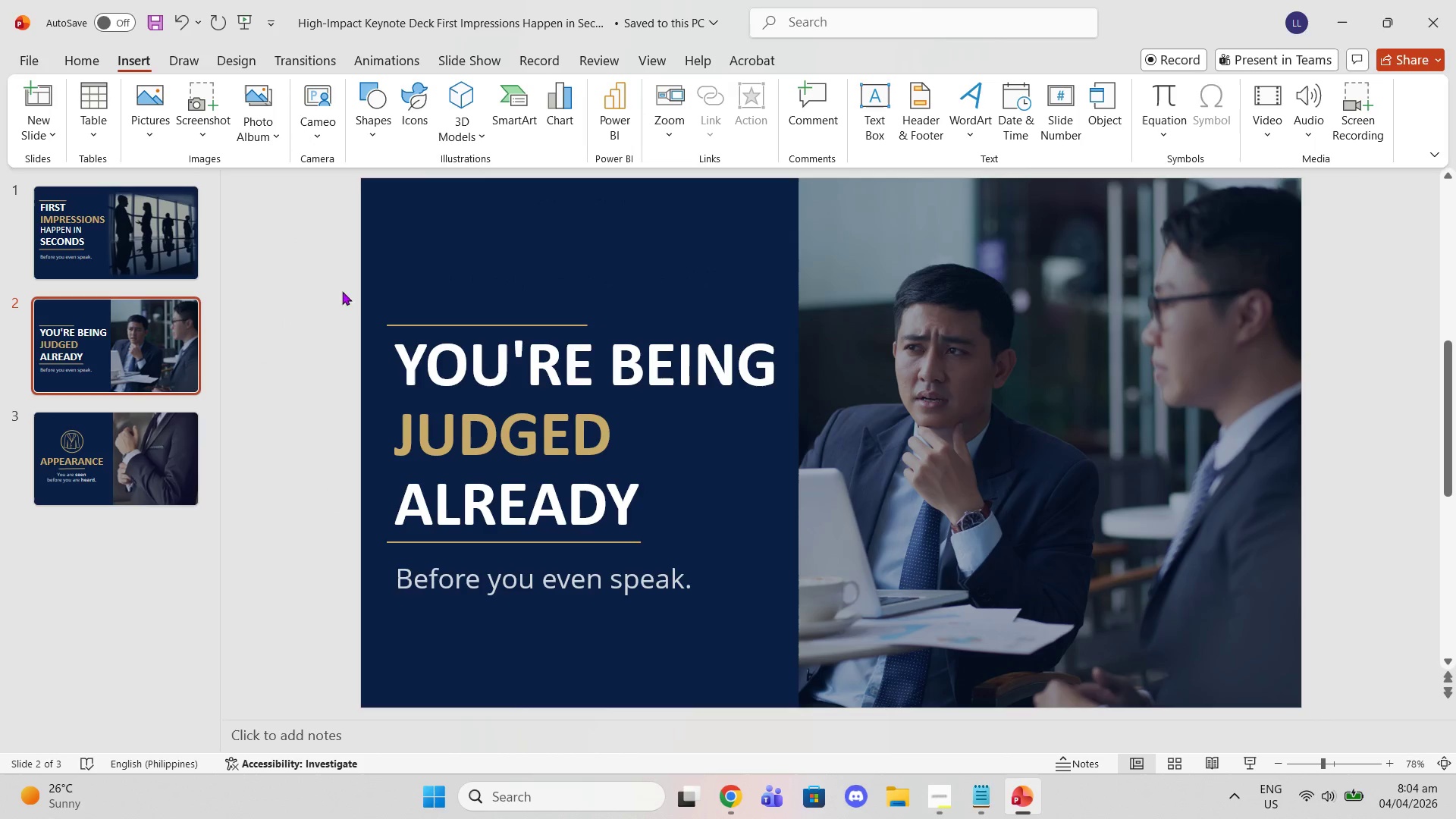 
left_click([192, 237])
 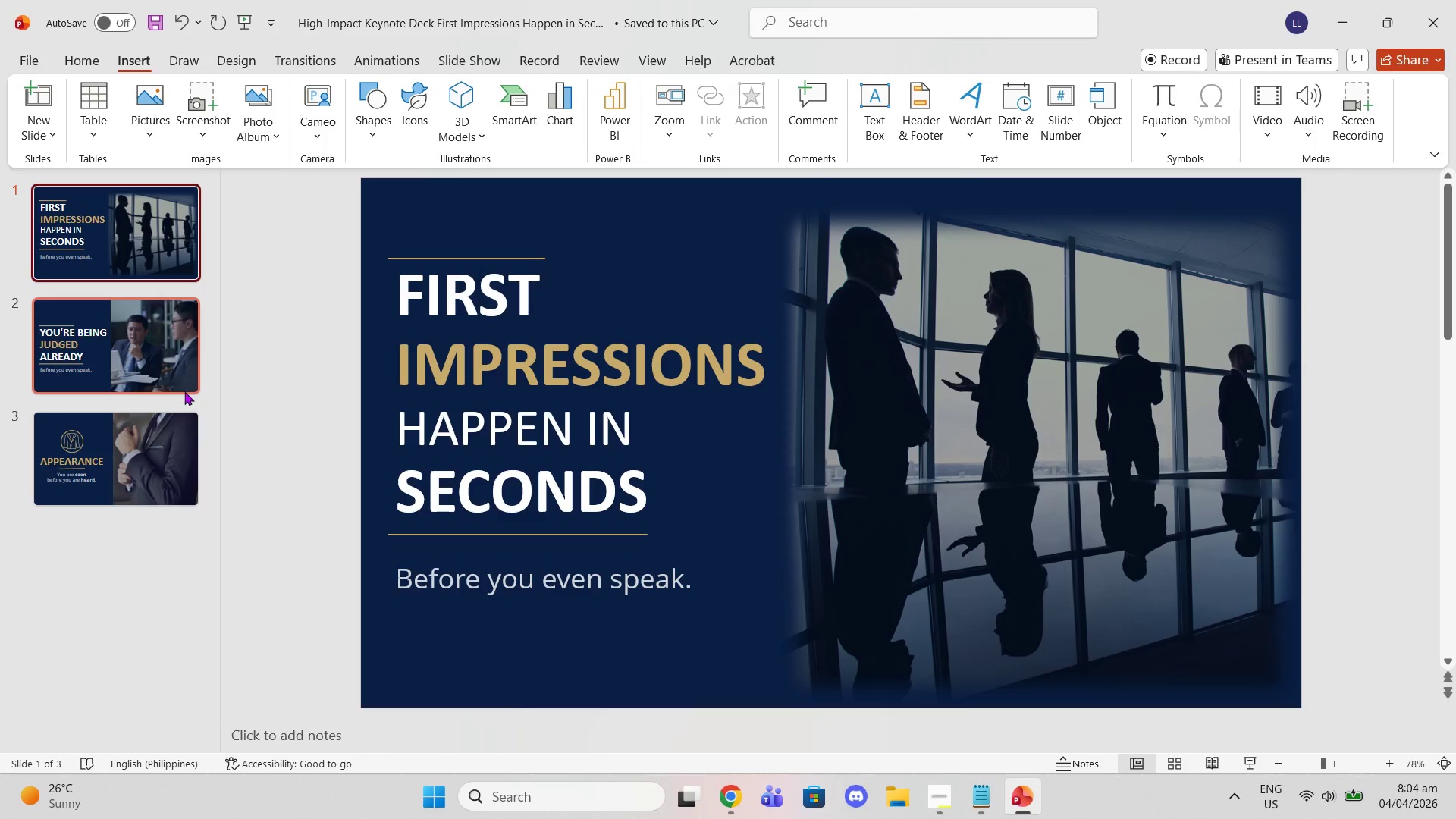 
left_click([176, 440])
 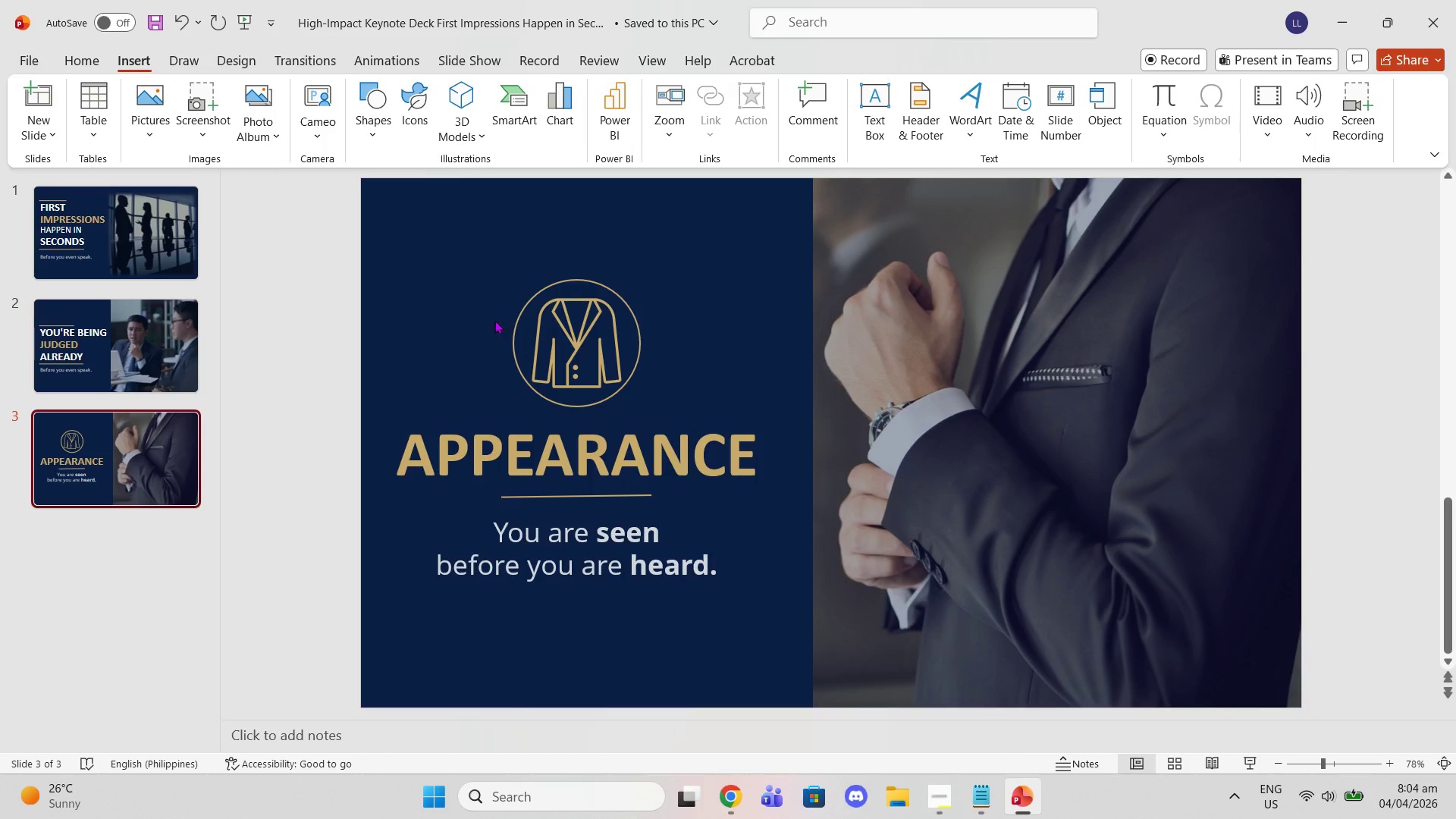 
right_click([485, 299])
 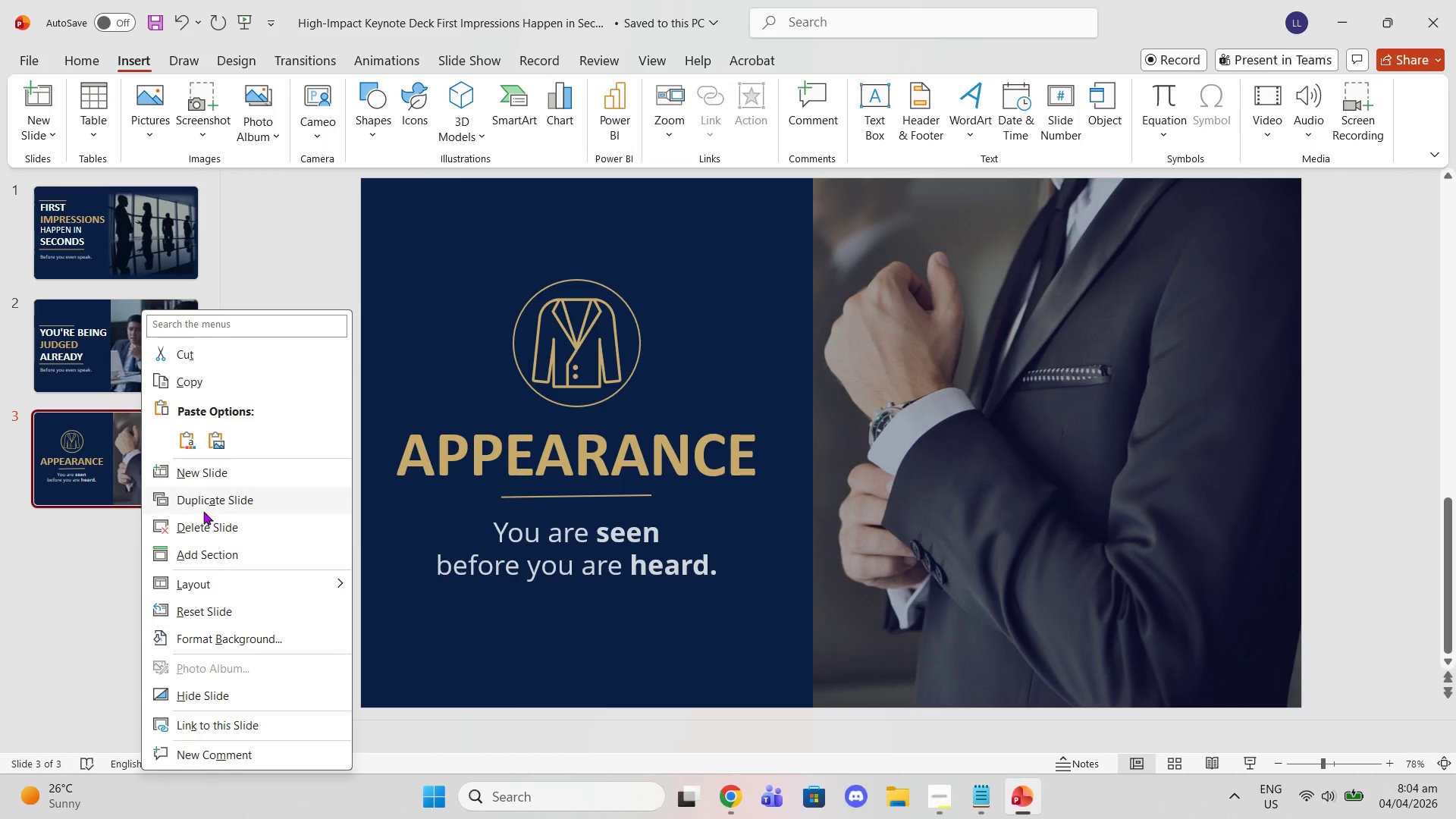 
left_click([228, 507])
 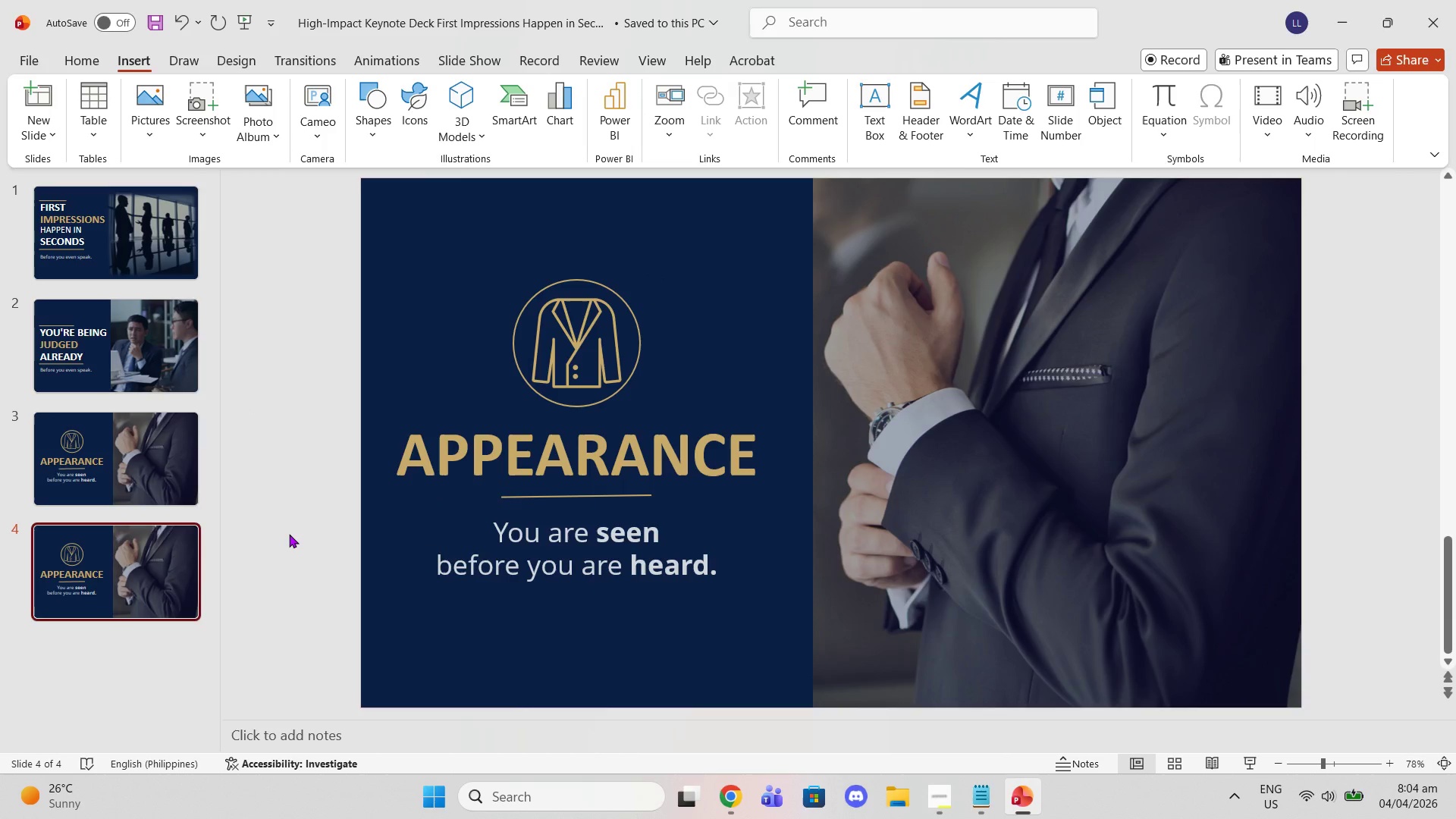 
wait(13.03)
 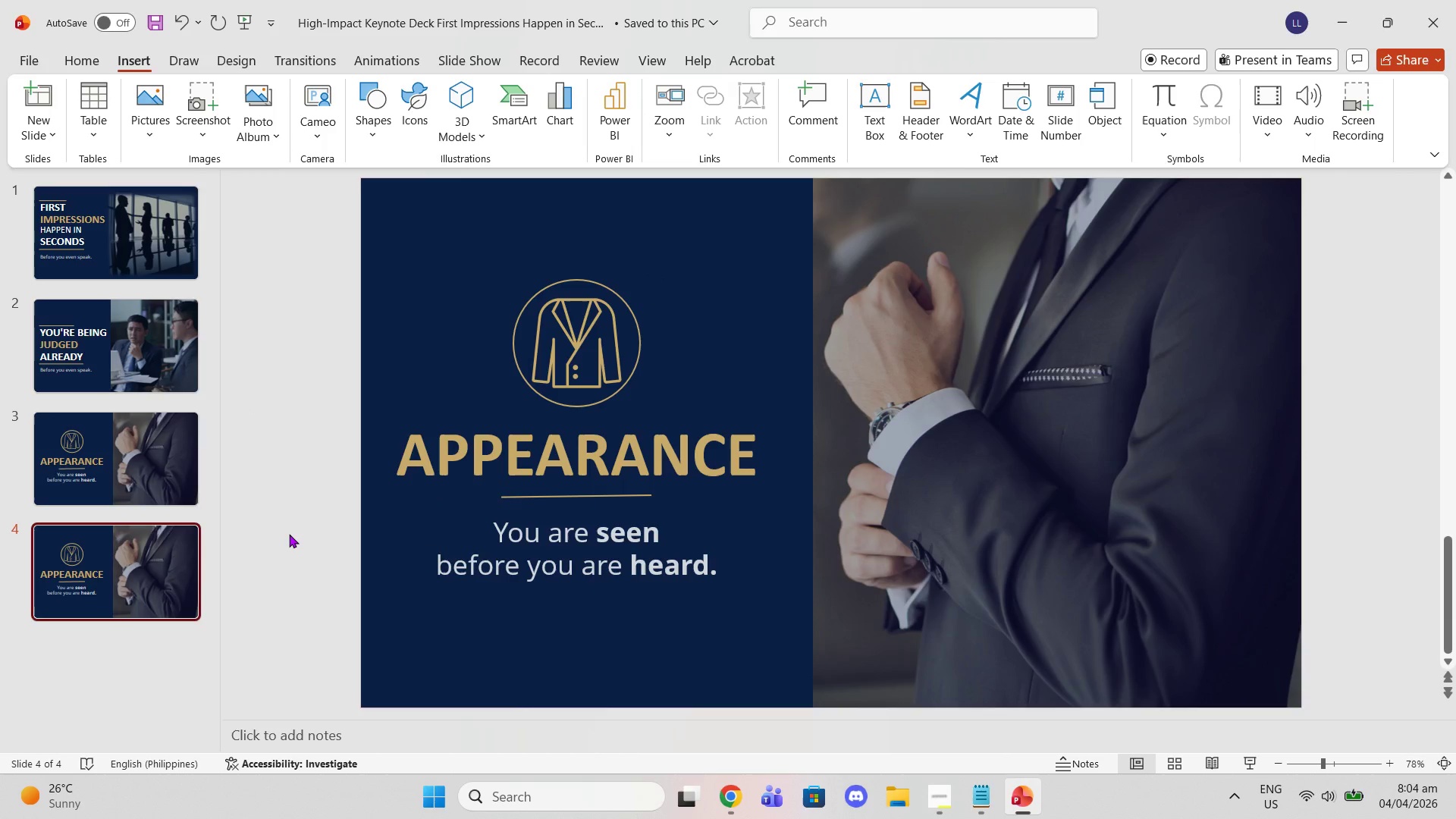 
left_click([538, 337])
 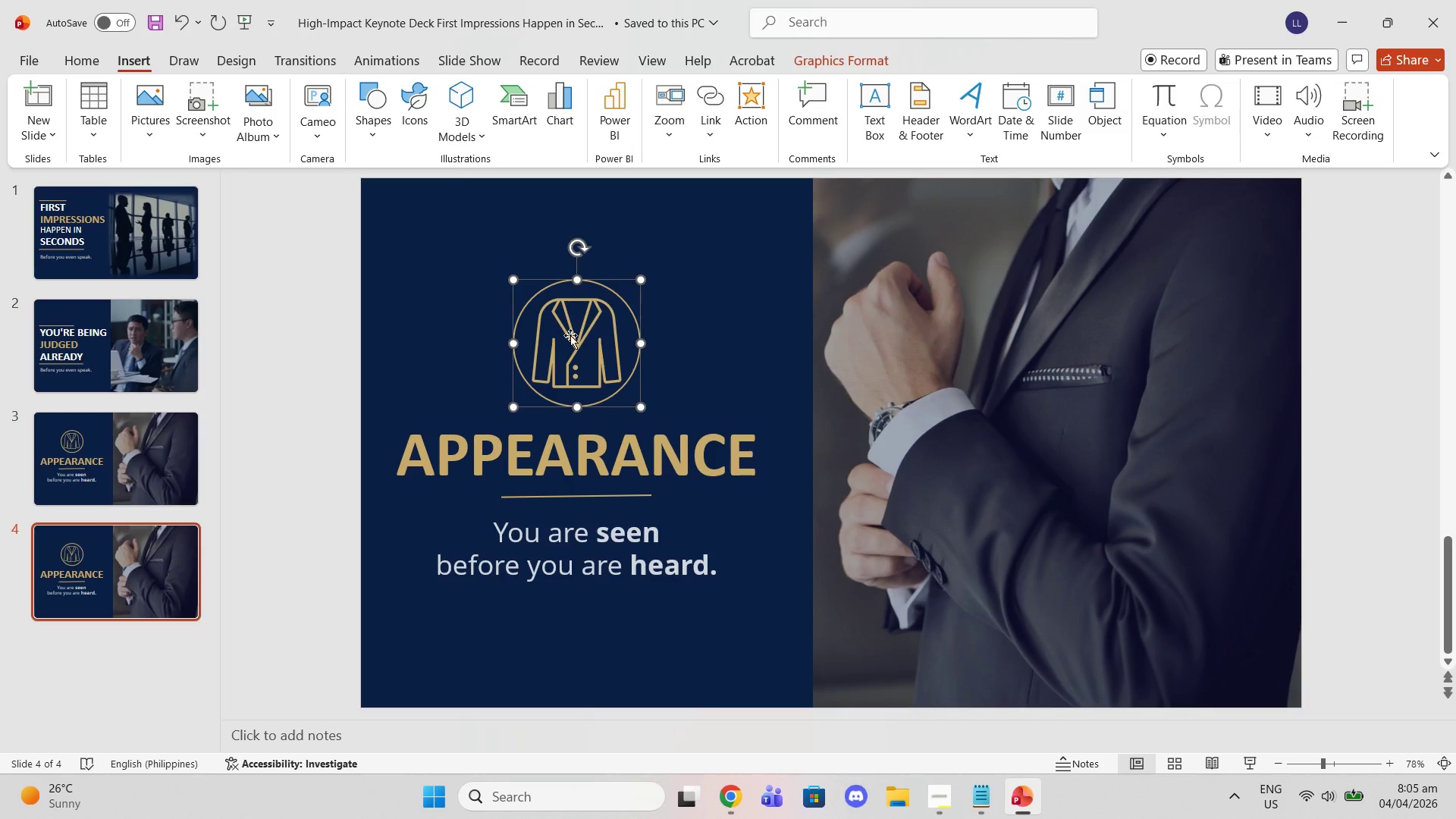 
left_click([570, 335])
 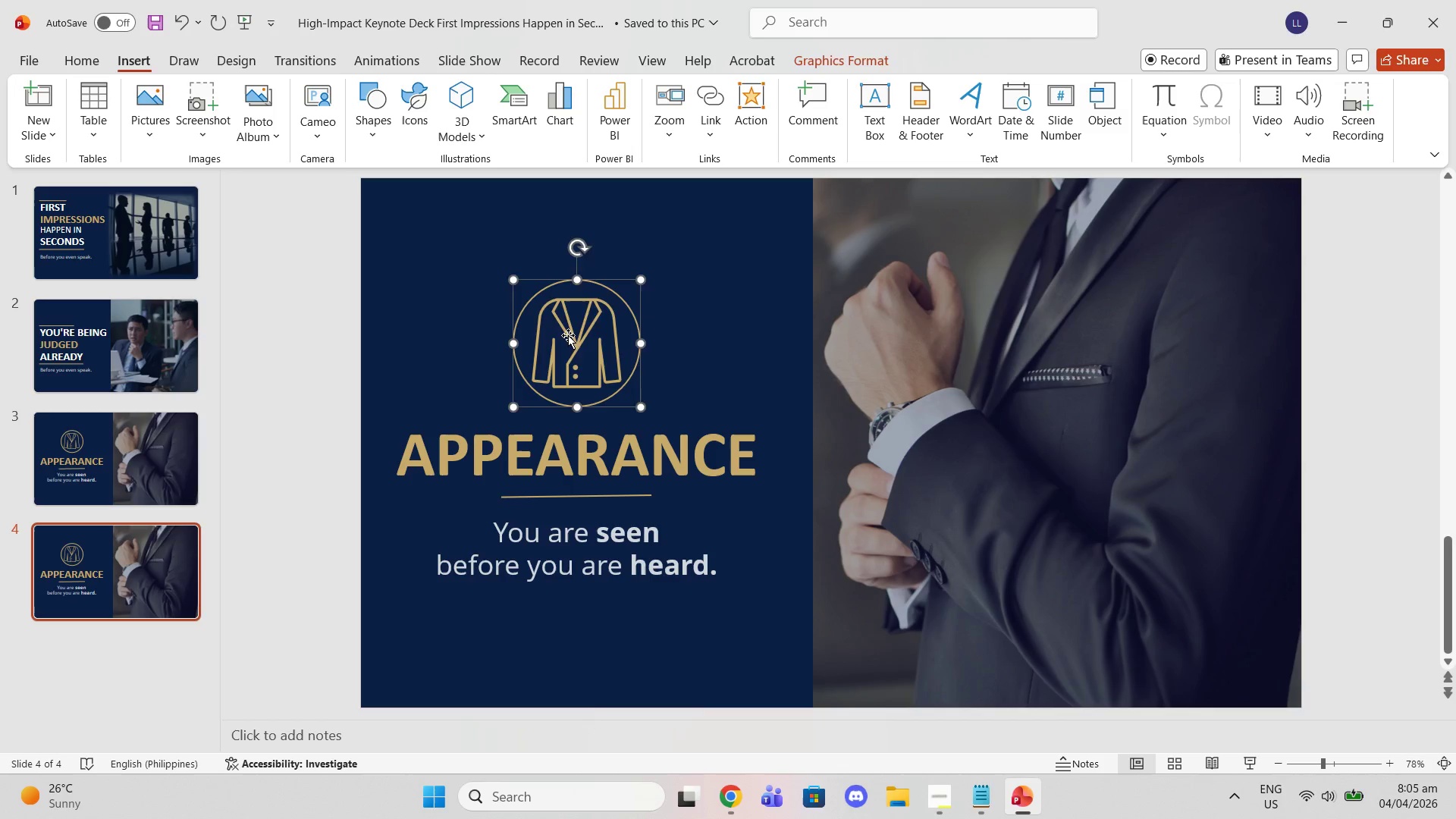 
key(Delete)
 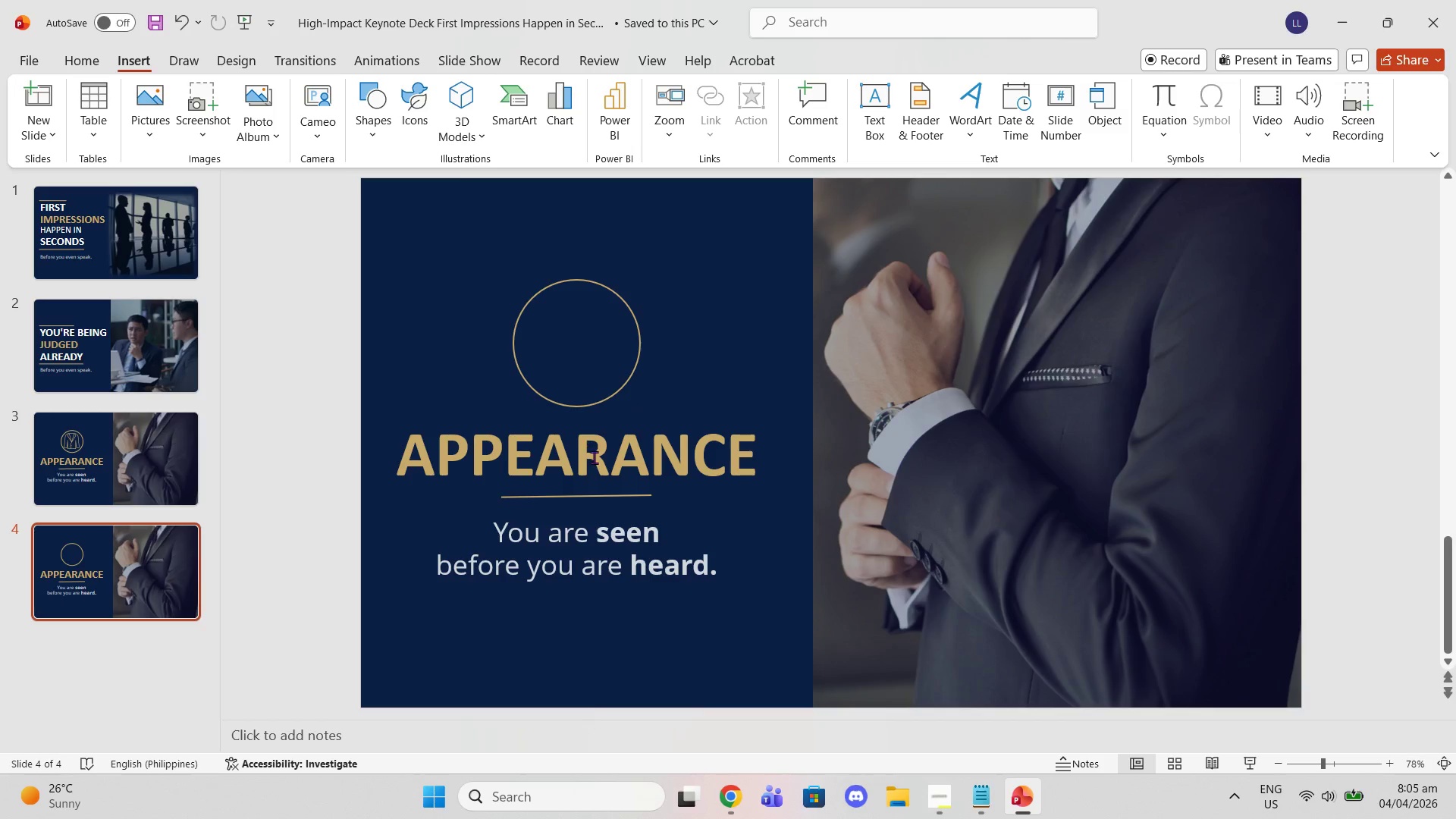 
double_click([594, 457])
 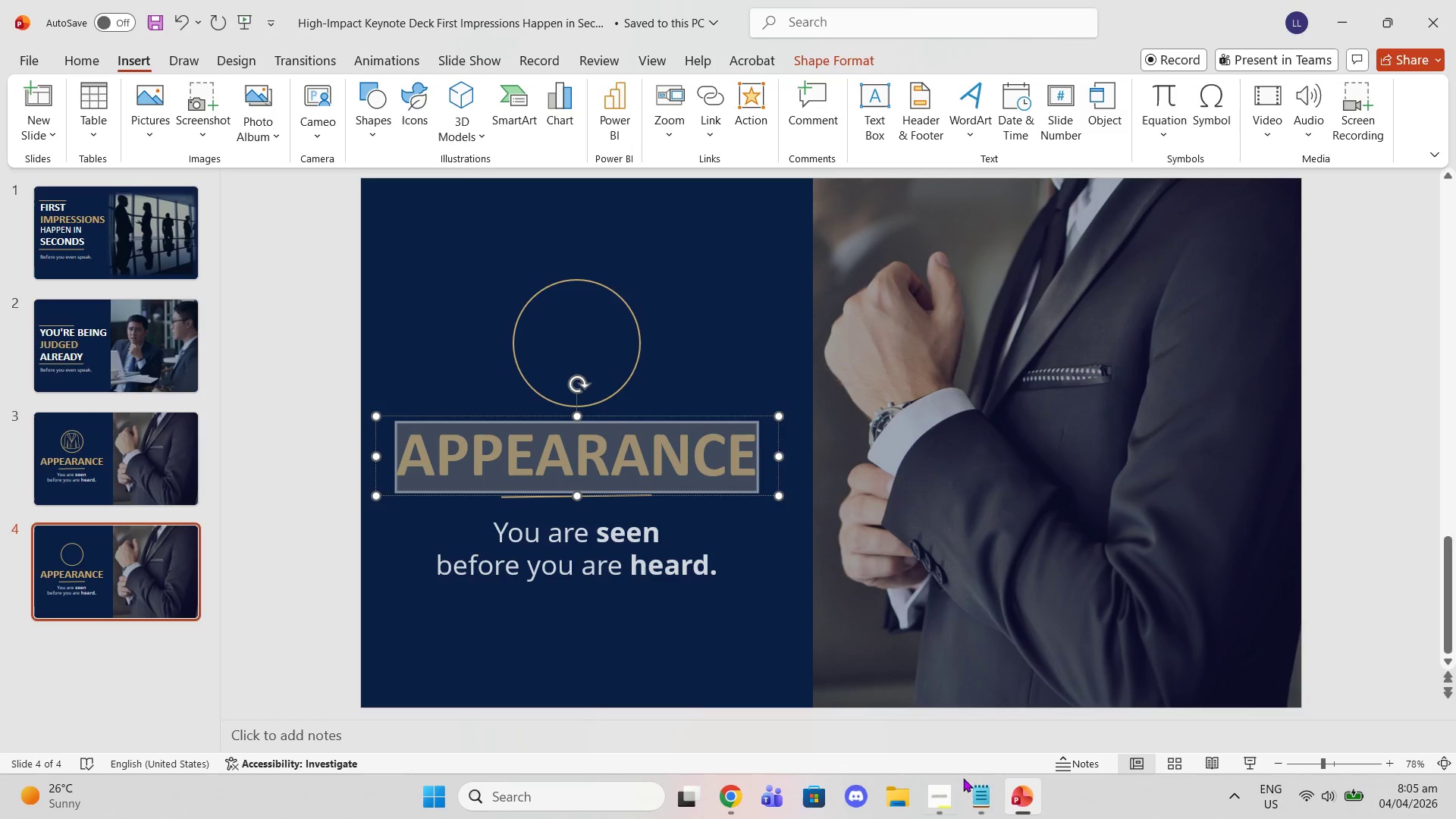 
left_click([985, 808])
 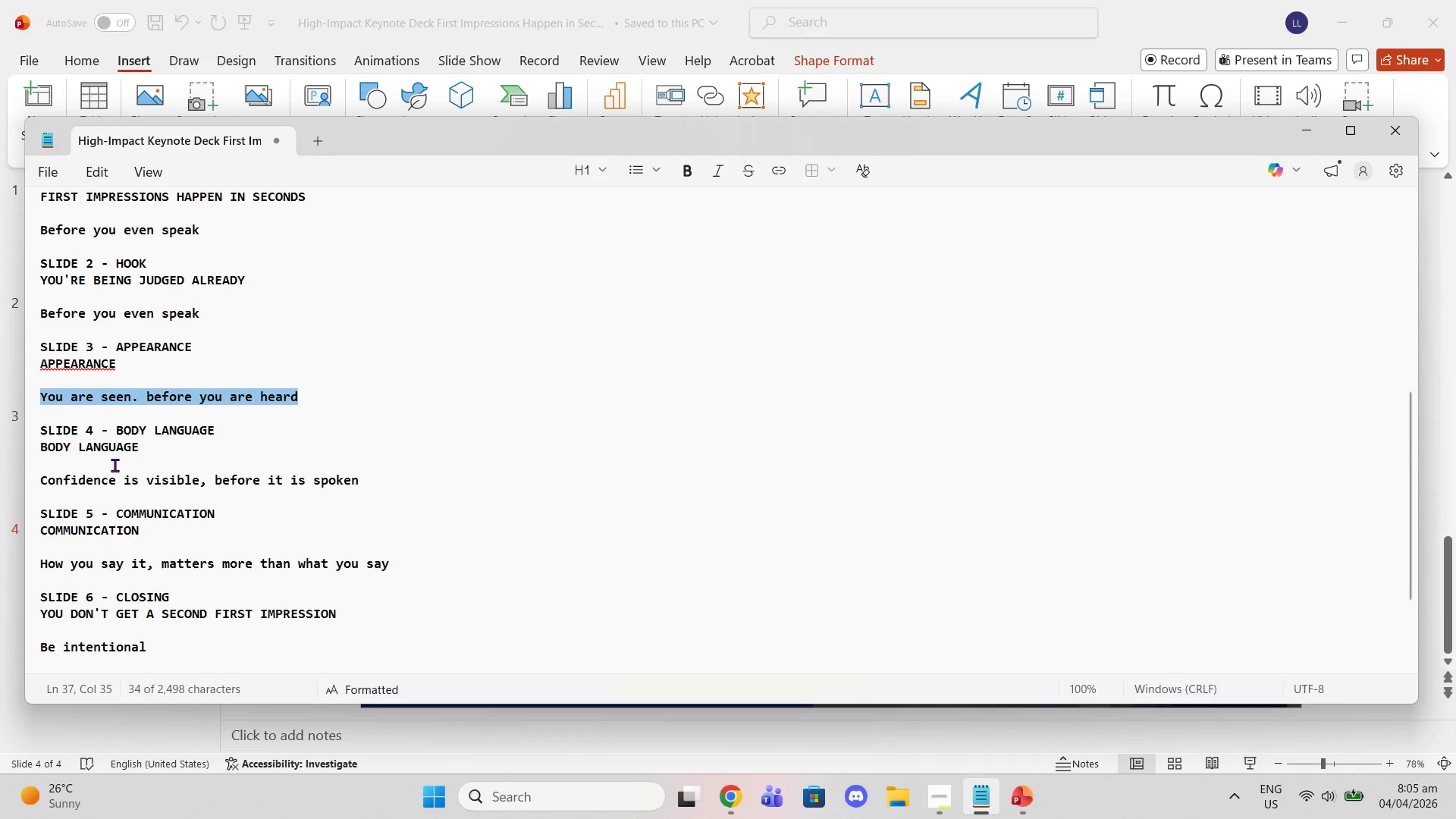 
left_click_drag(start_coordinate=[140, 447], to_coordinate=[0, 450])
 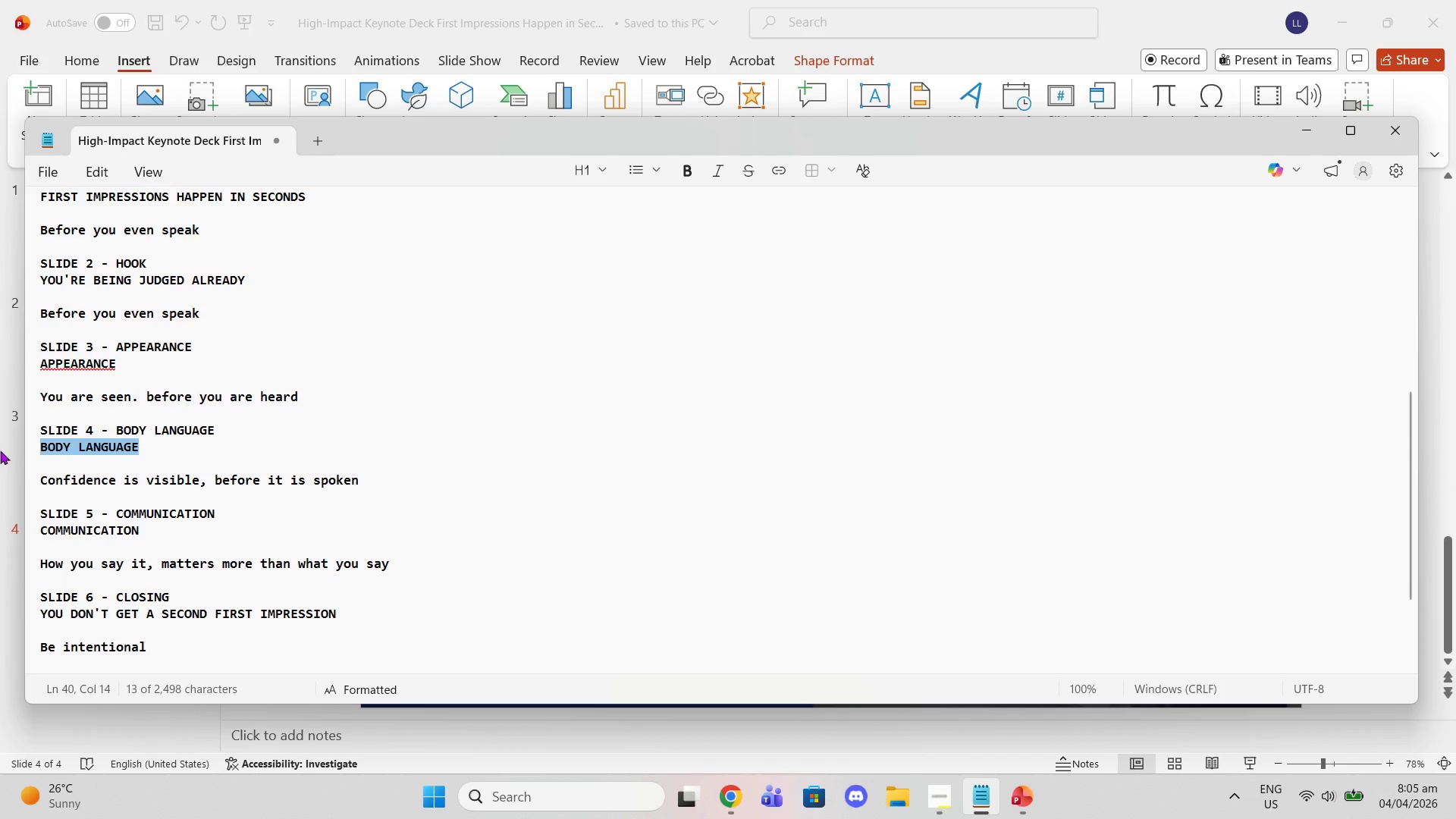 
key(Control+C)
 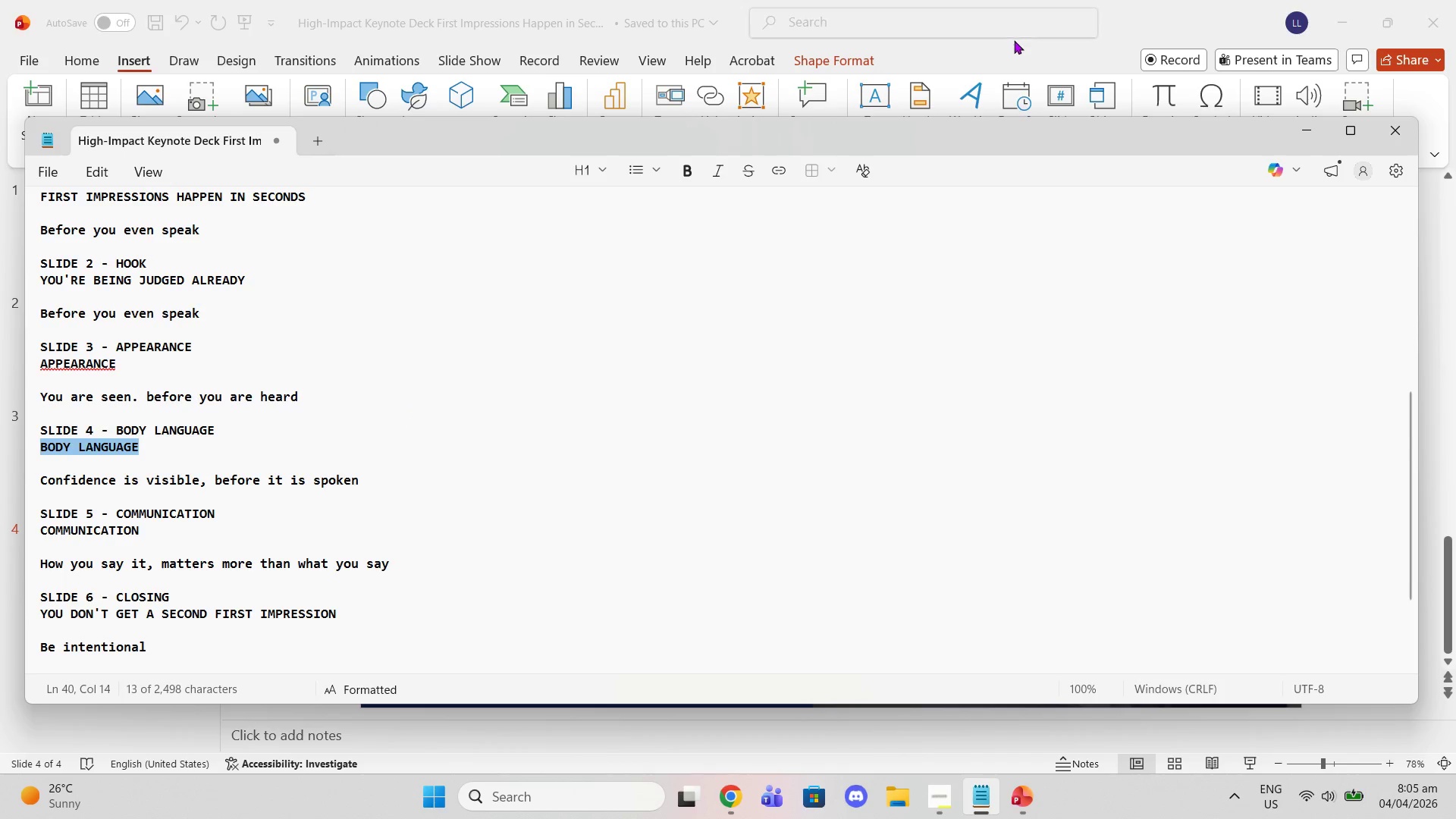 
left_click([1015, 55])
 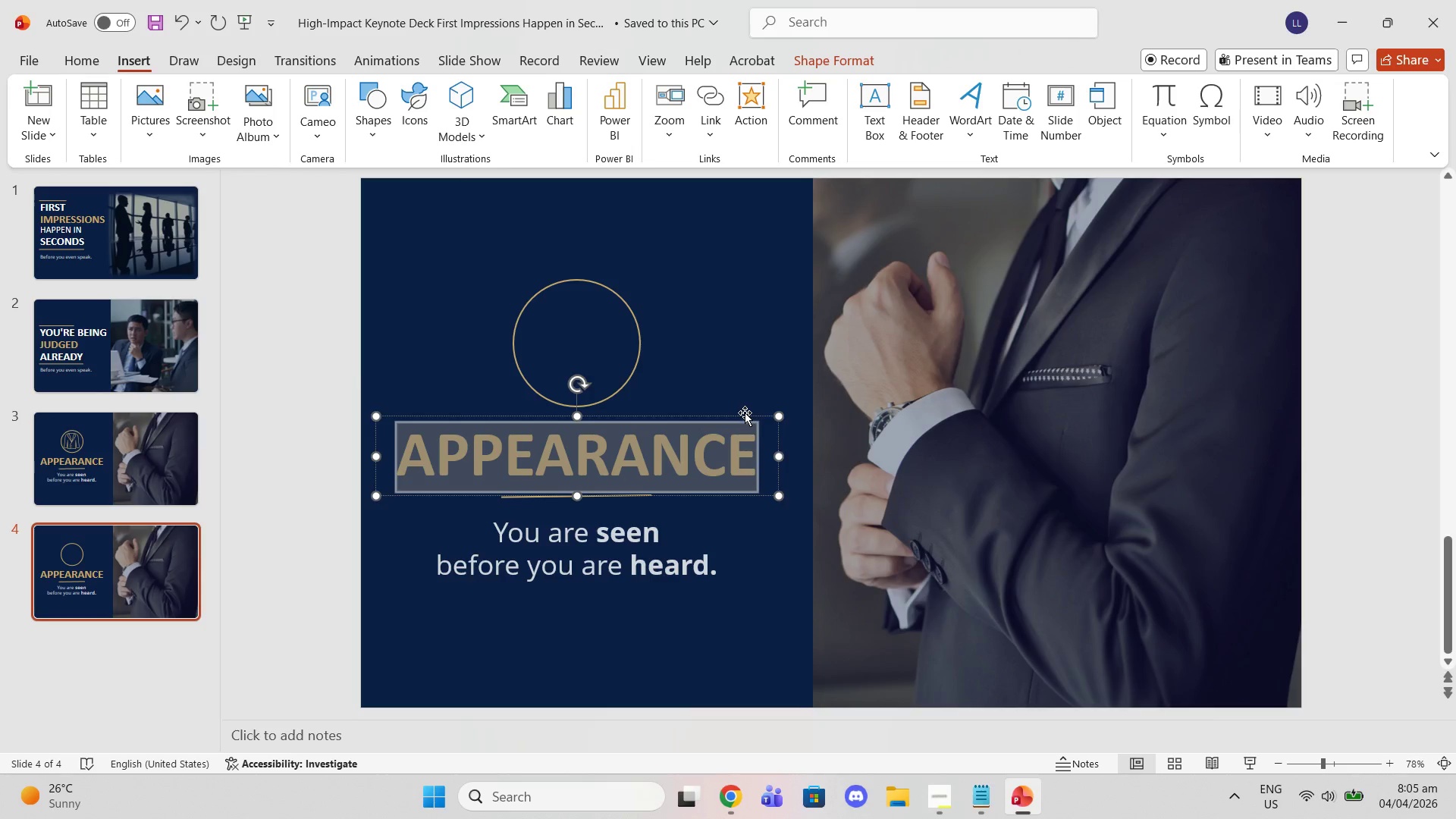 
key(Control+V)
 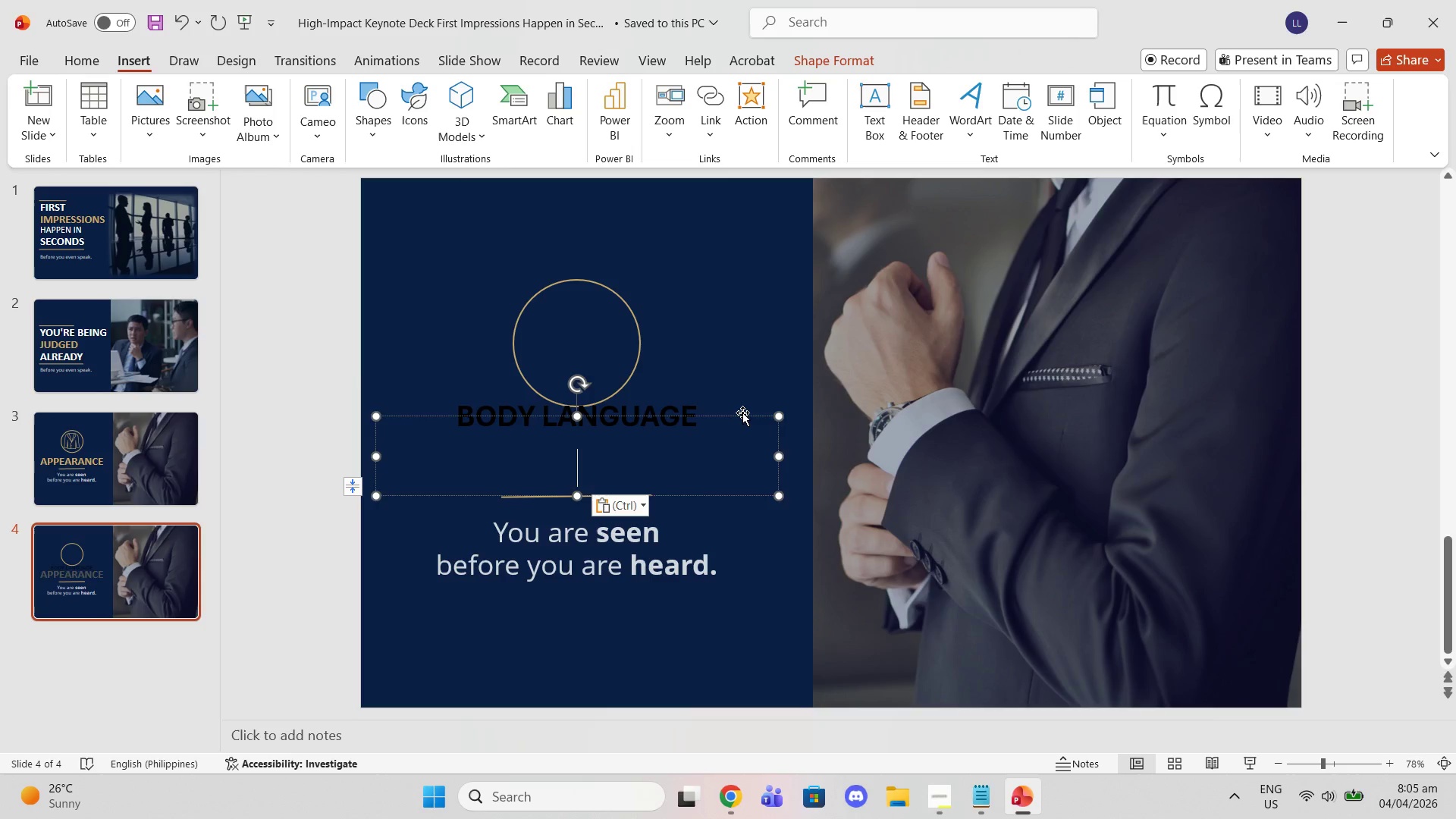 
key(Control+ControlLeft)
 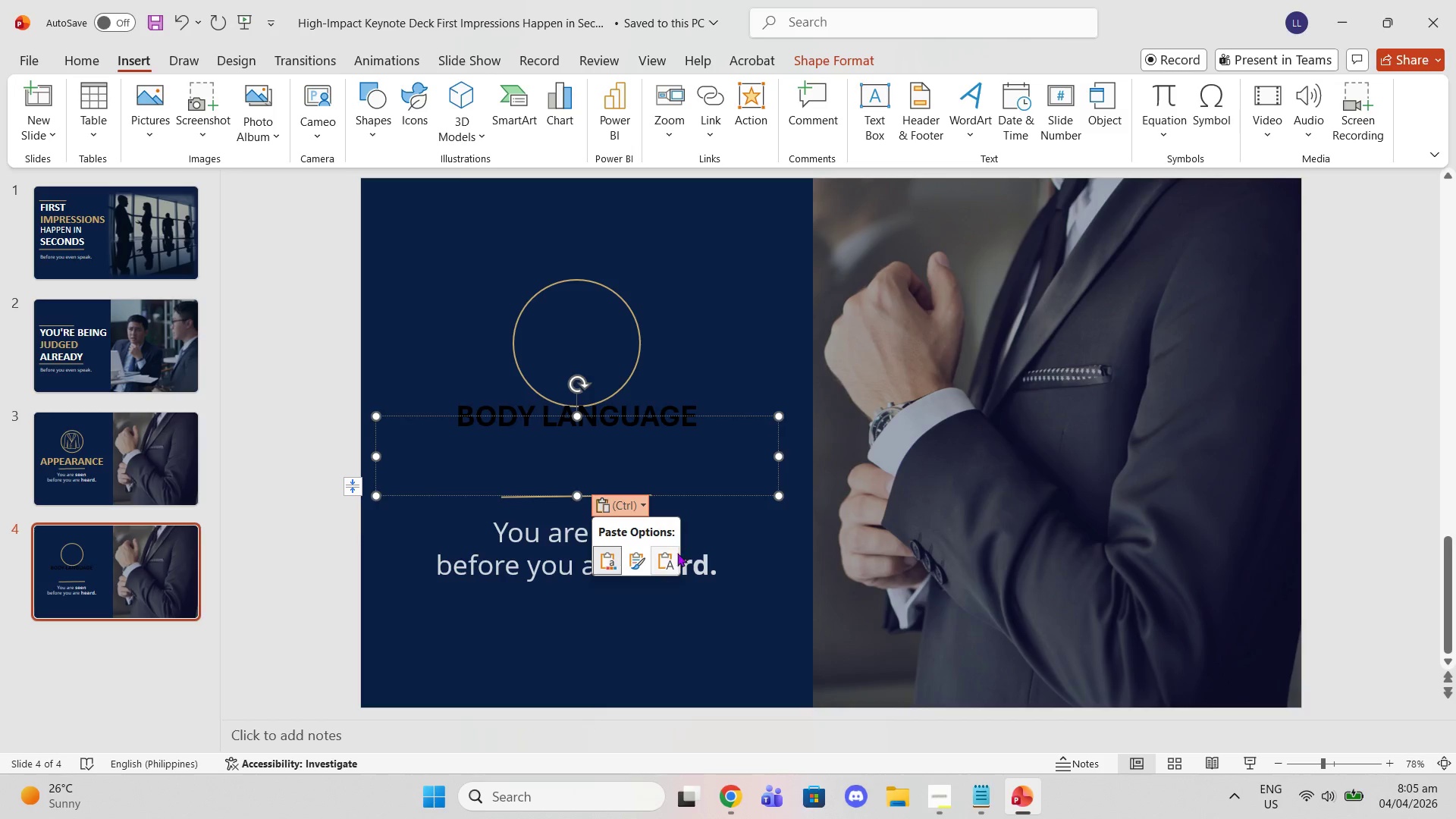 
left_click([667, 553])
 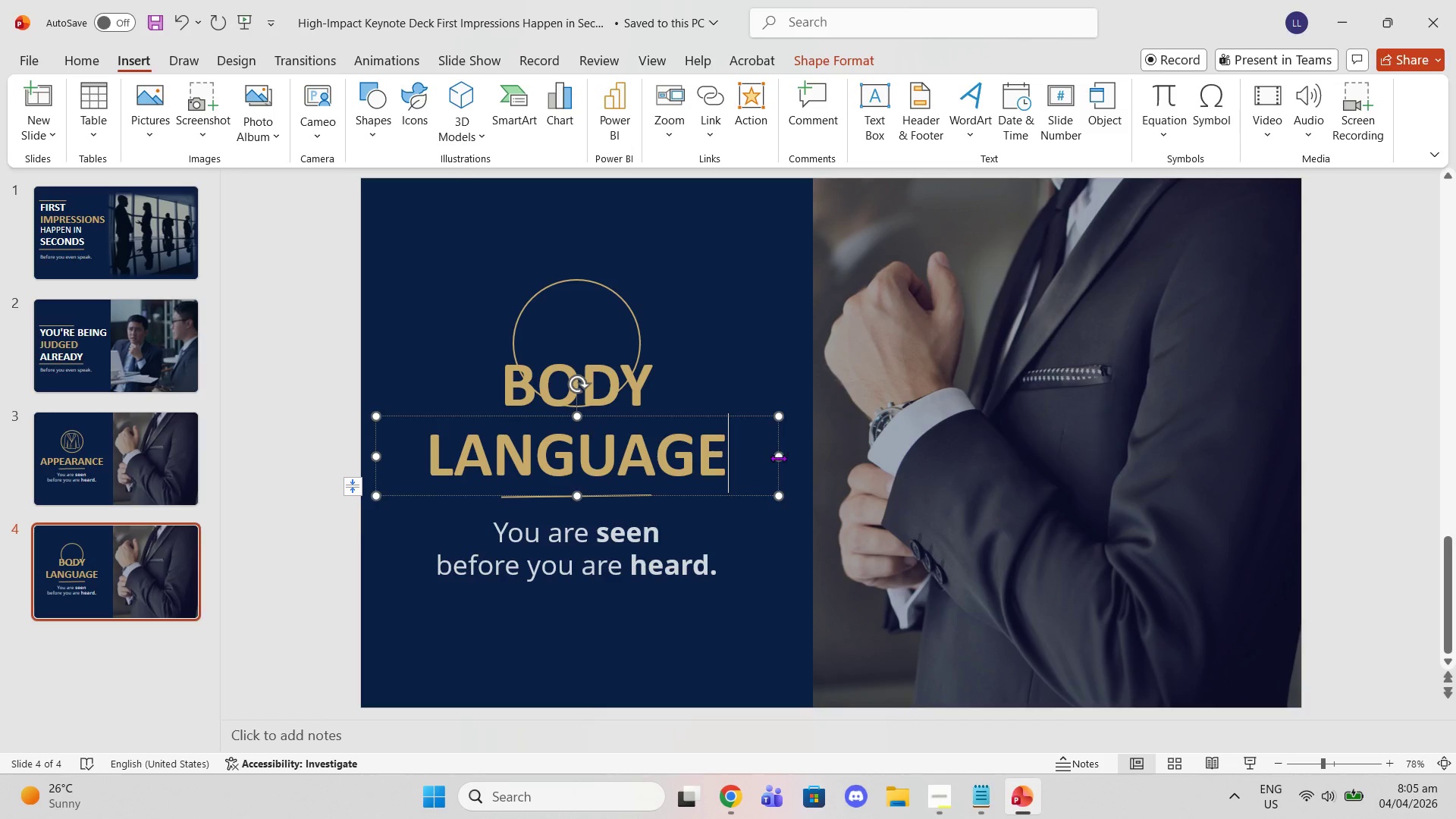 
left_click_drag(start_coordinate=[778, 458], to_coordinate=[861, 453])
 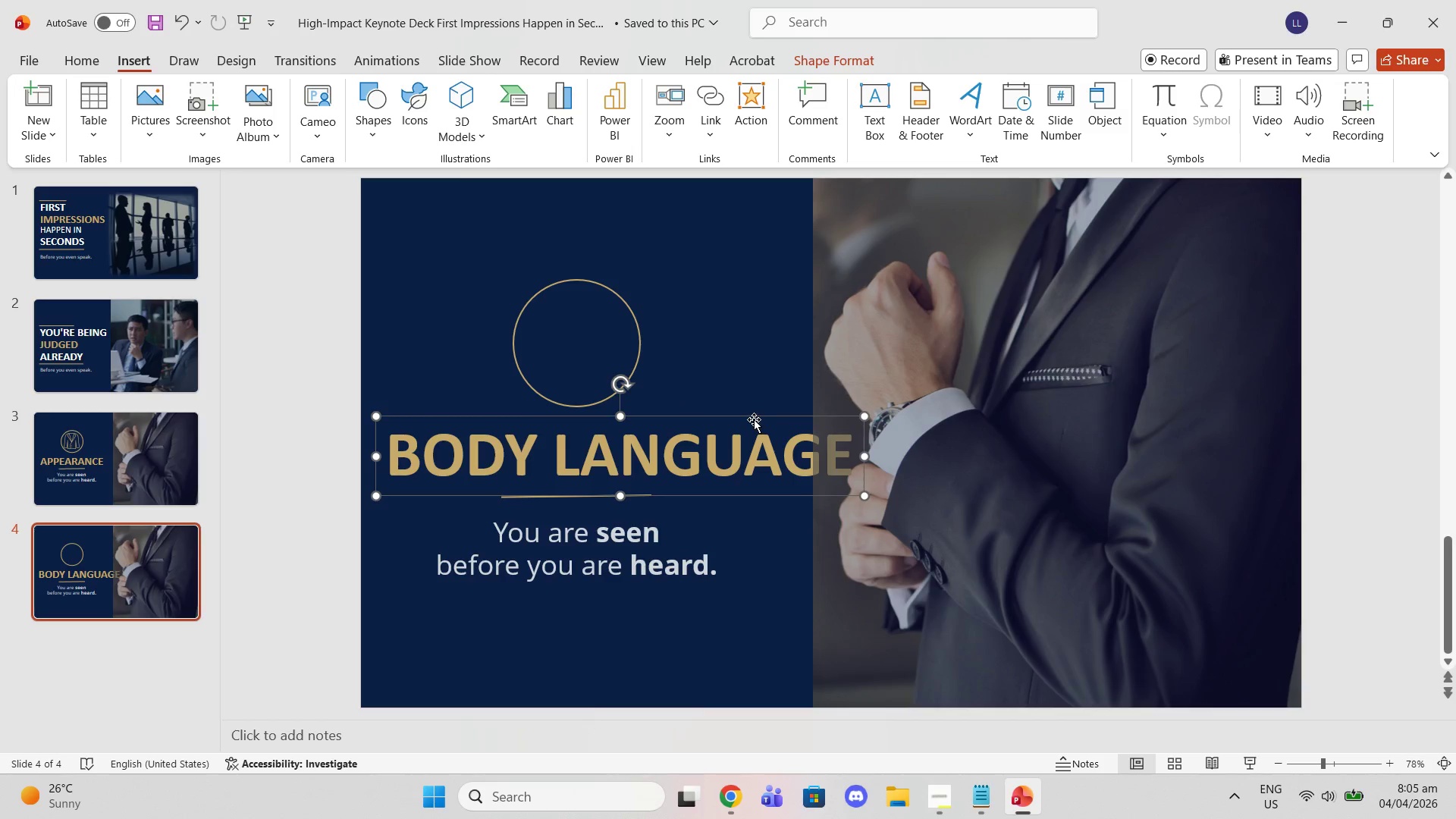 
left_click_drag(start_coordinate=[752, 419], to_coordinate=[740, 417])
 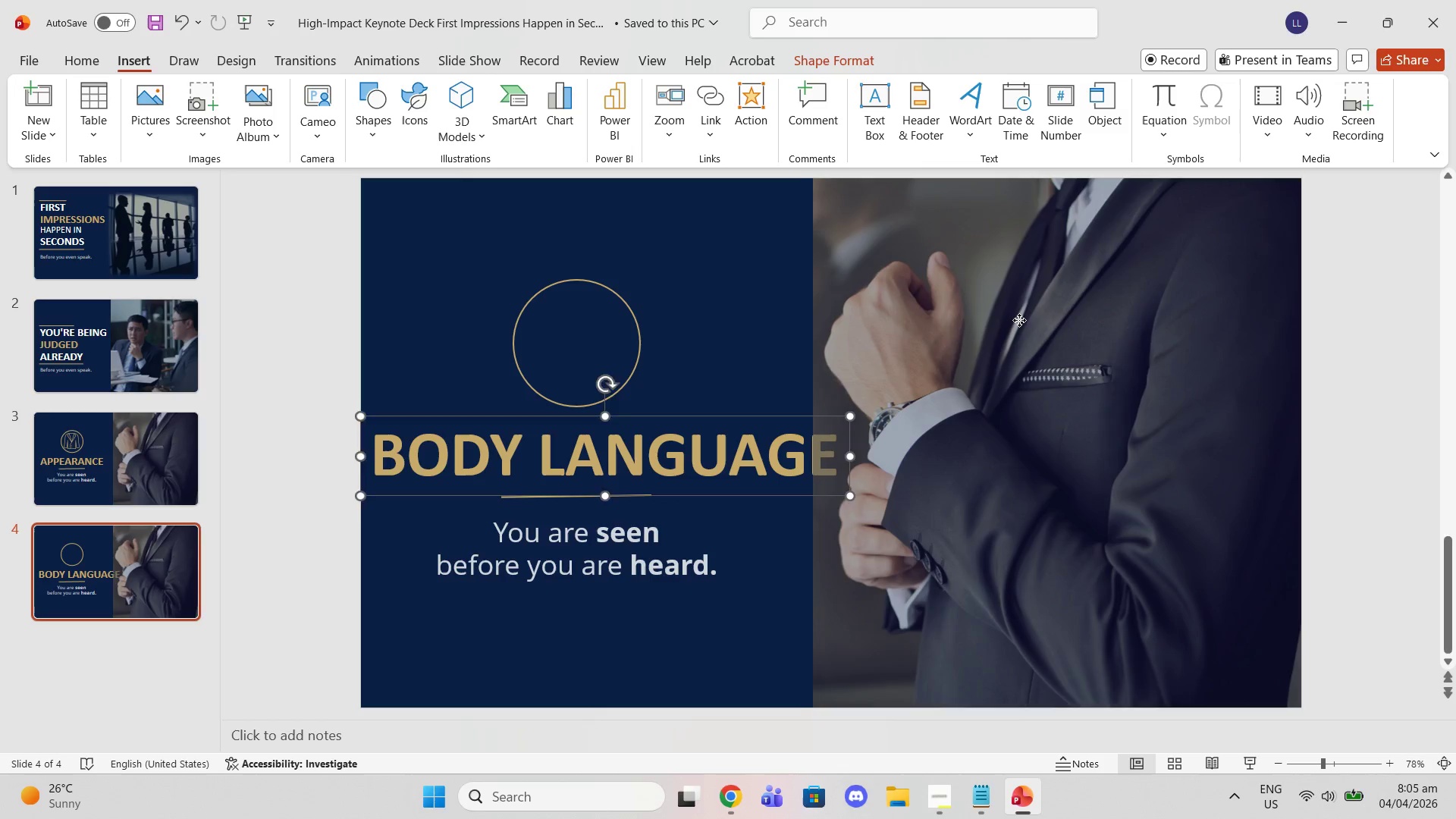 
left_click([1019, 320])
 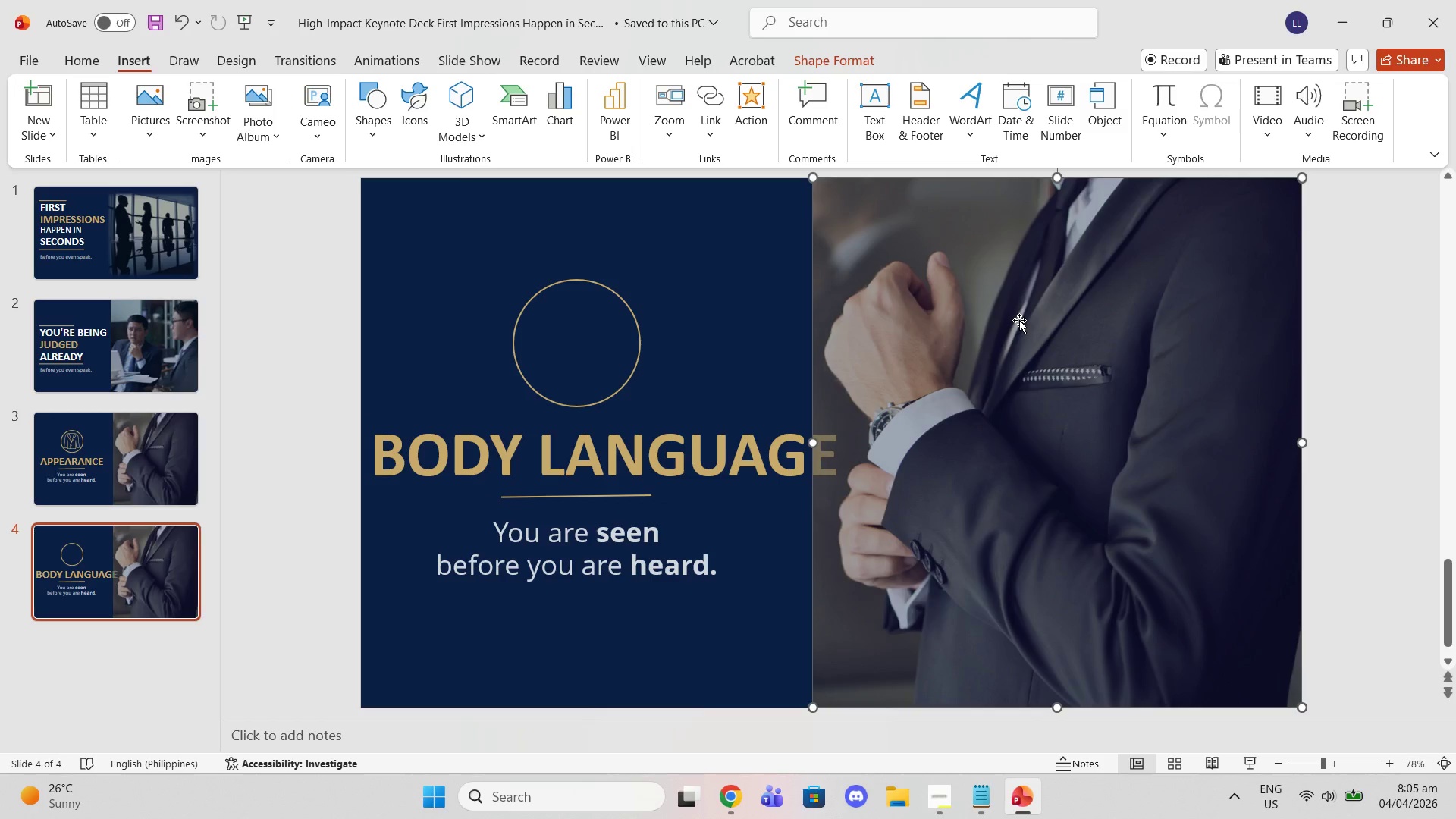 
key(Delete)
 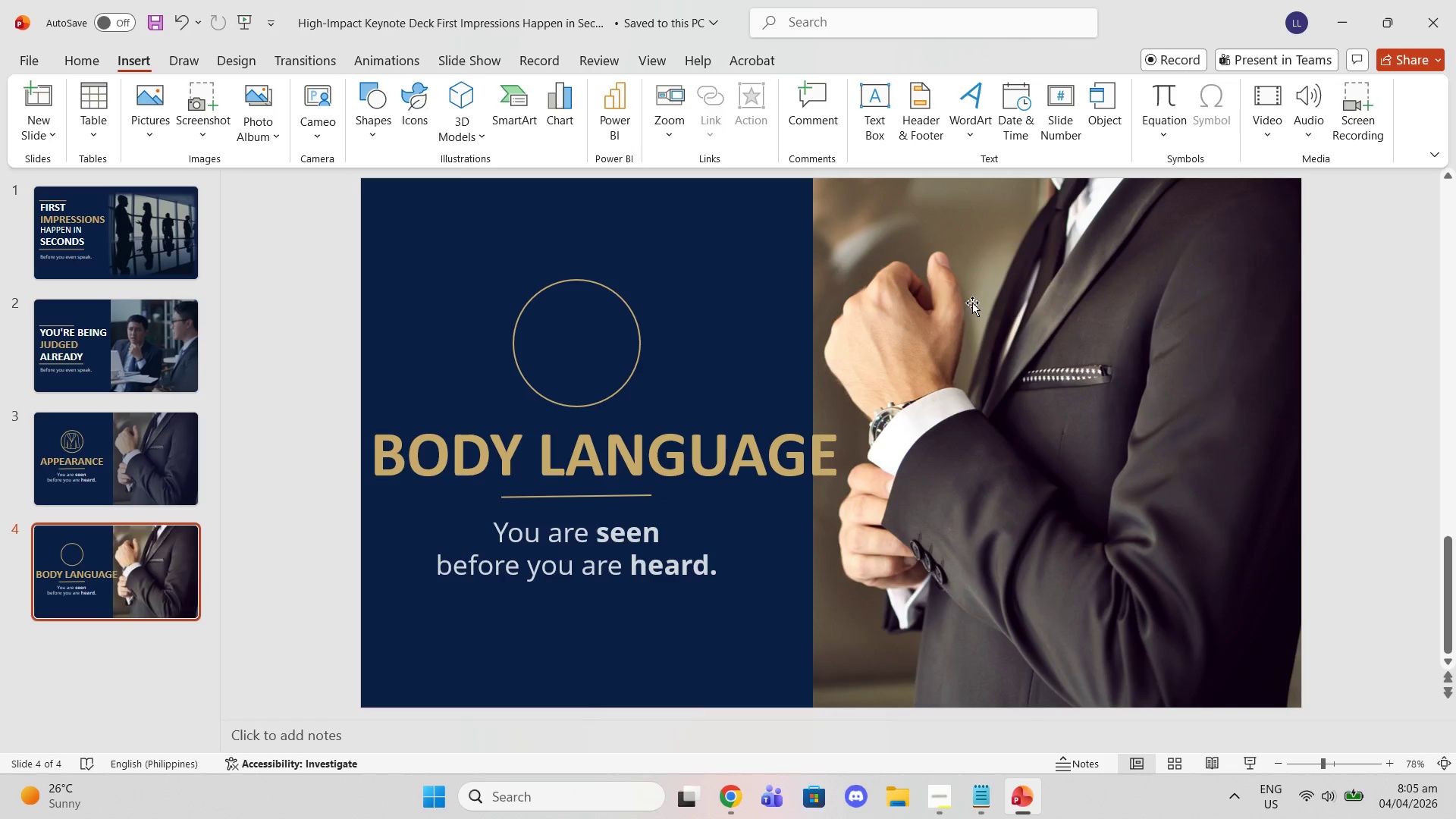 
left_click_drag(start_coordinate=[986, 302], to_coordinate=[1029, 309])
 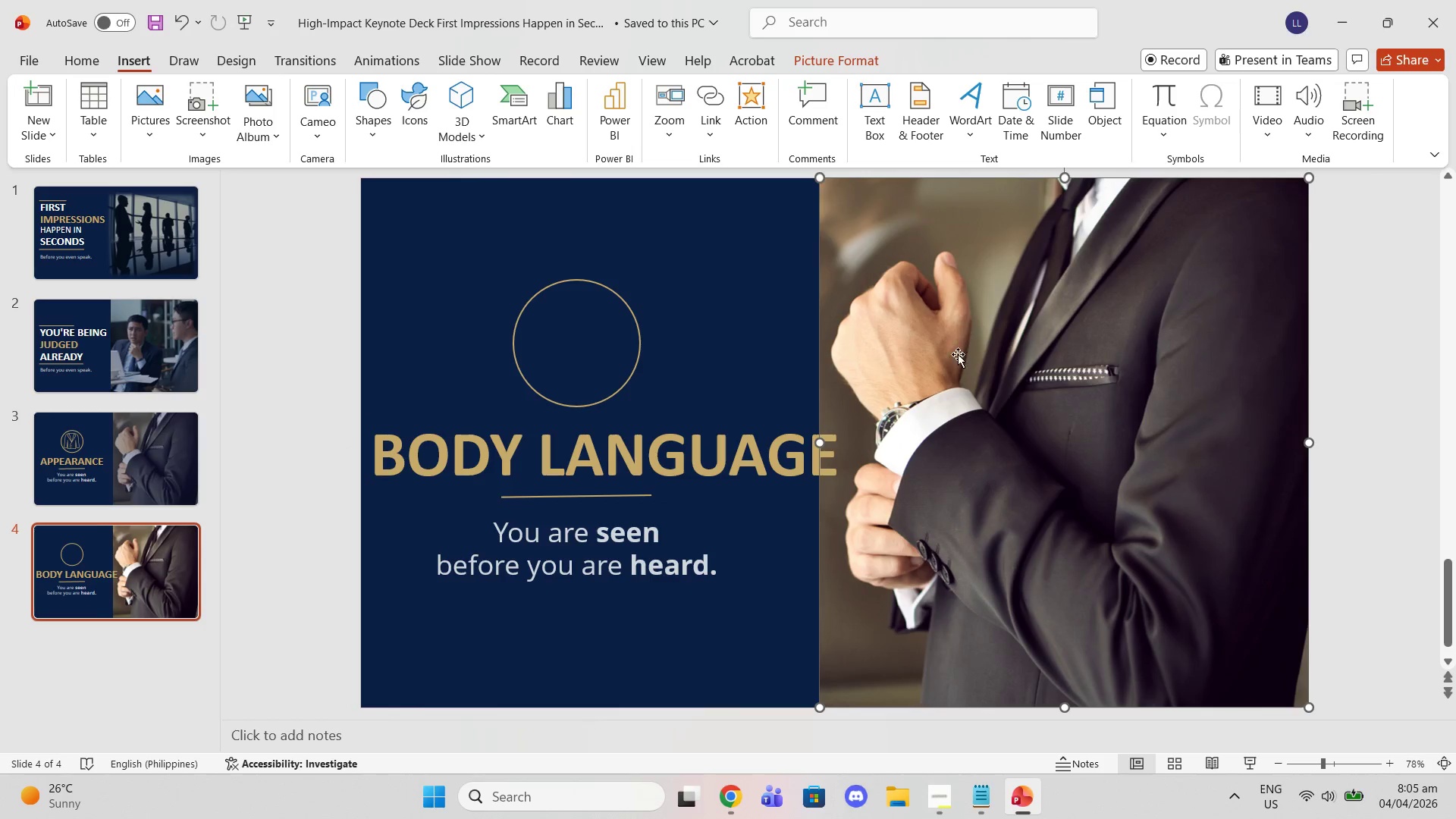 
double_click([958, 354])
 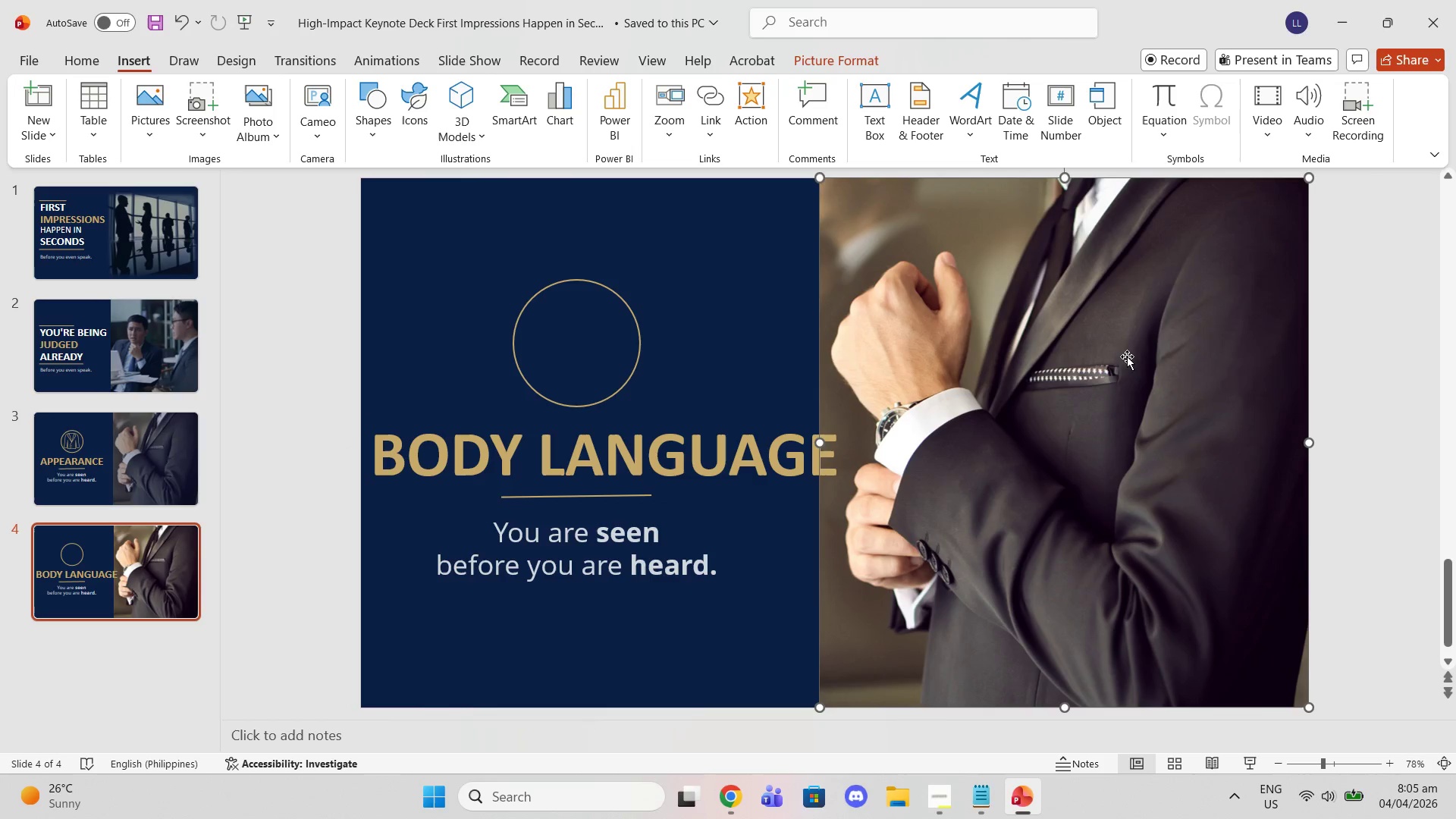 
left_click_drag(start_coordinate=[1127, 356], to_coordinate=[1117, 356])
 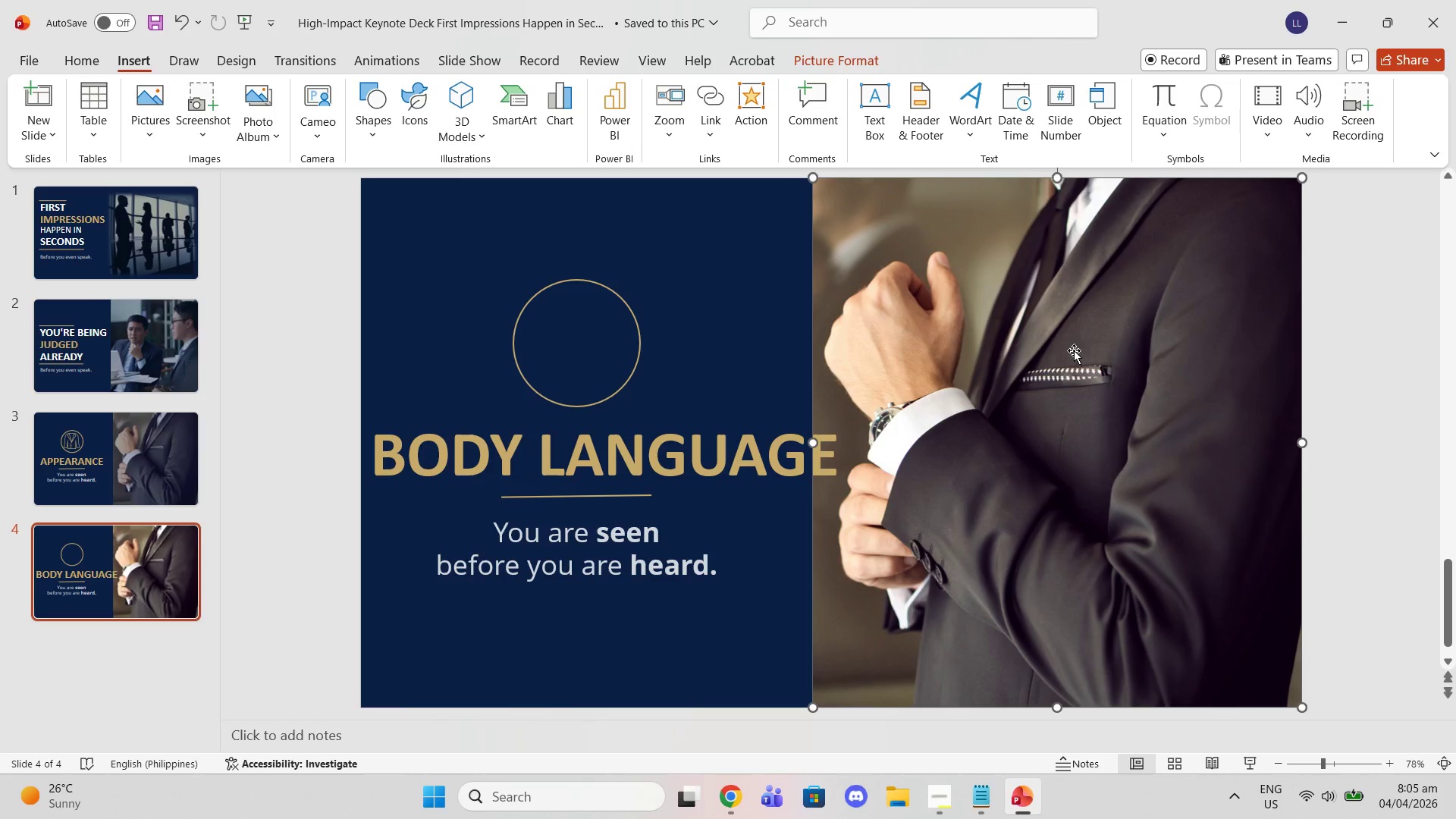 
key(Delete)
 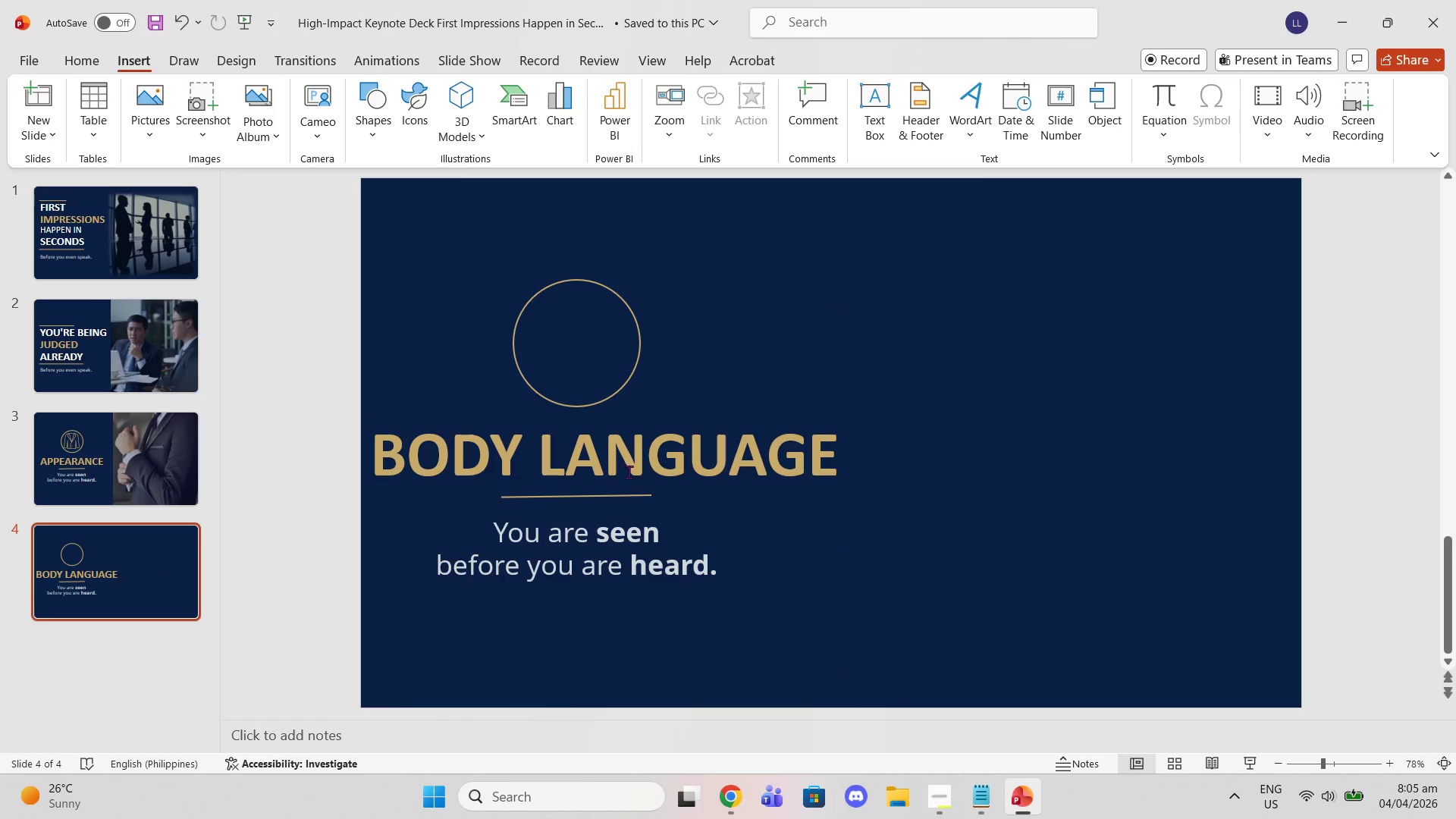 
left_click([661, 431])
 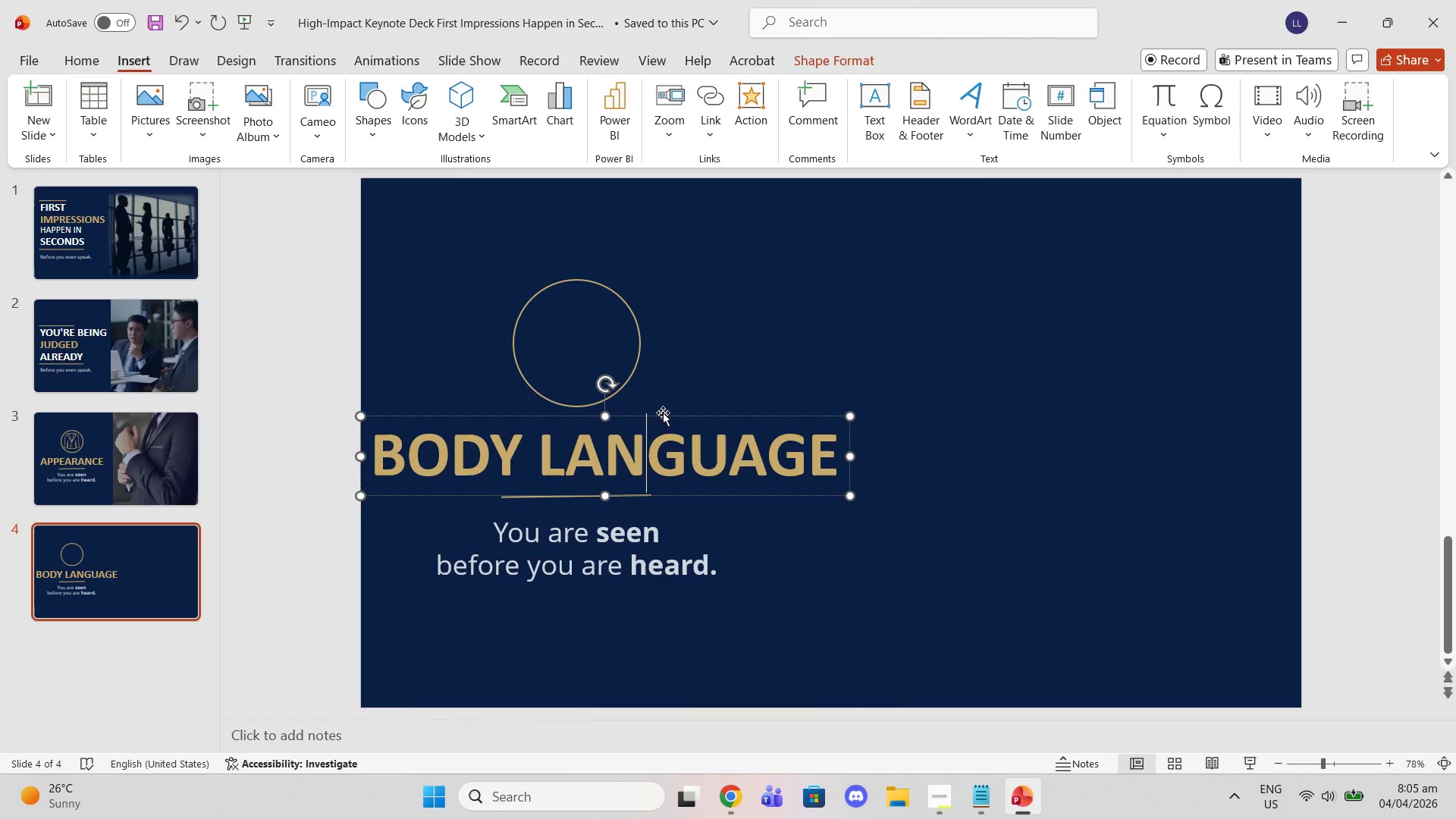 
left_click_drag(start_coordinate=[663, 413], to_coordinate=[671, 410])
 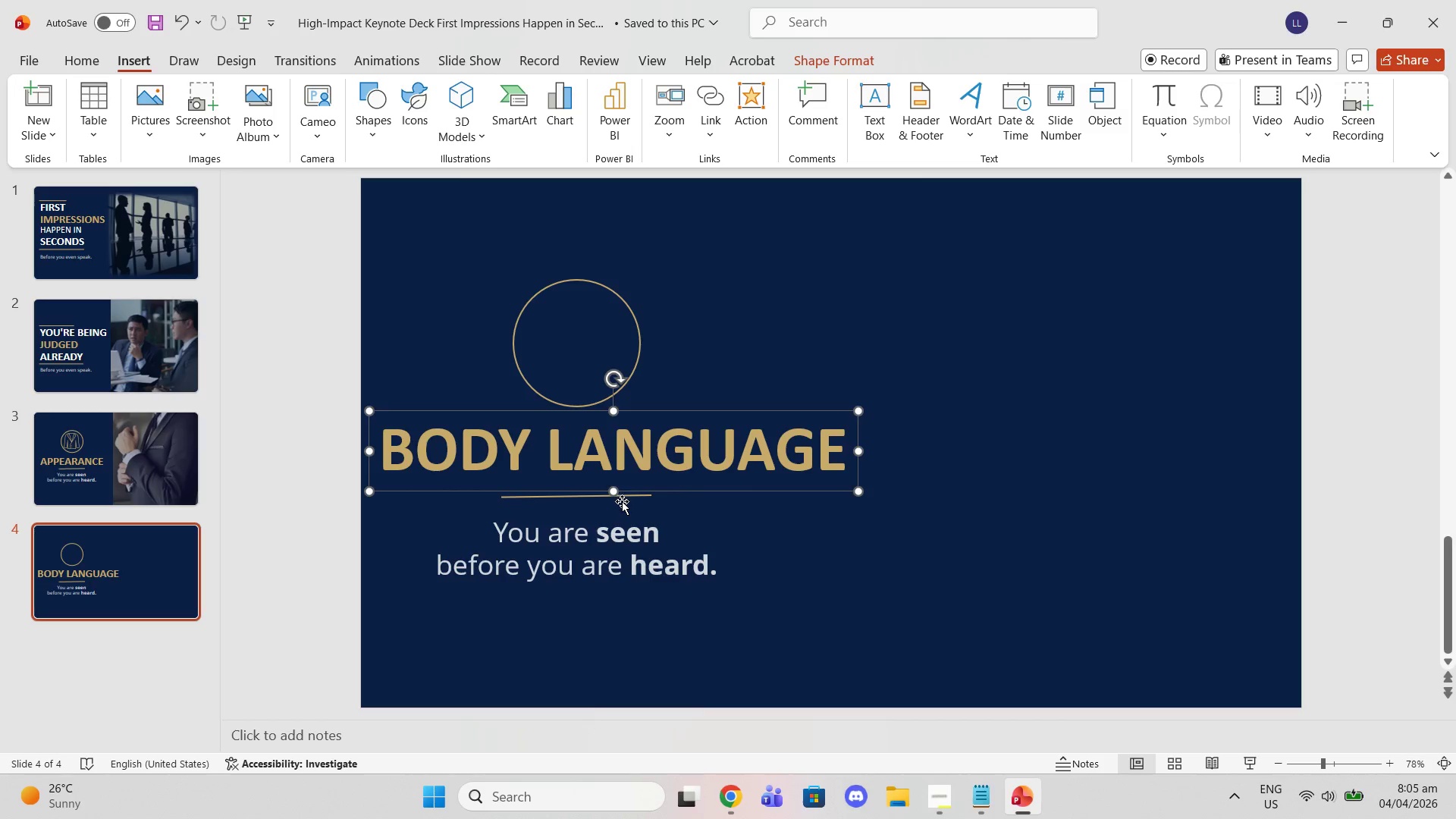 
left_click([623, 501])
 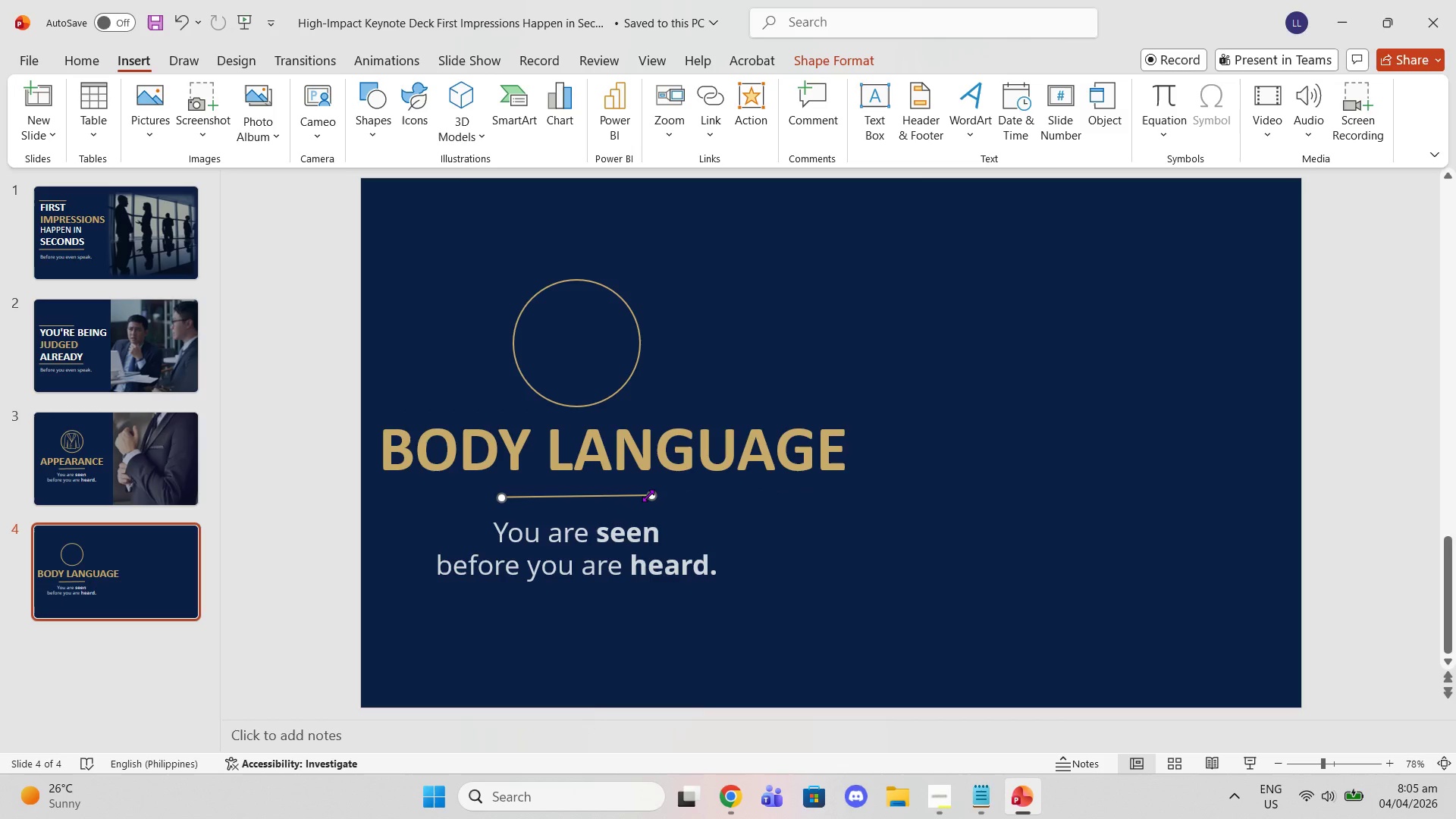 
 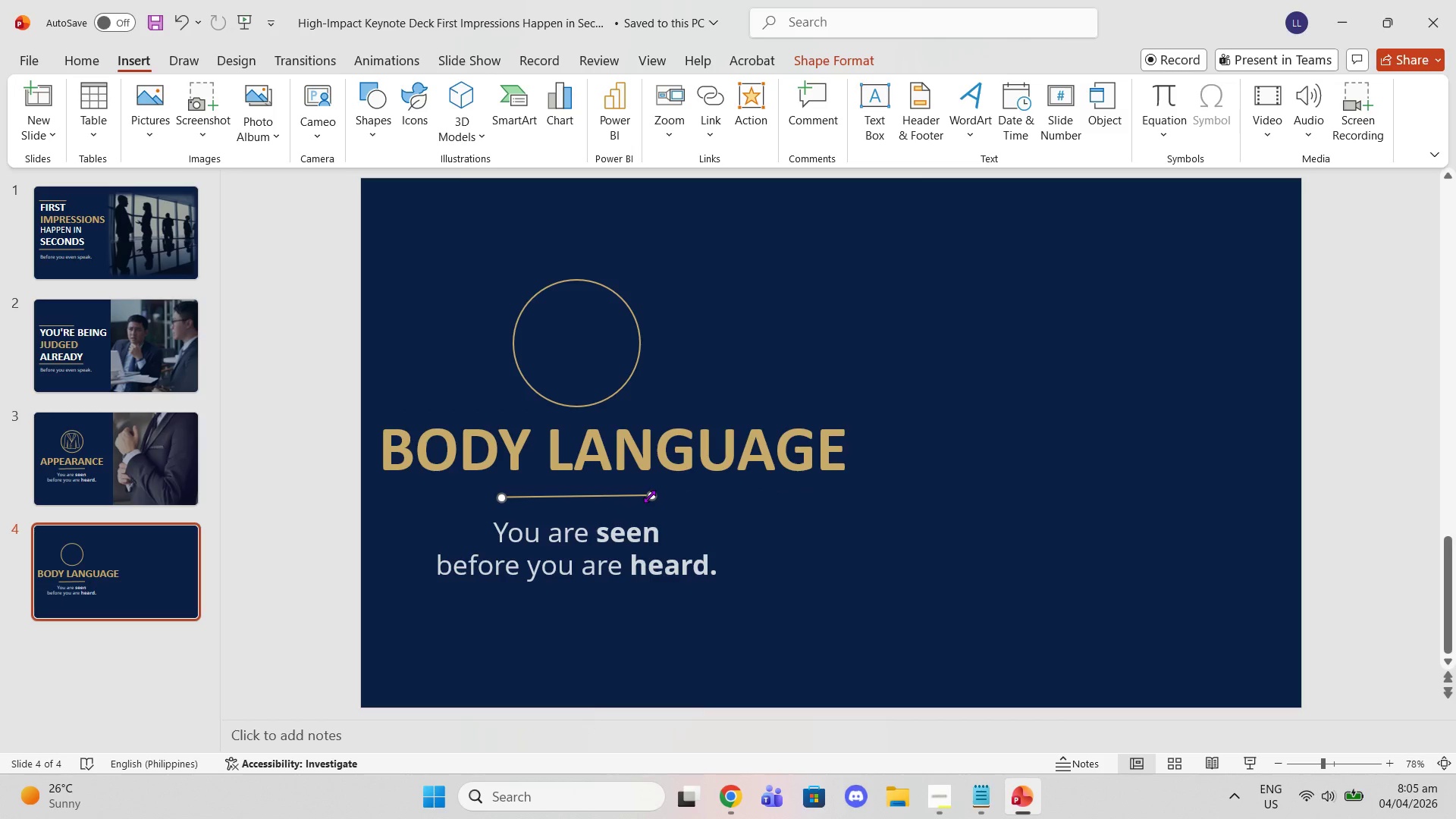 
left_click_drag(start_coordinate=[648, 495], to_coordinate=[617, 523])
 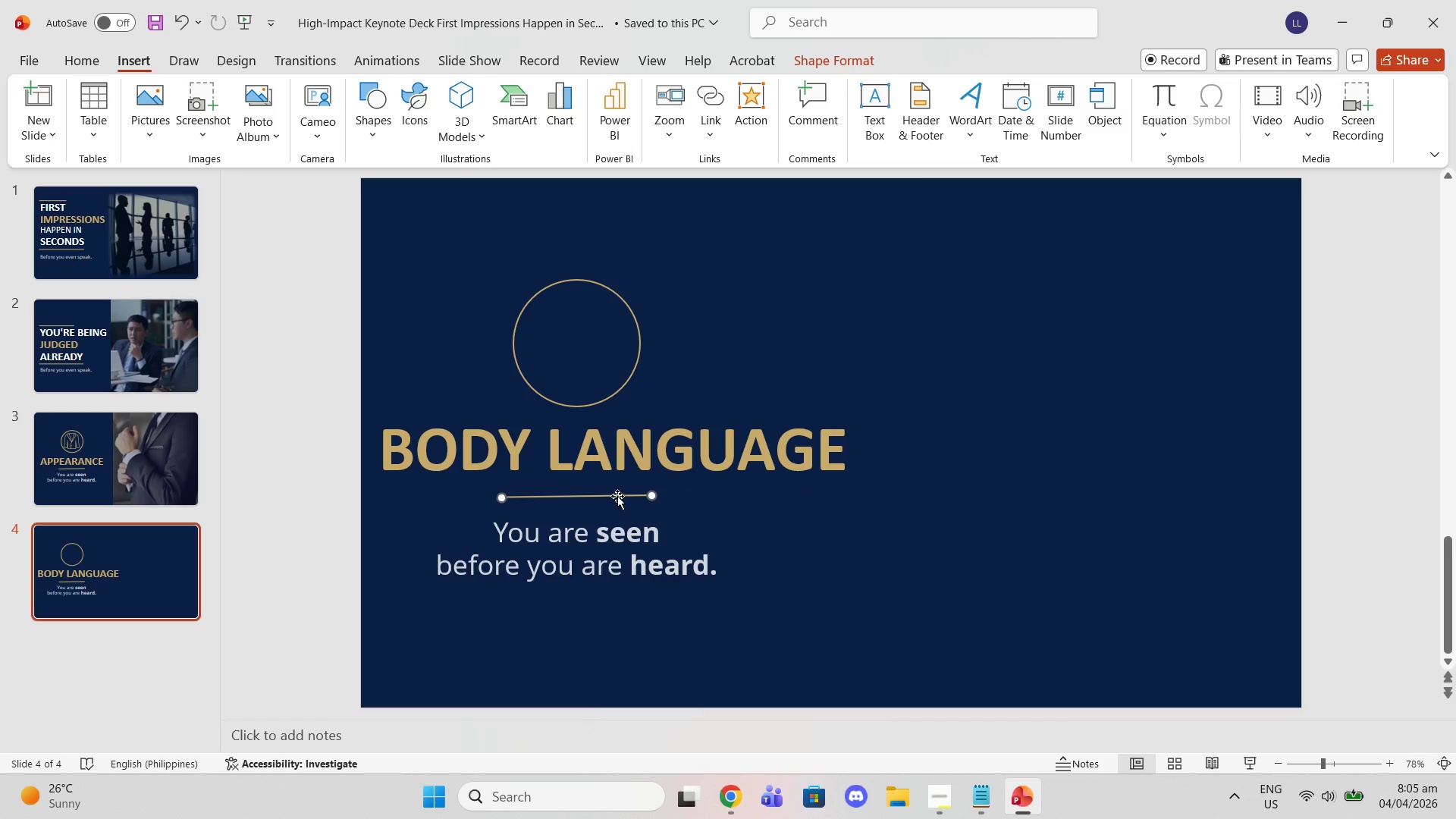 
left_click([617, 496])
 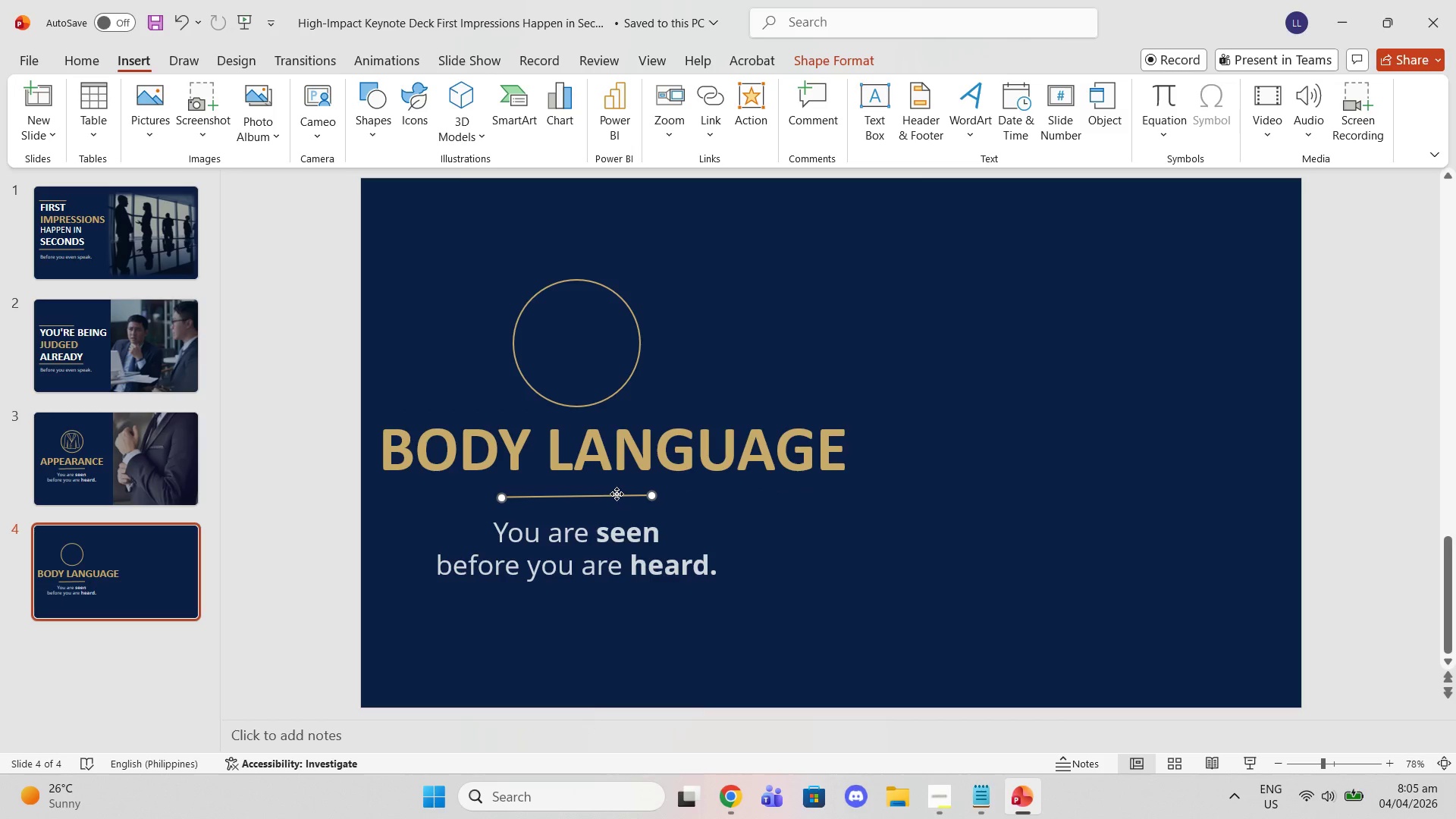 
left_click_drag(start_coordinate=[617, 494], to_coordinate=[617, 505])
 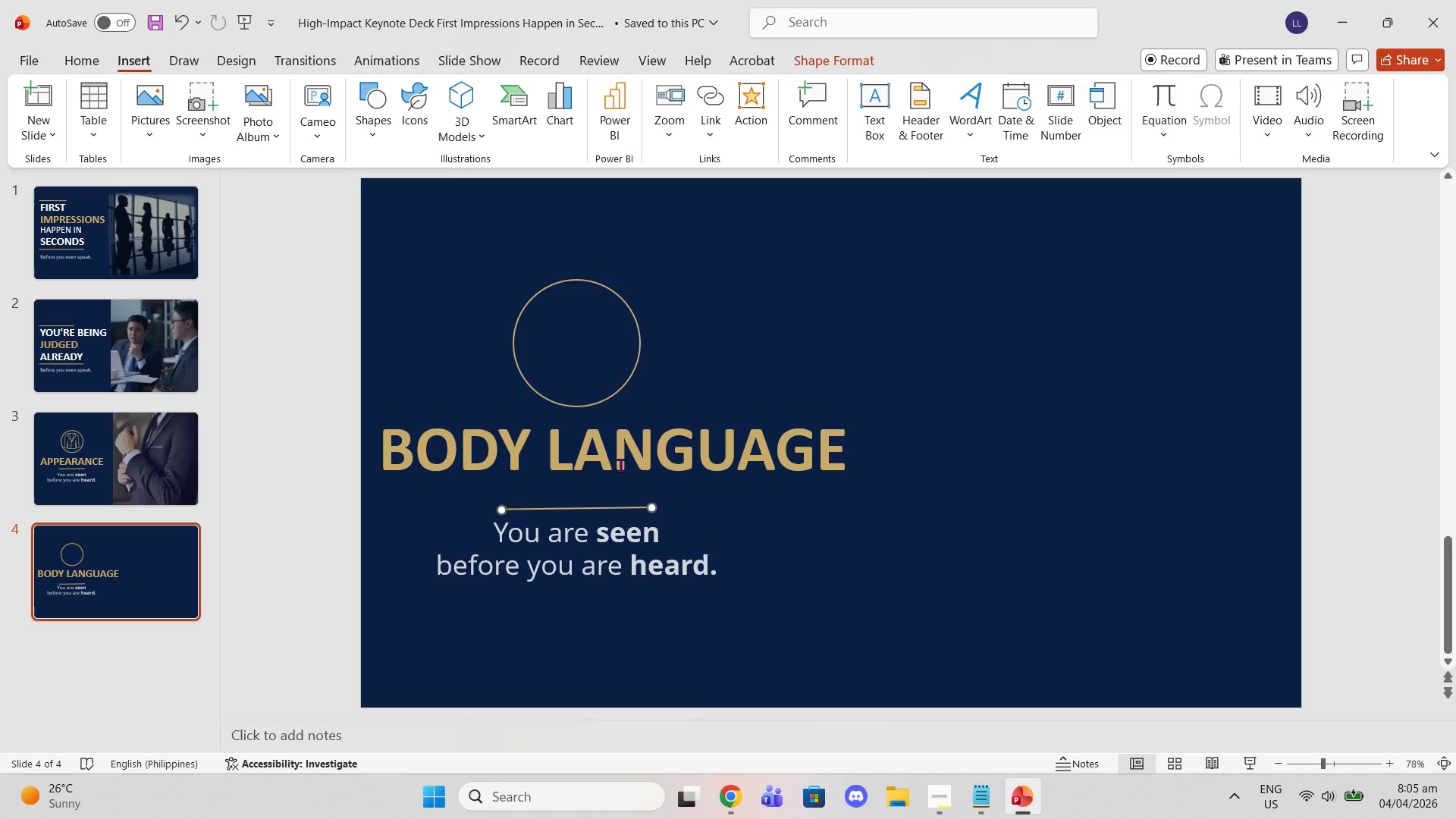 
key(Delete)
 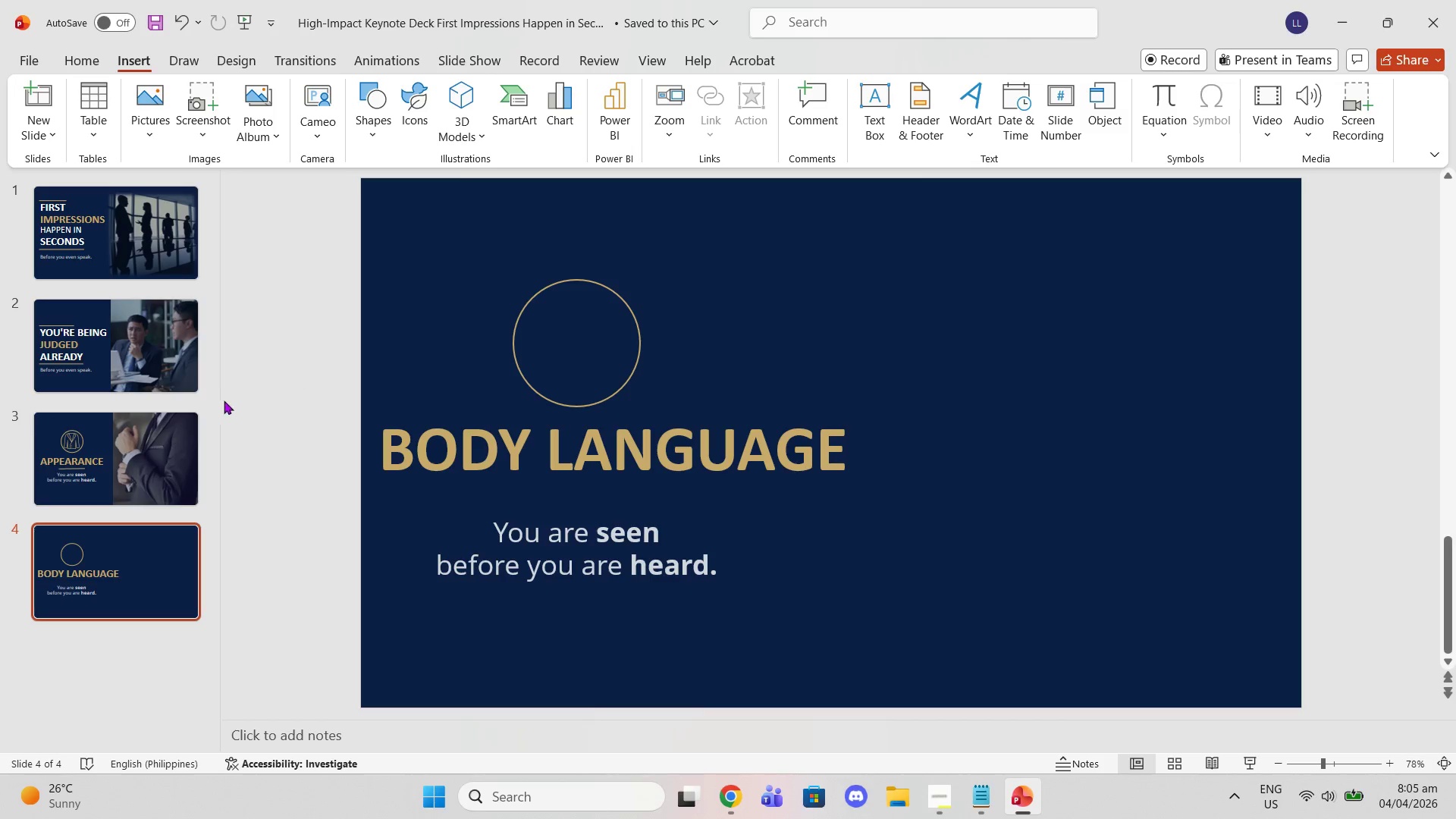 
left_click([174, 436])
 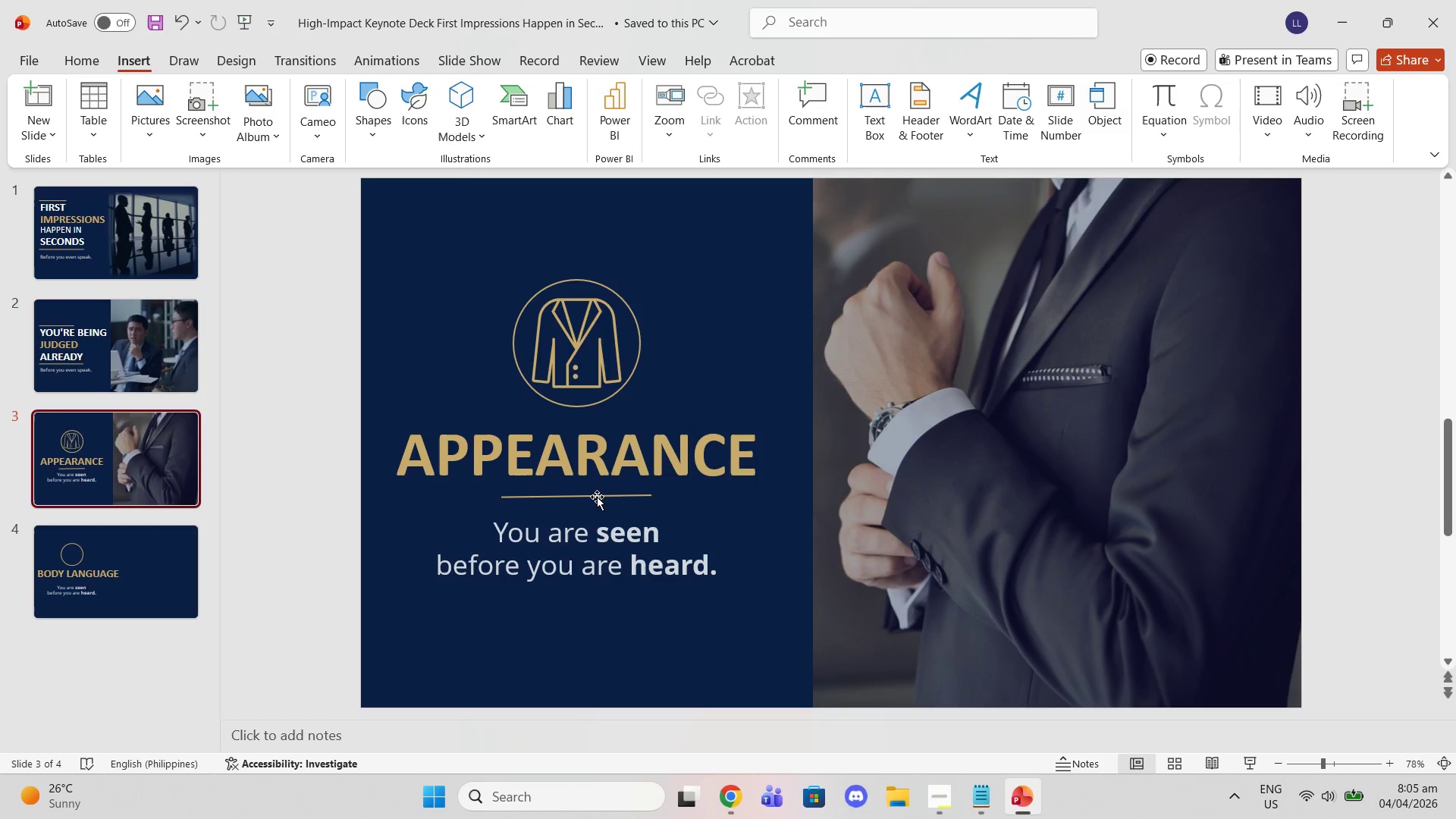 
left_click([598, 497])
 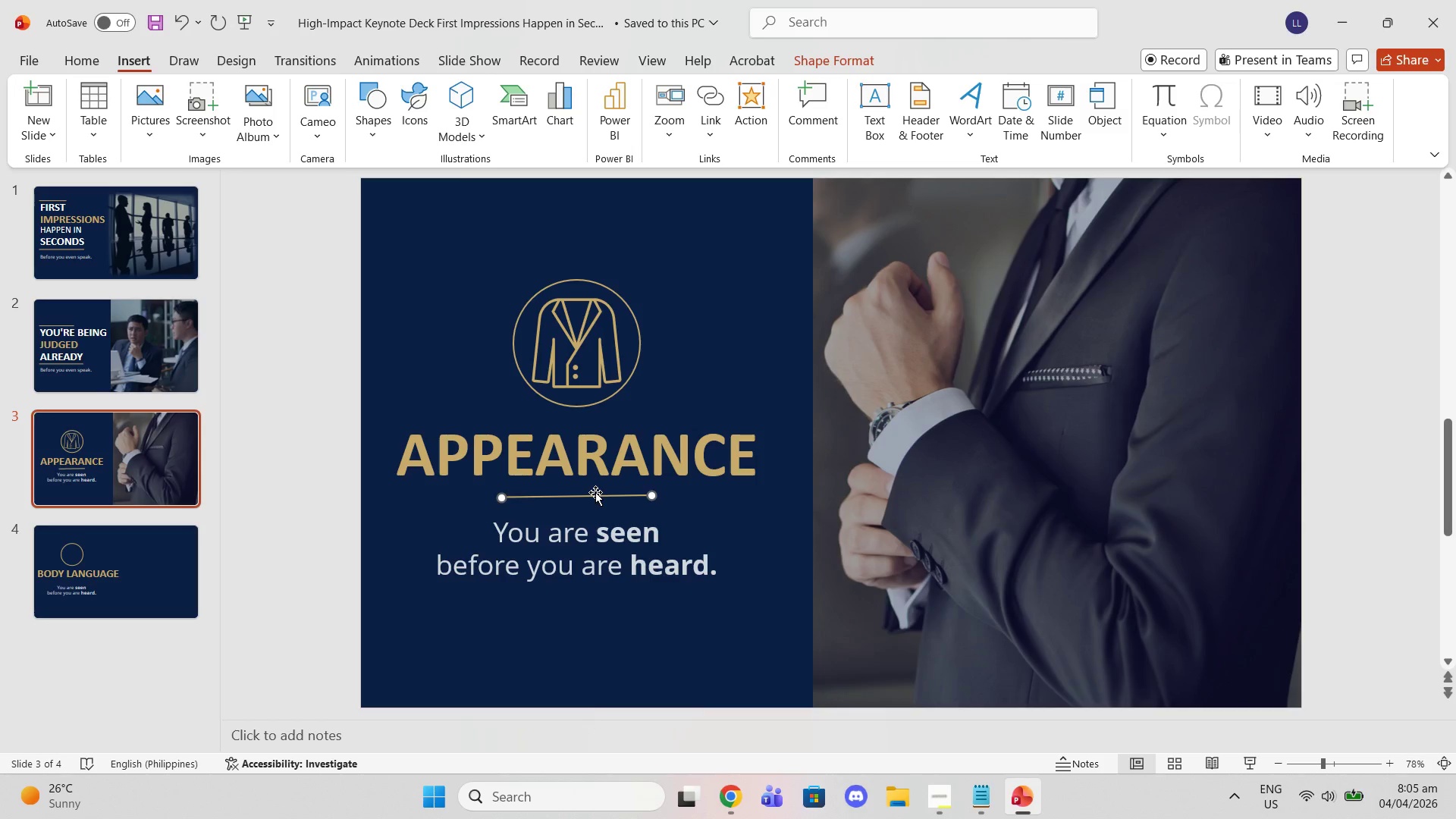 
key(Delete)
 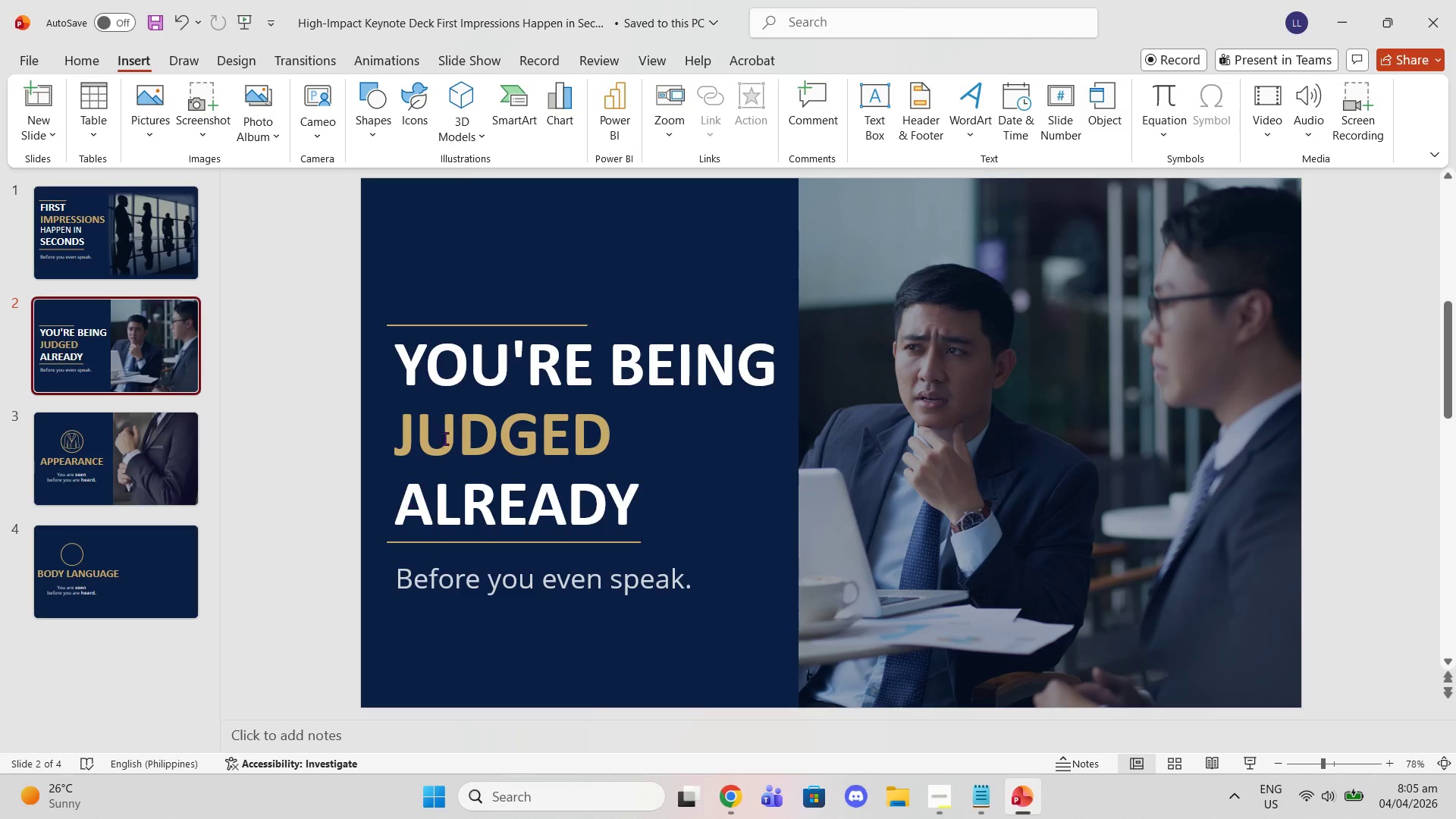 
left_click([135, 234])
 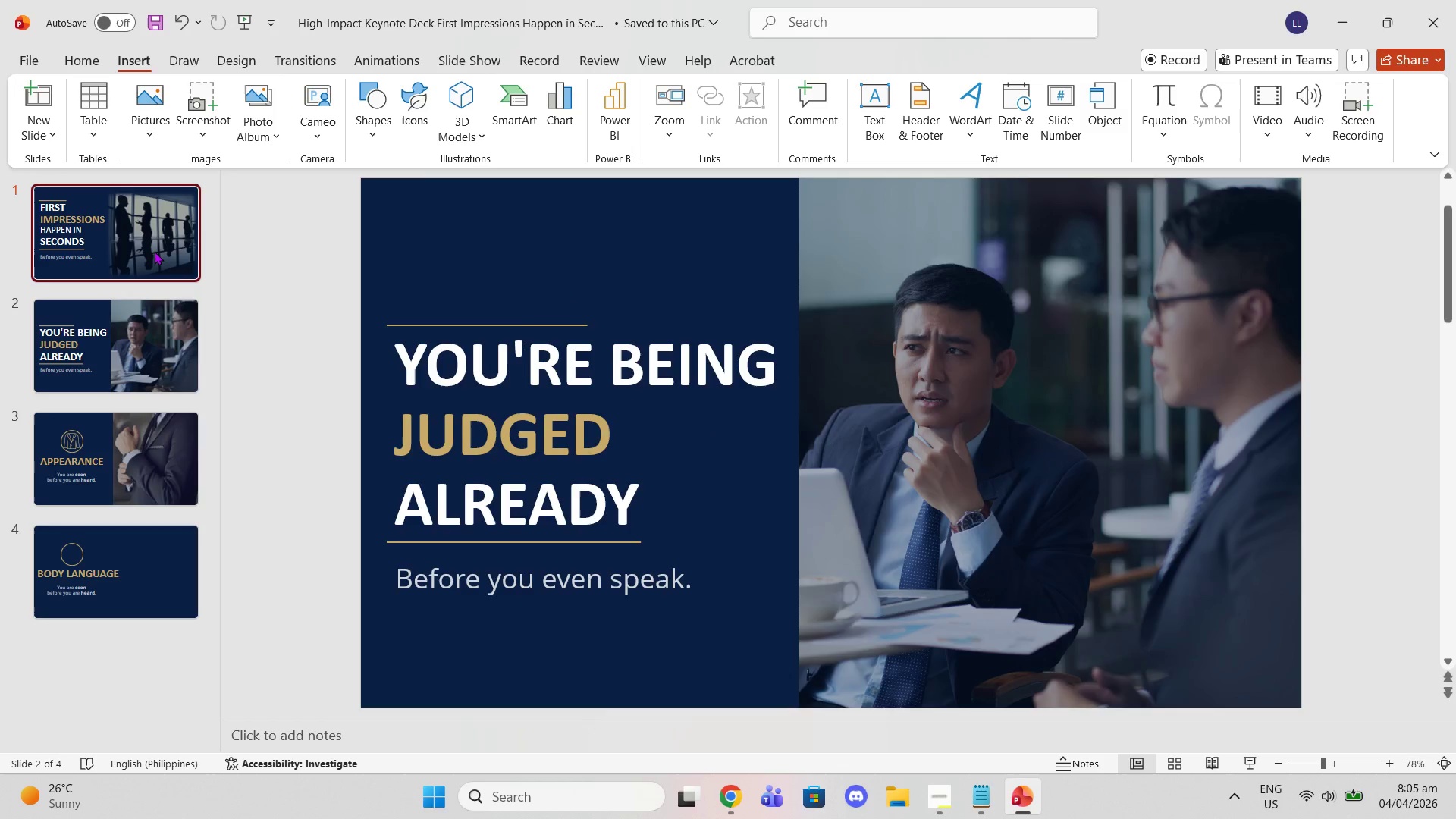 
left_click([154, 249])
 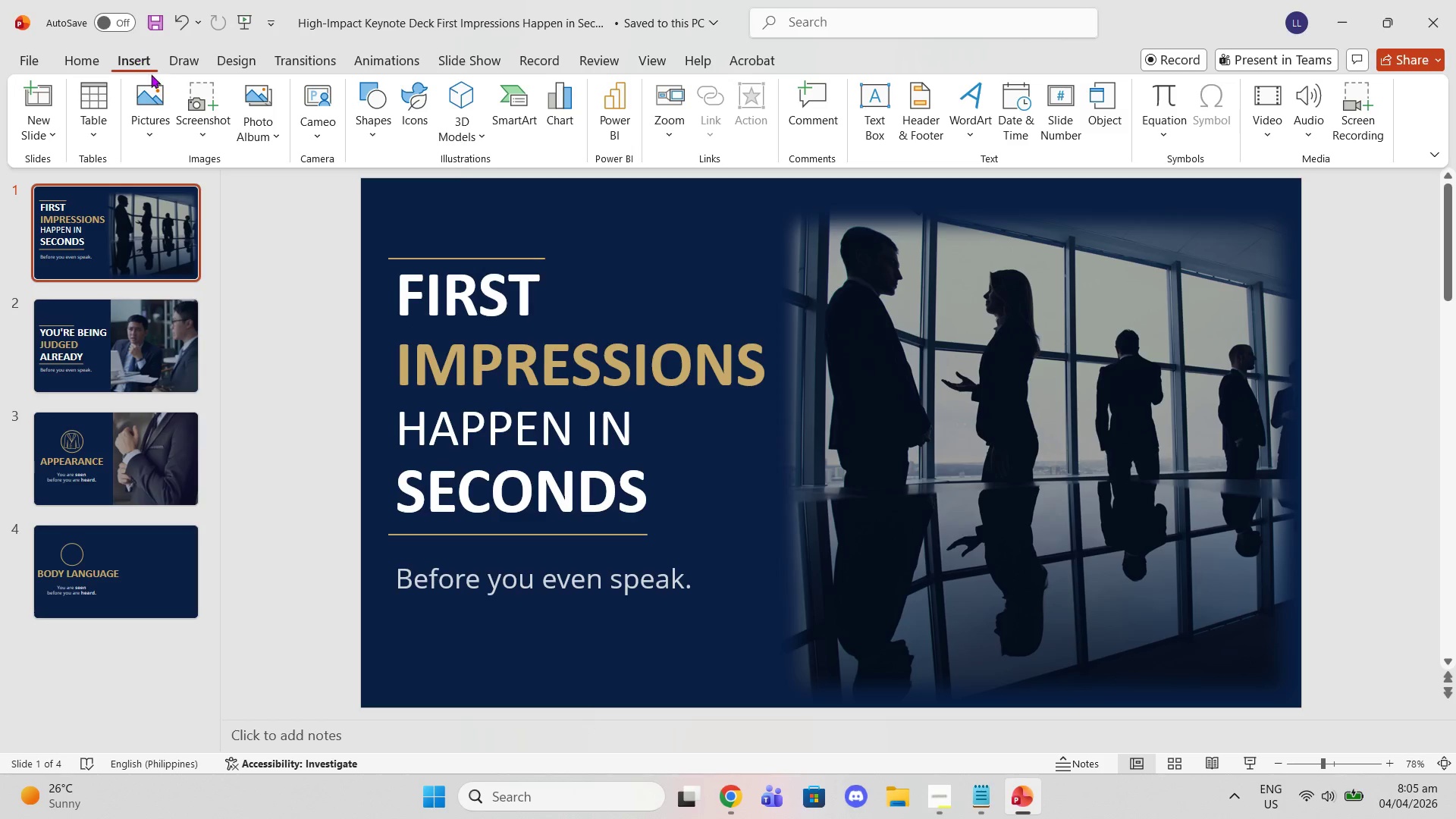 
left_click([154, 64])
 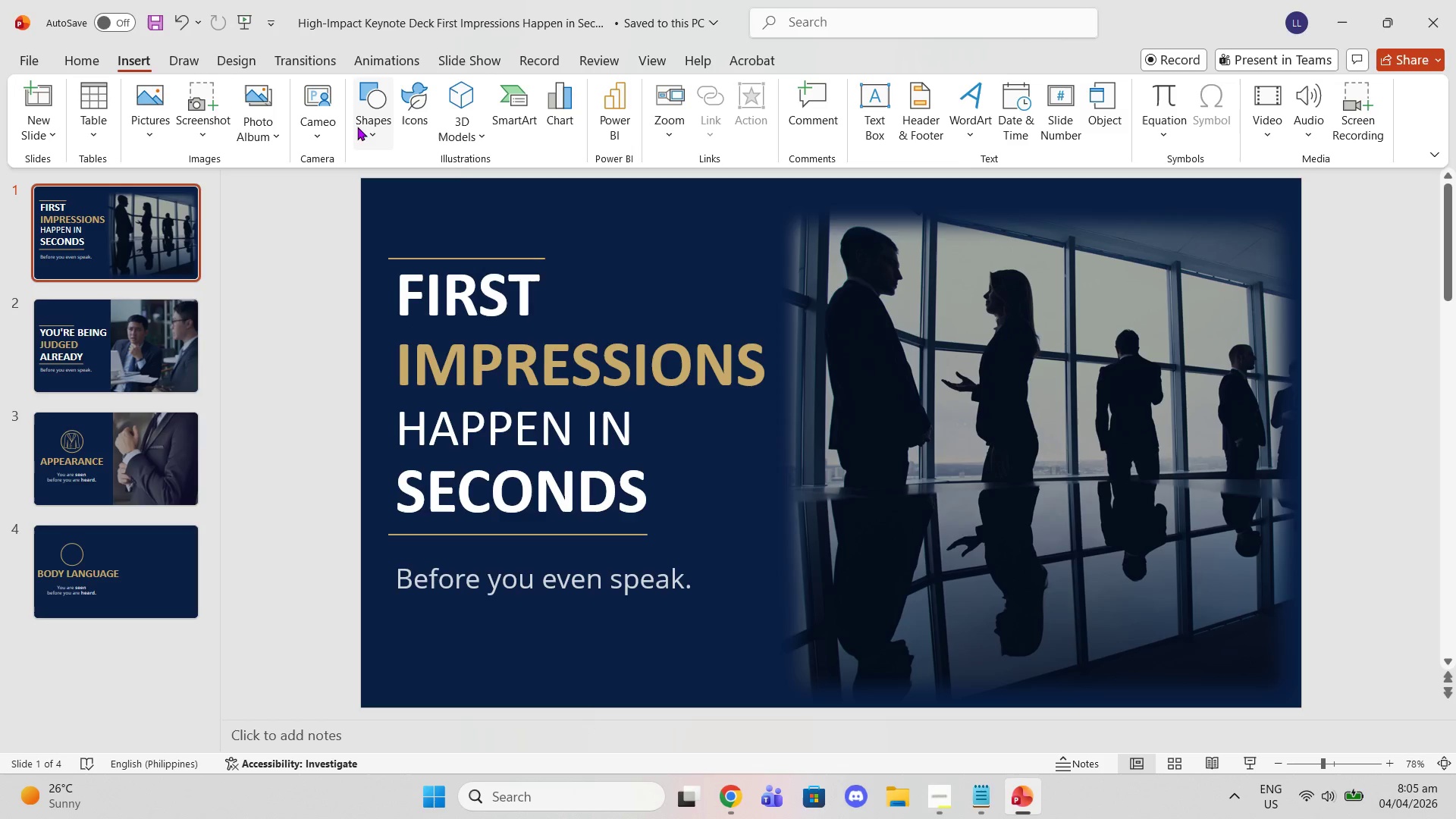 
left_click([364, 127])
 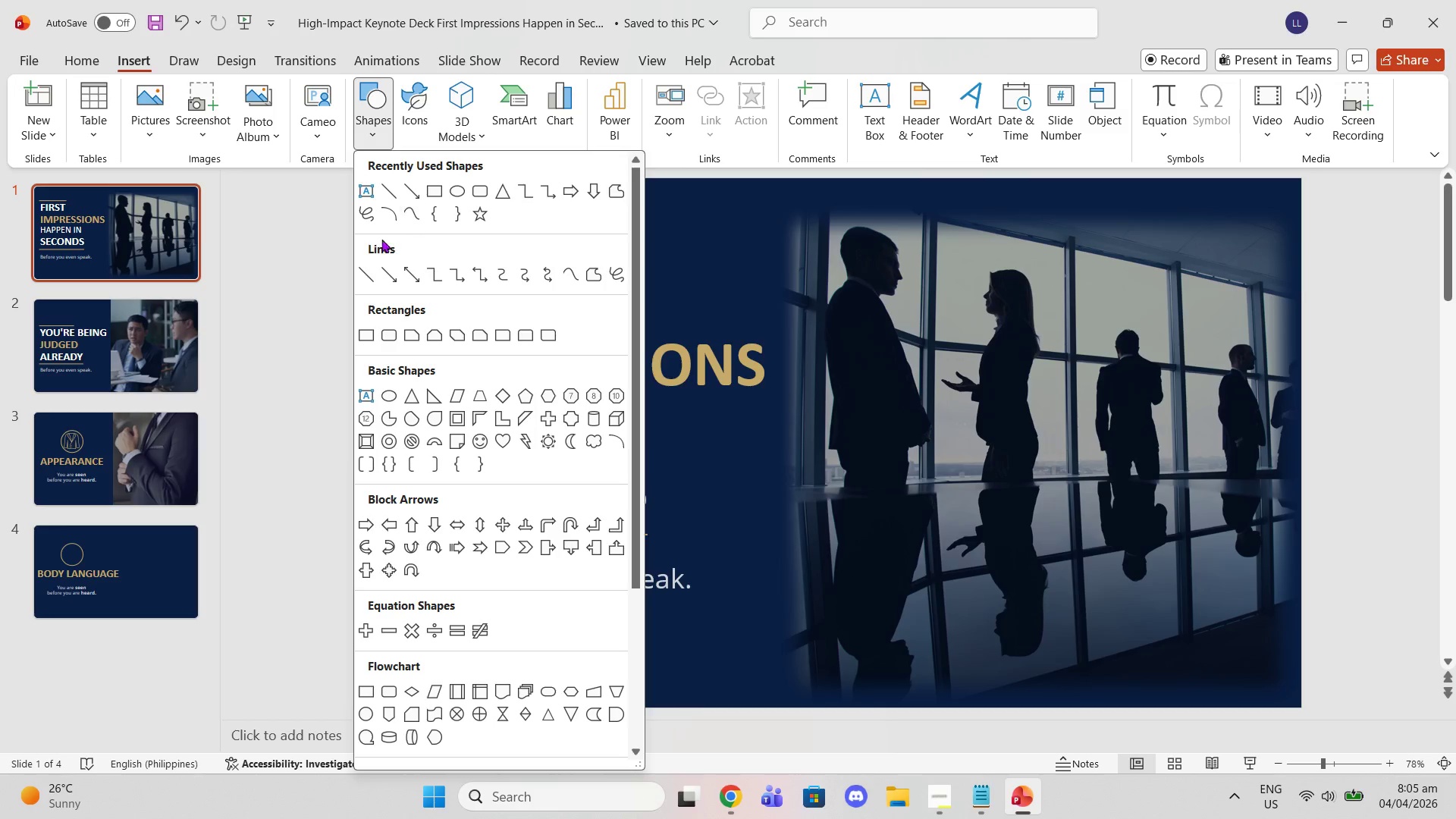 
left_click([371, 265])
 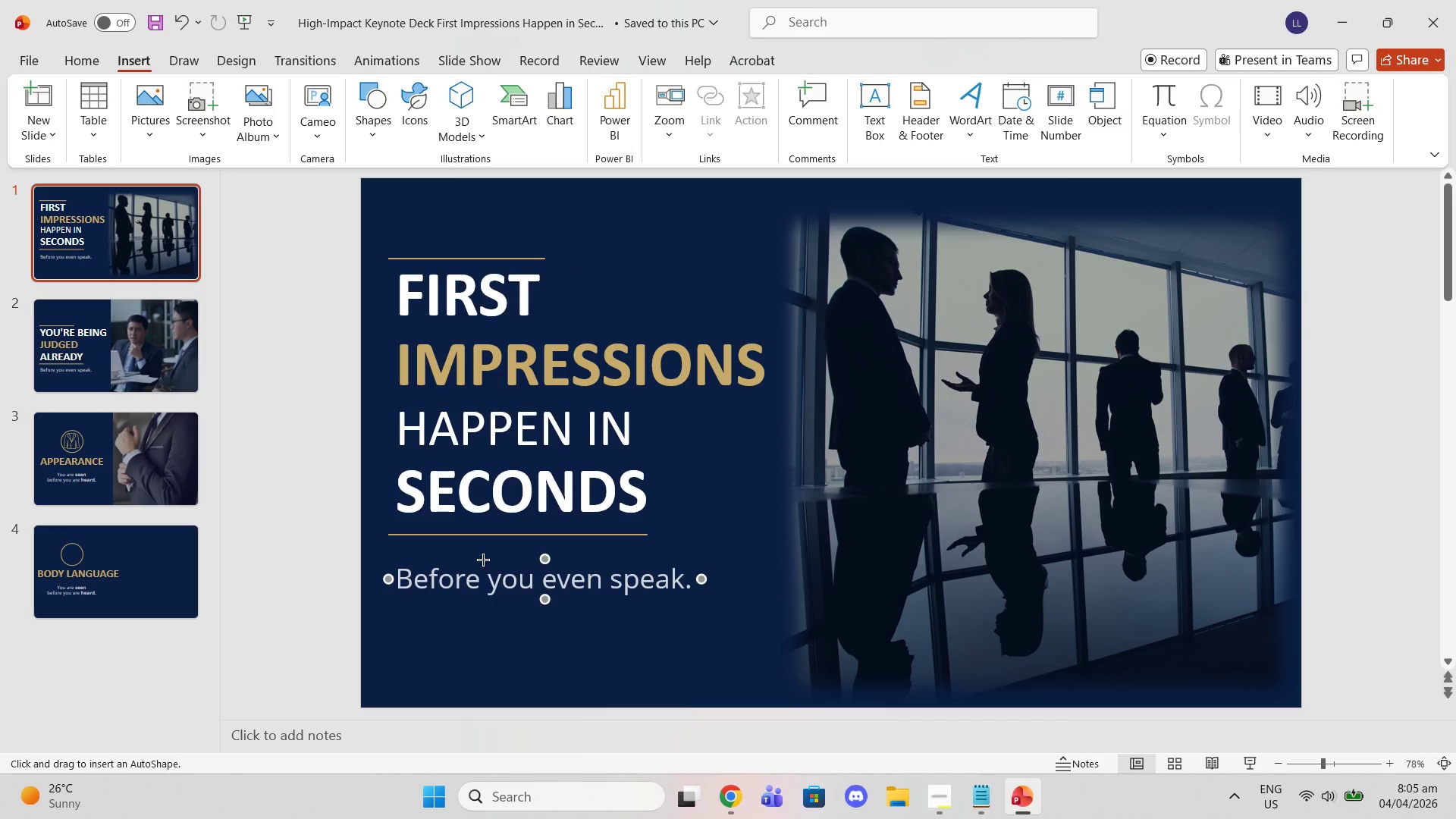 
left_click([142, 444])
 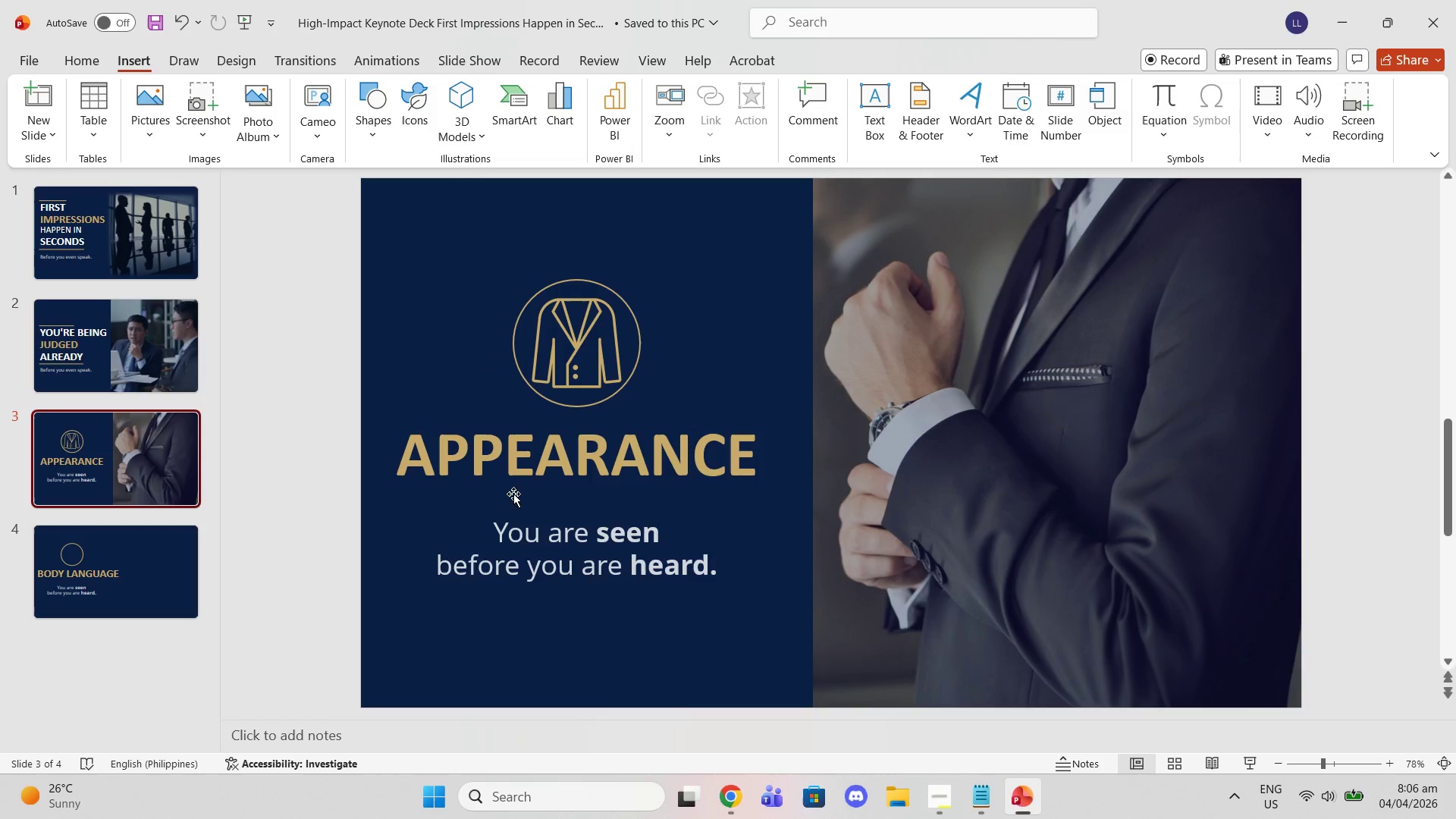 
left_click_drag(start_coordinate=[501, 500], to_coordinate=[602, 496])
 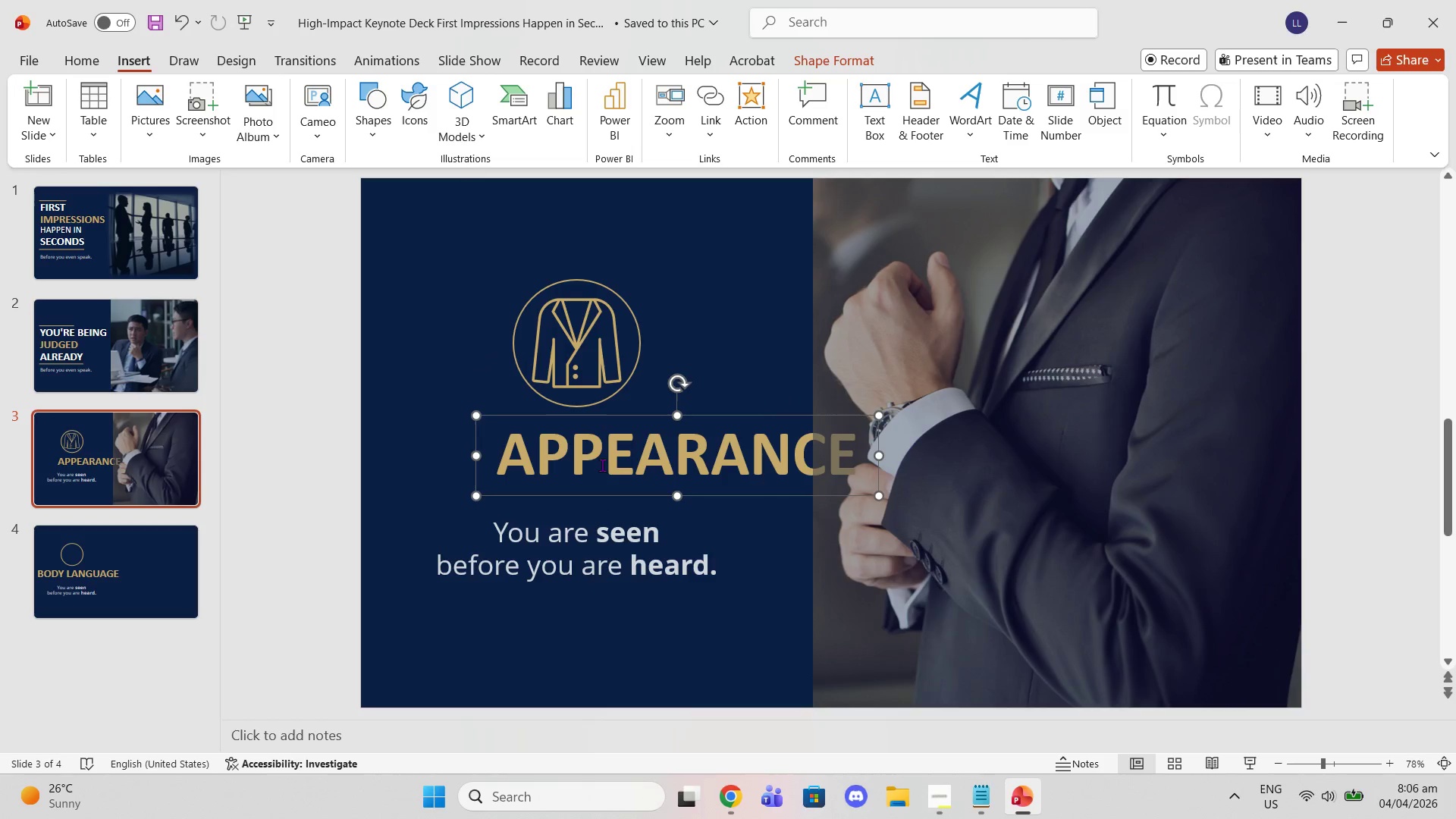 
key(Control+Z)
 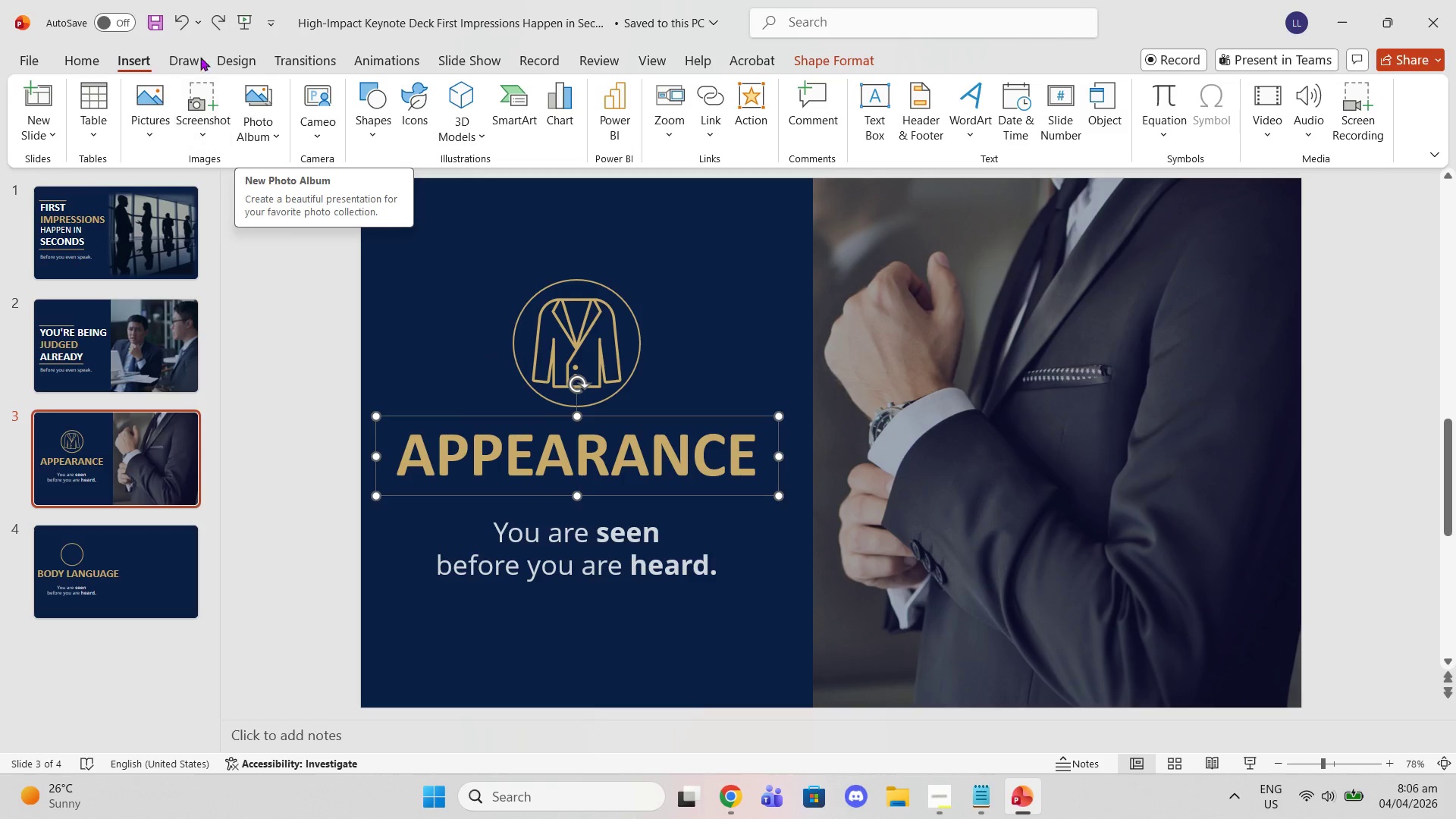 
left_click([160, 67])
 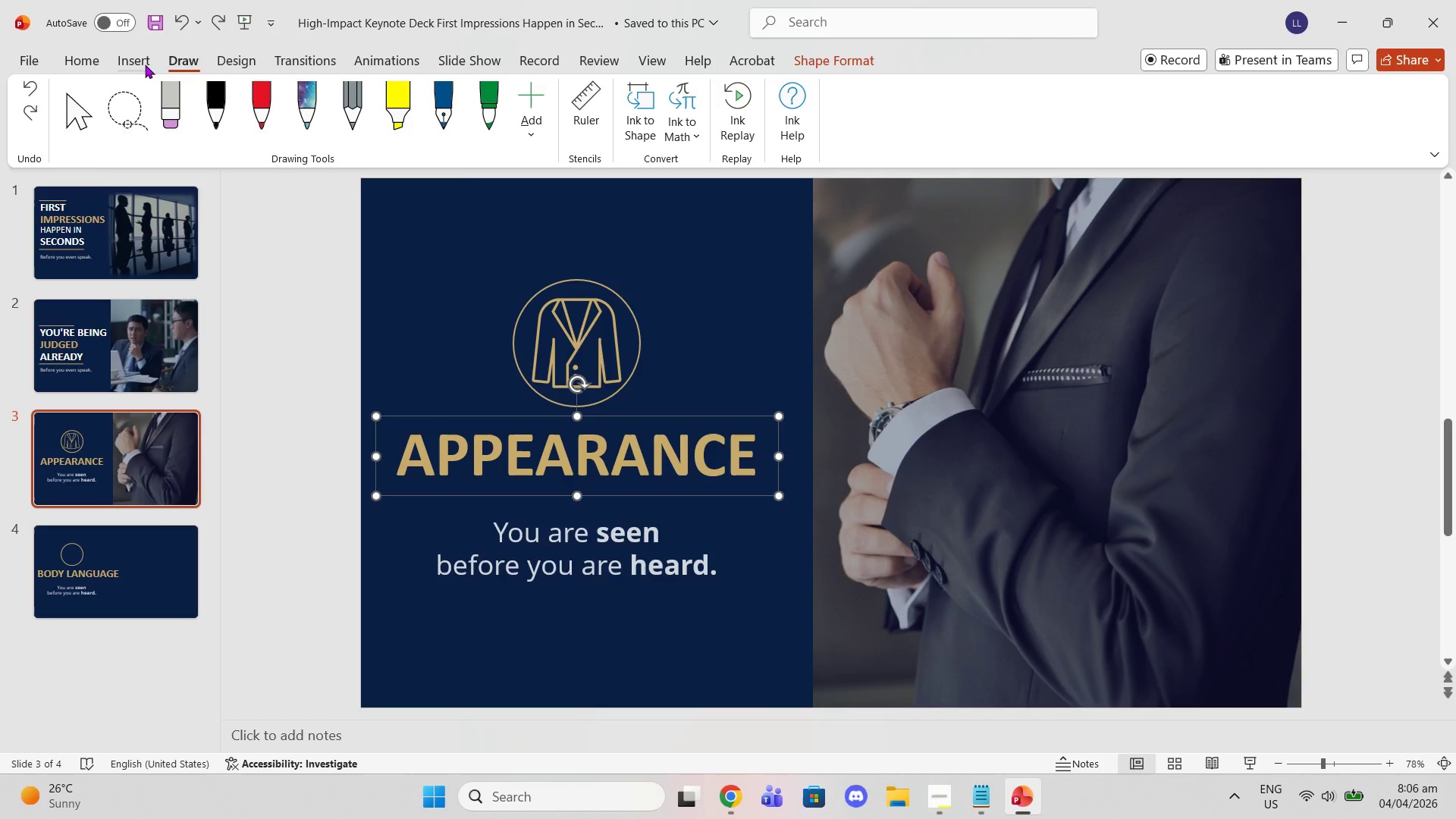 
left_click([145, 64])
 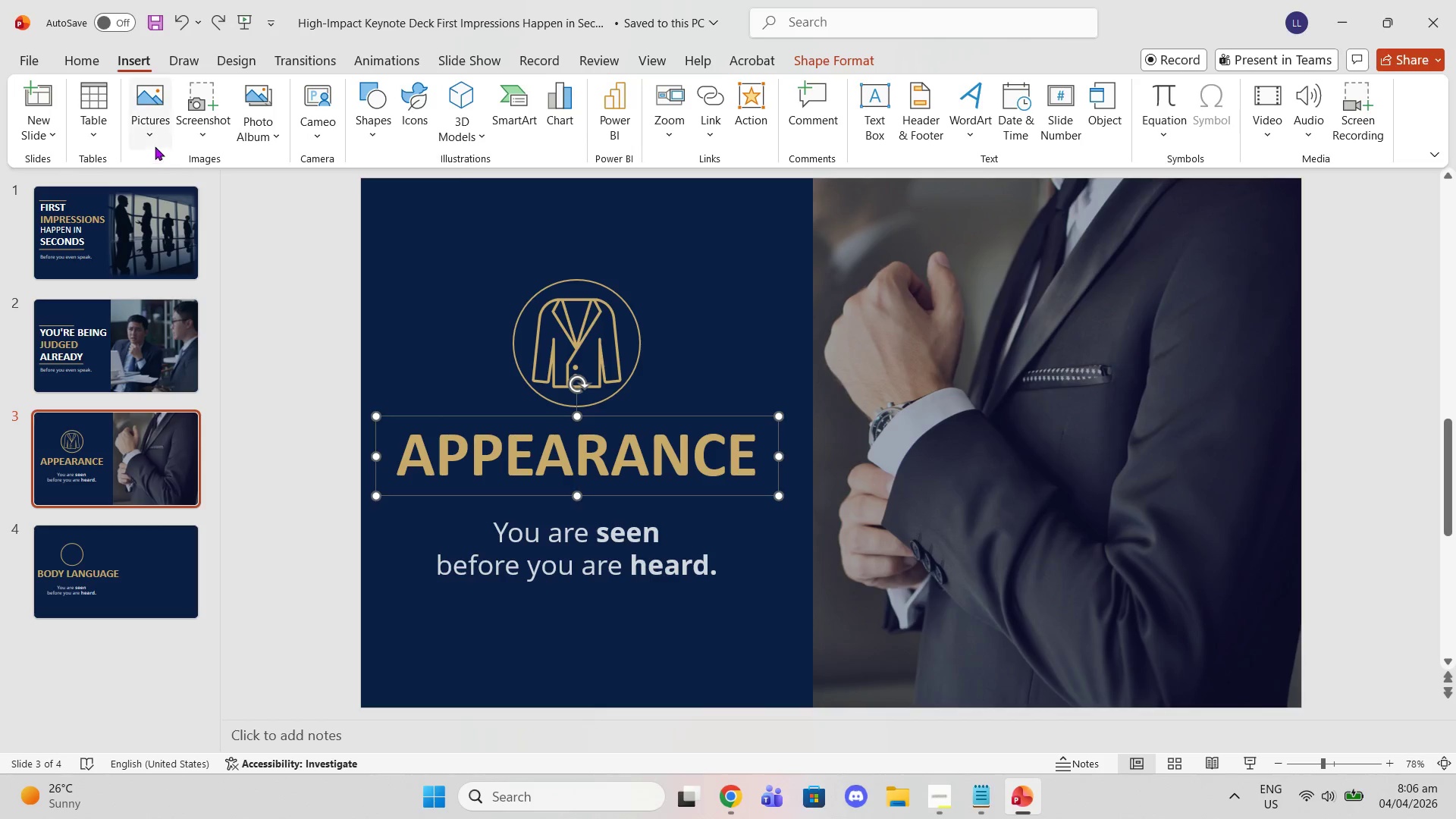 
left_click([147, 136])
 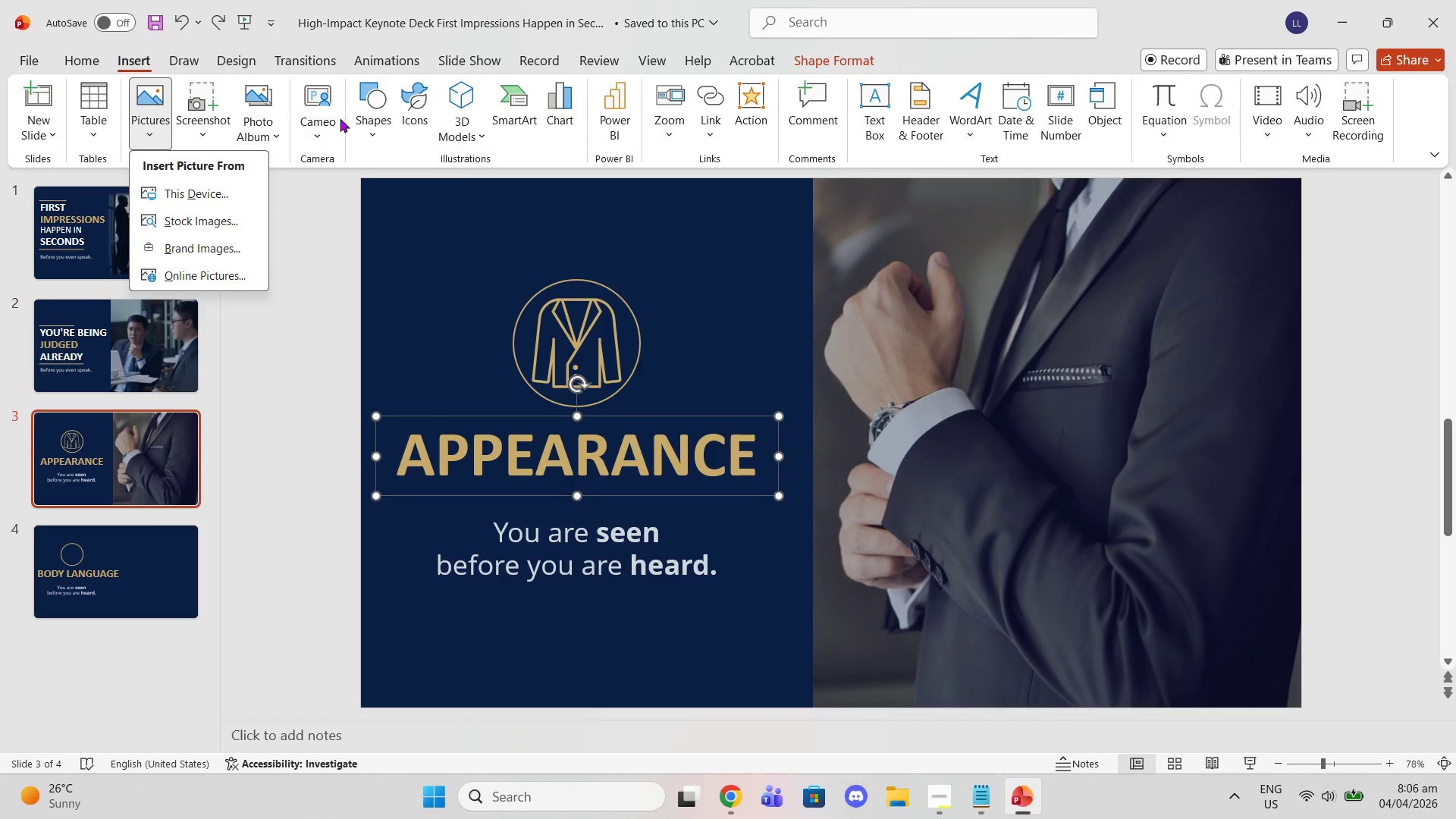 
left_click([377, 118])
 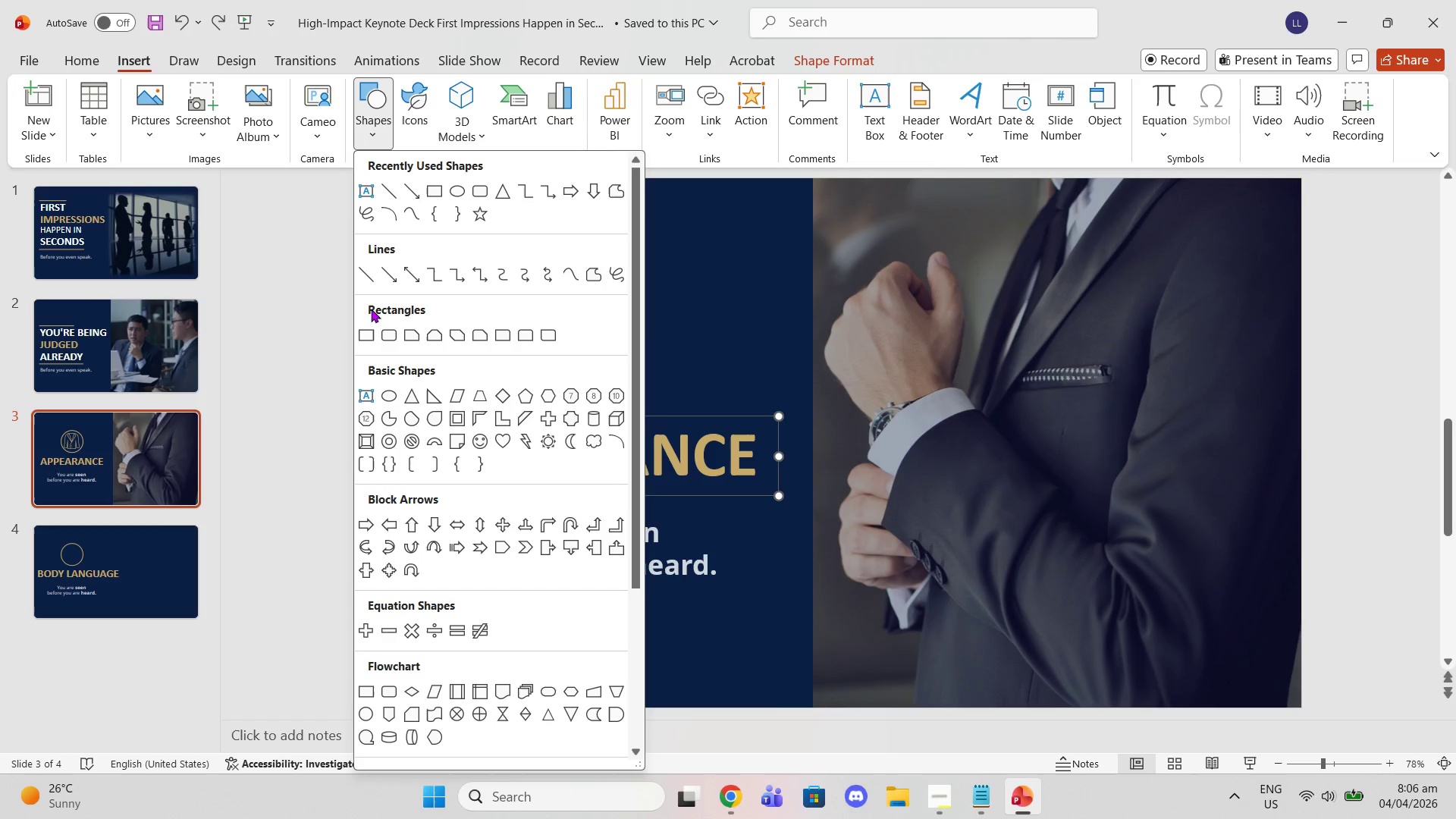 
left_click([366, 275])
 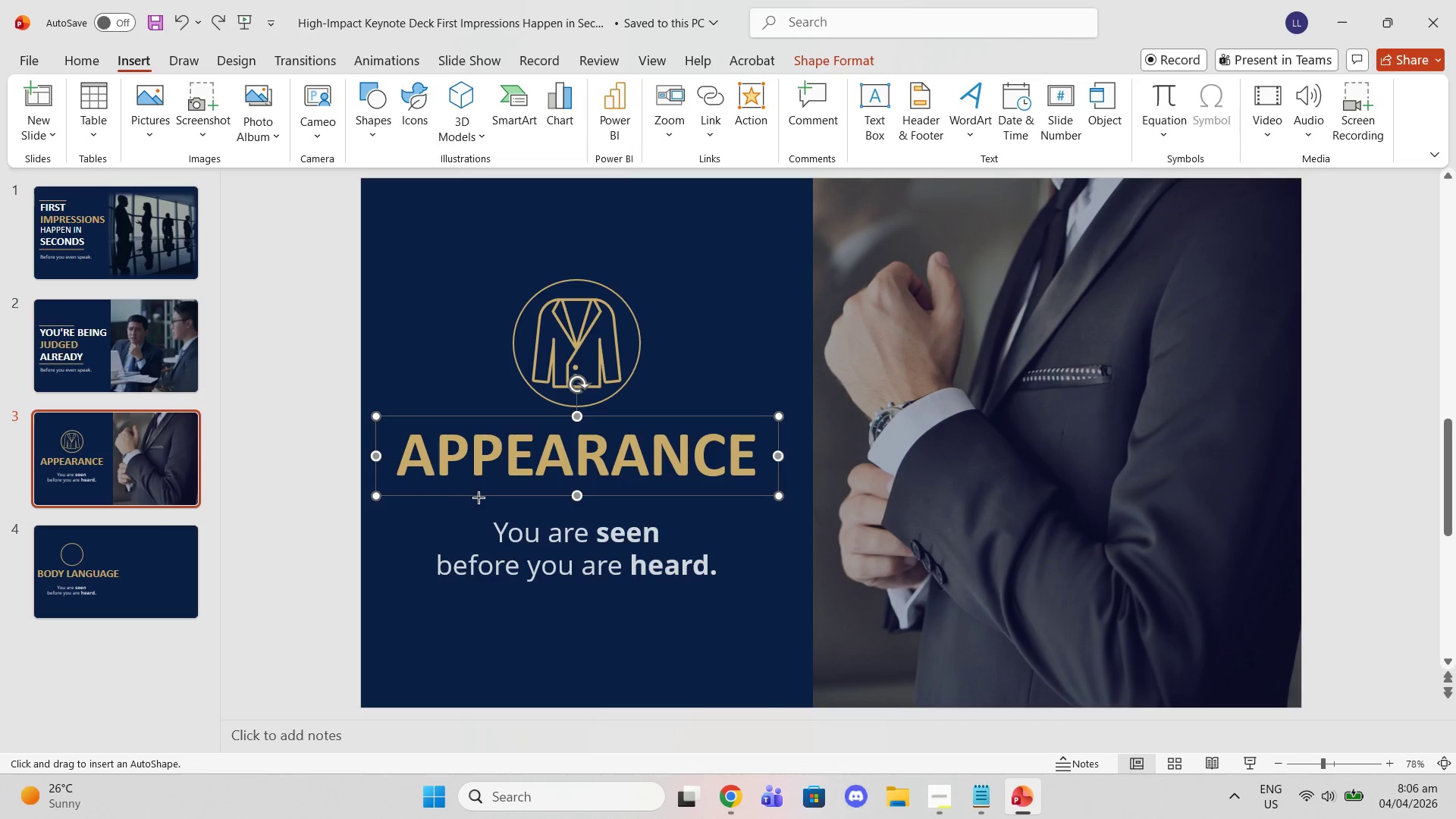 
left_click_drag(start_coordinate=[483, 497], to_coordinate=[666, 495])
 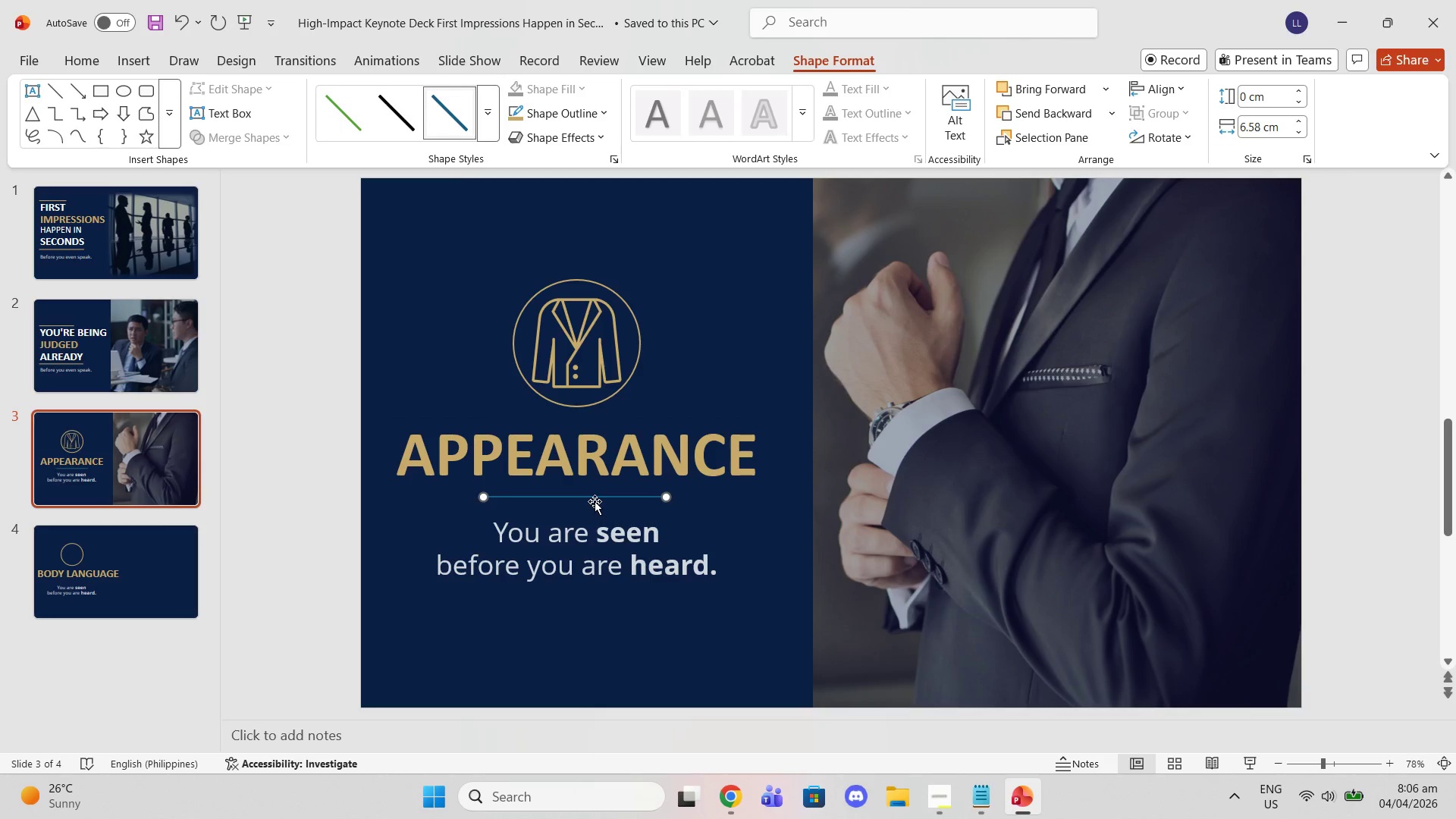 
left_click([585, 499])
 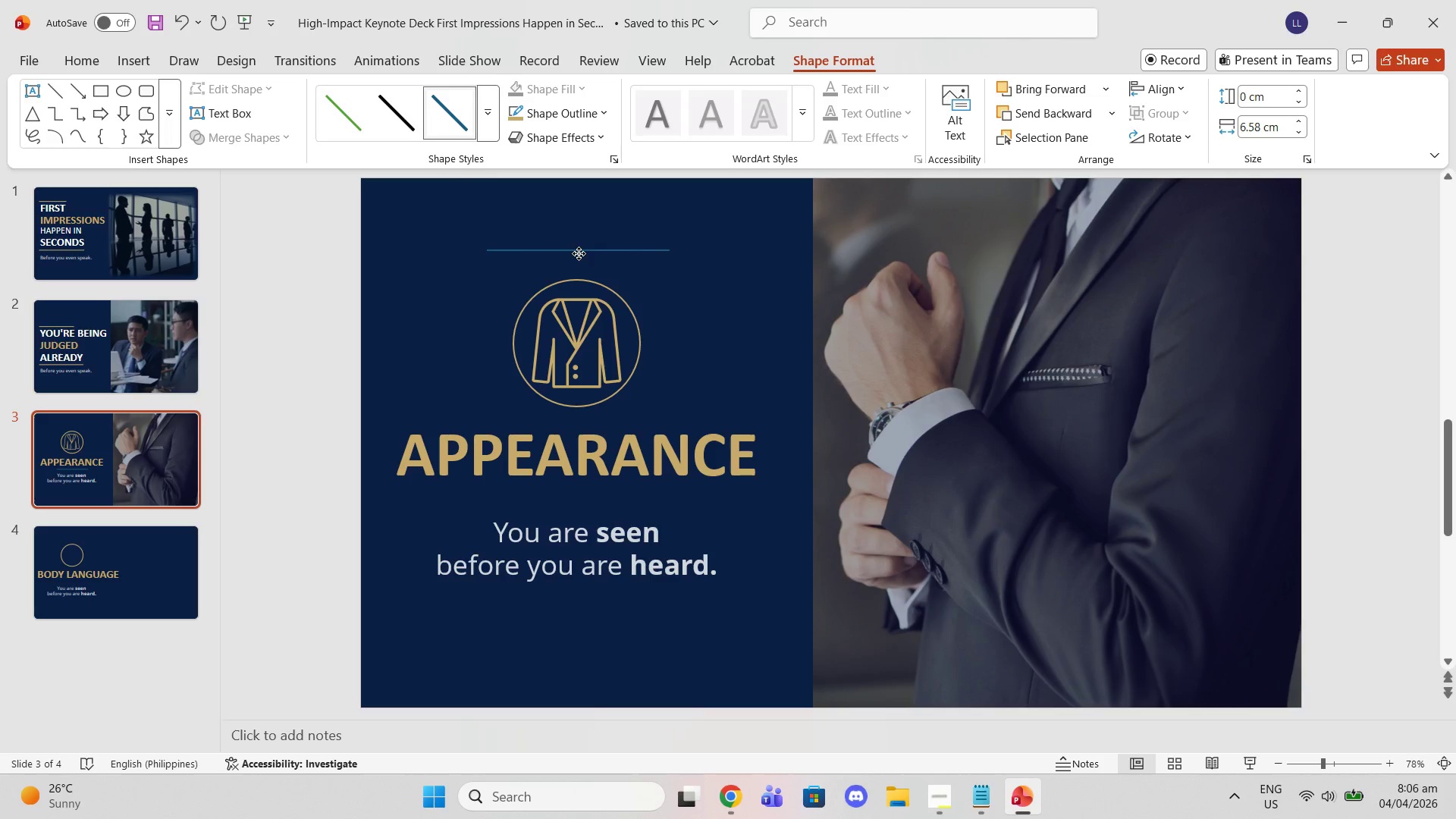 
wait(17.19)
 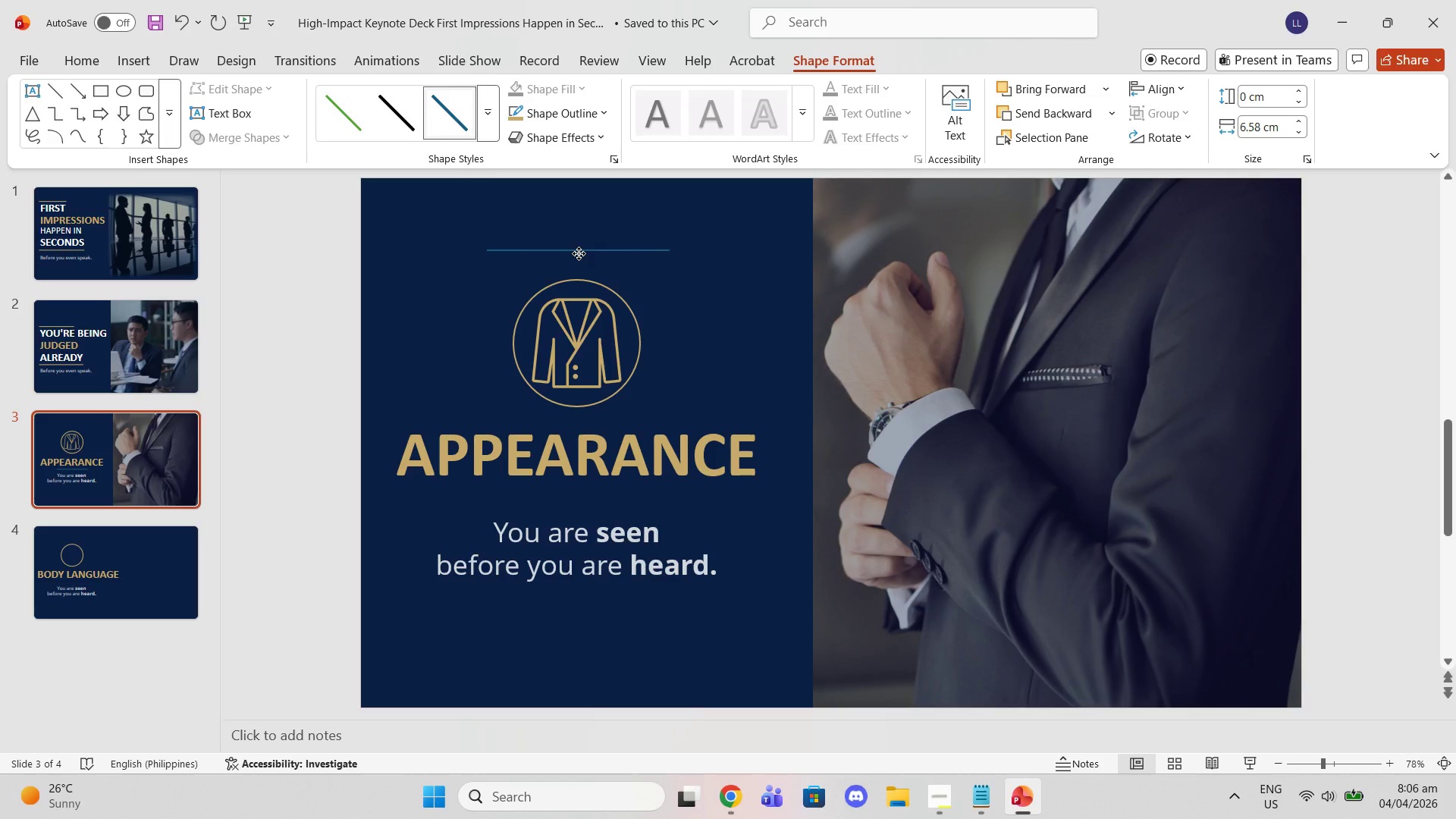 
left_click([515, 115])
 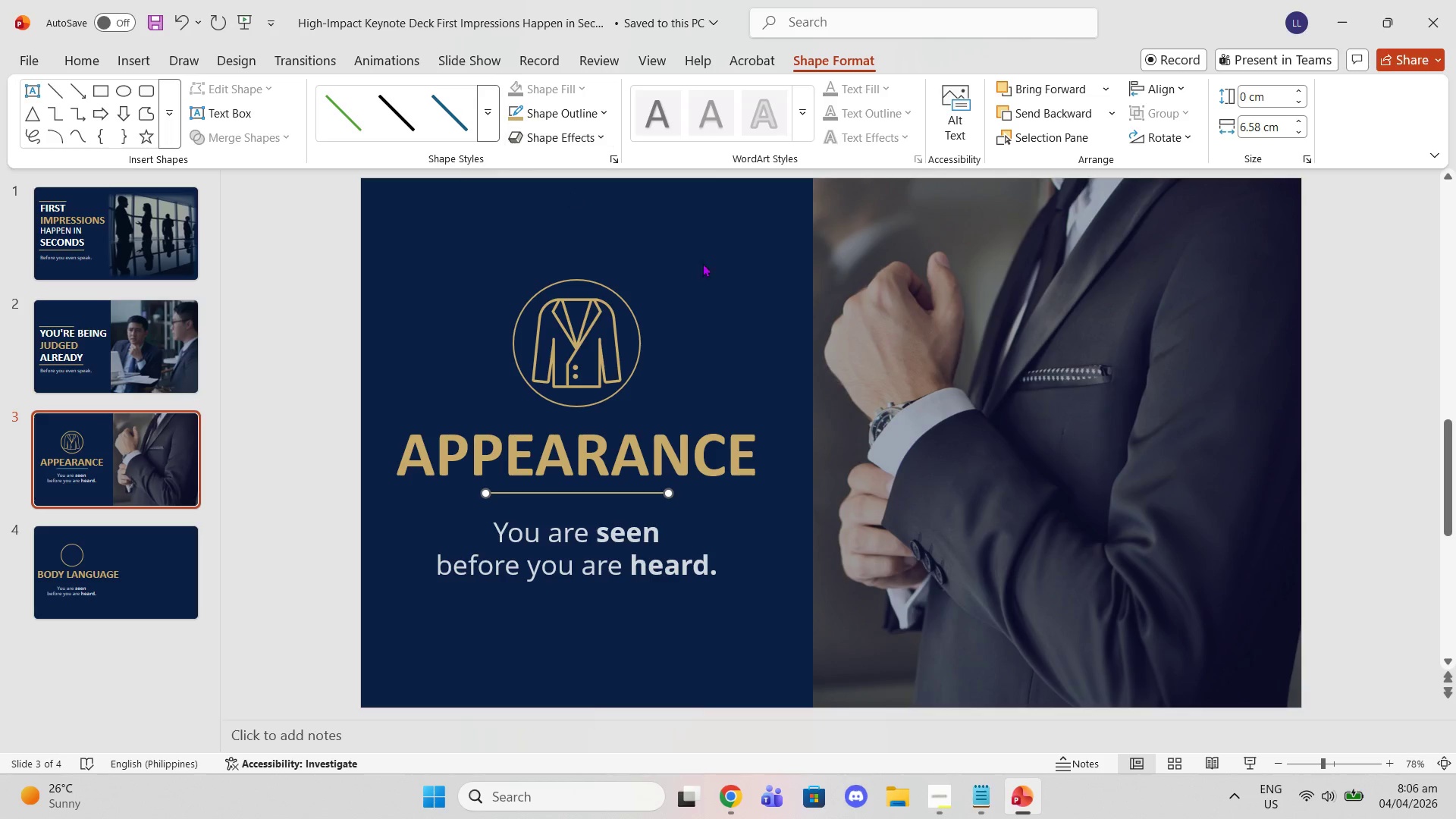 
left_click([712, 268])
 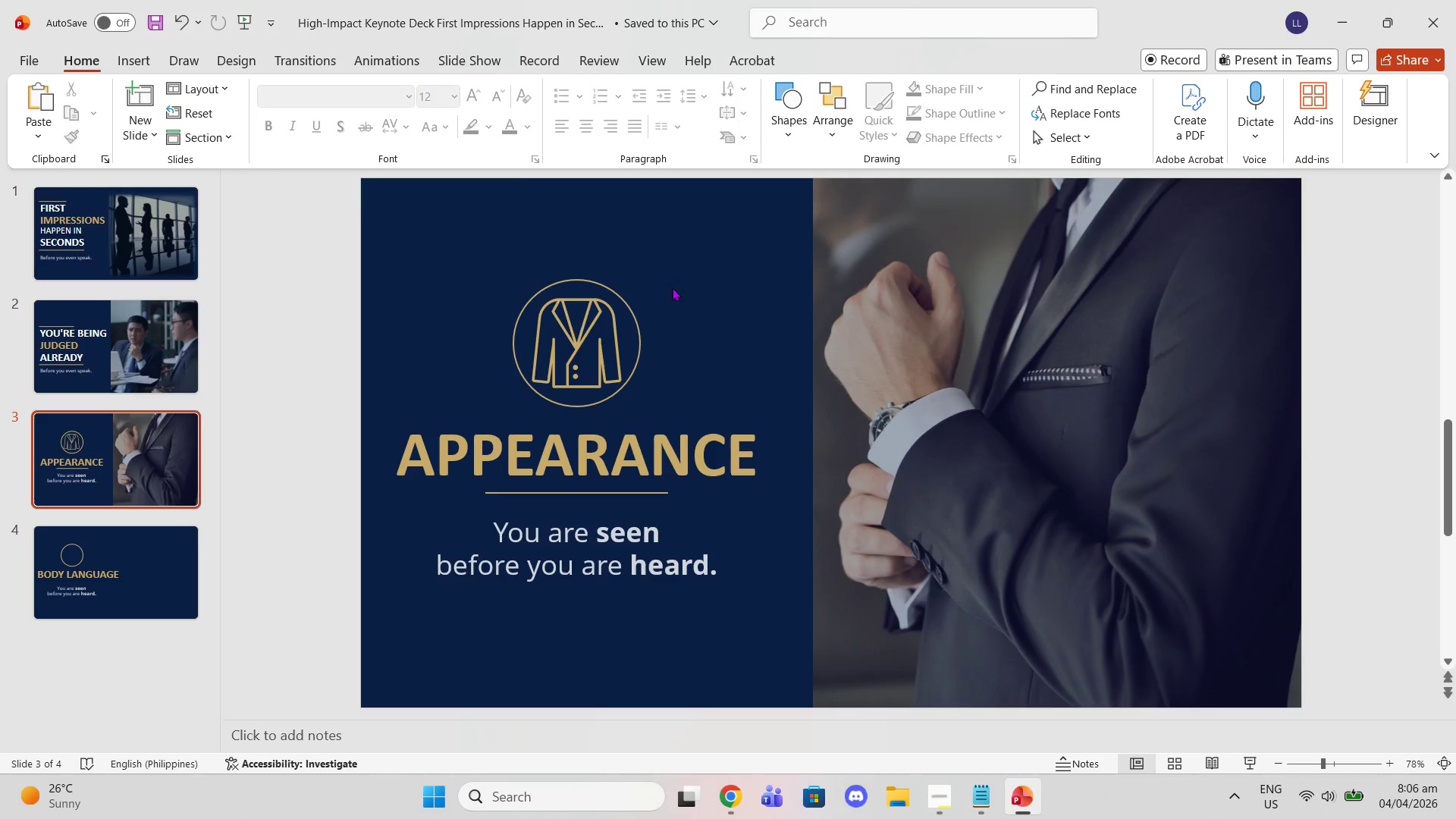 
right_click([483, 246])
 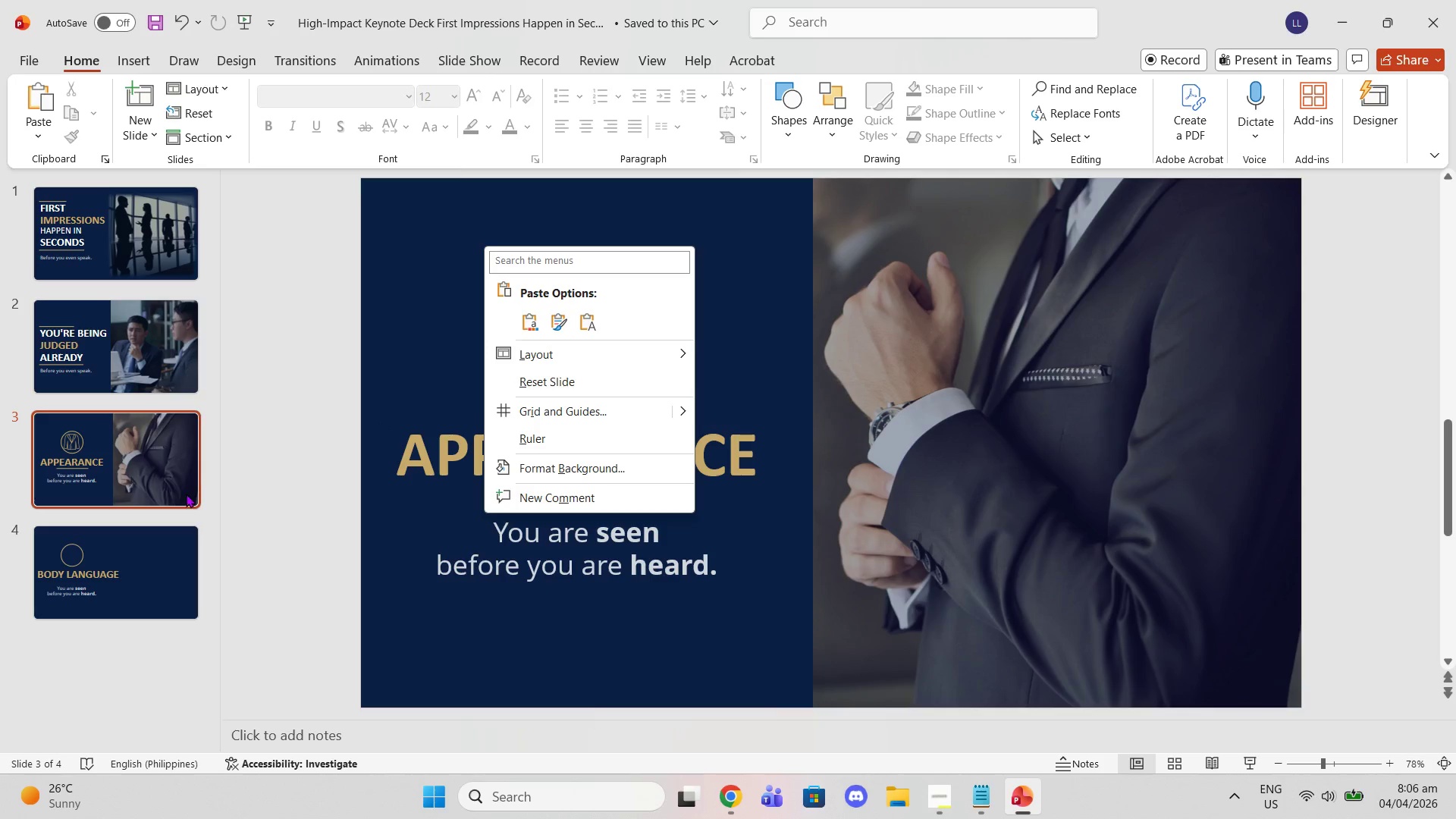 
left_click([168, 463])
 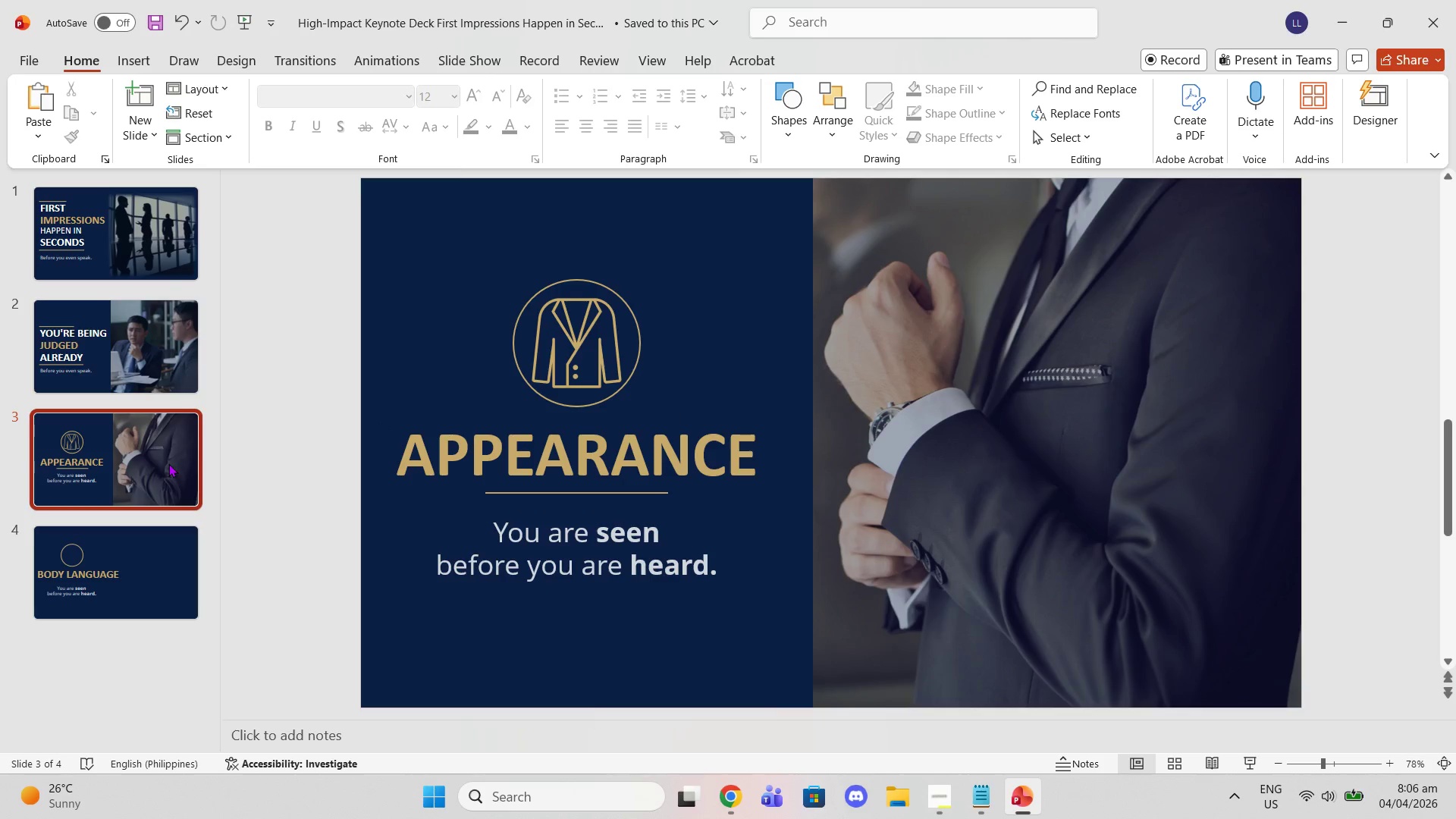 
right_click([168, 463])
 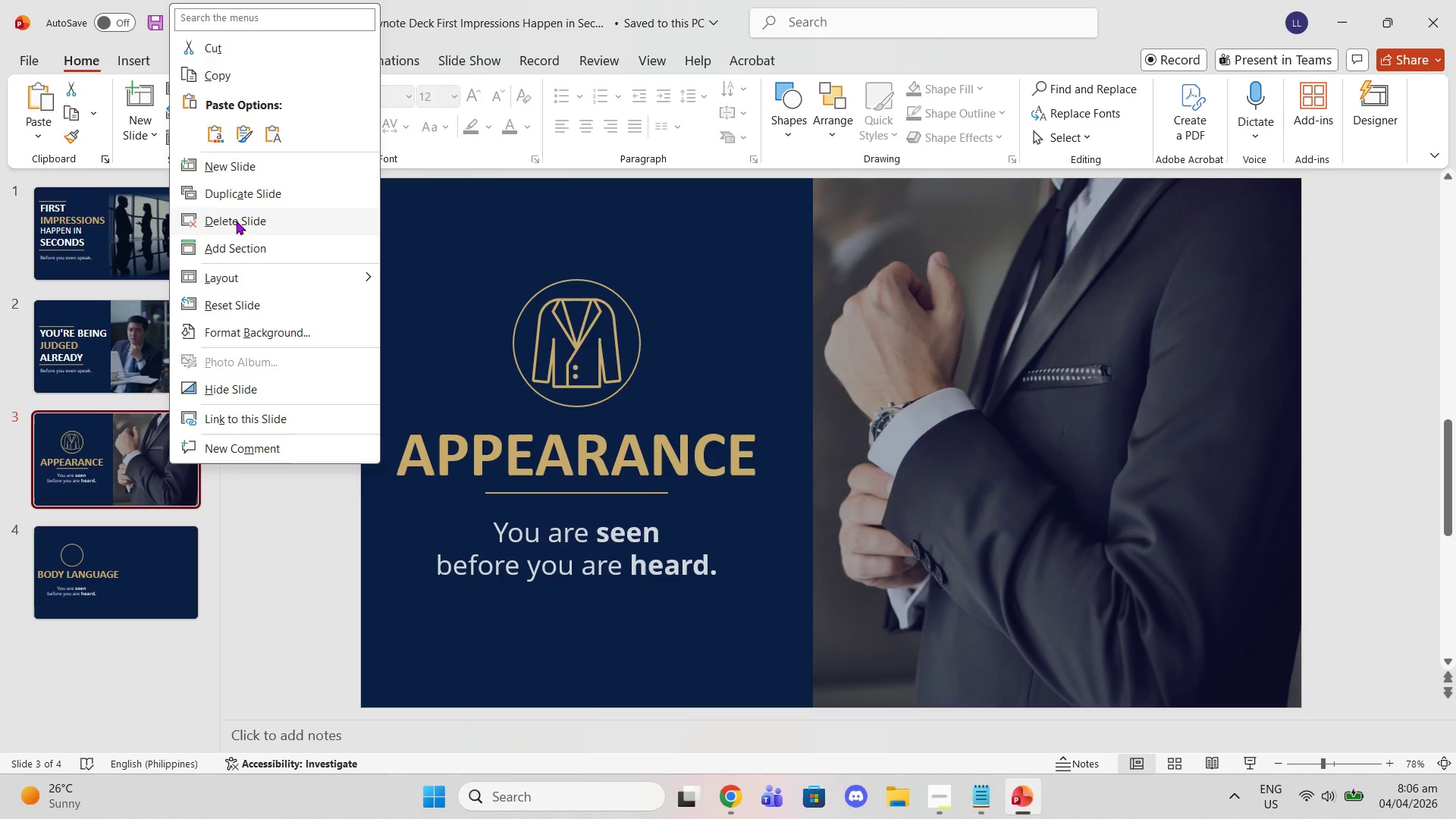 
left_click([234, 206])
 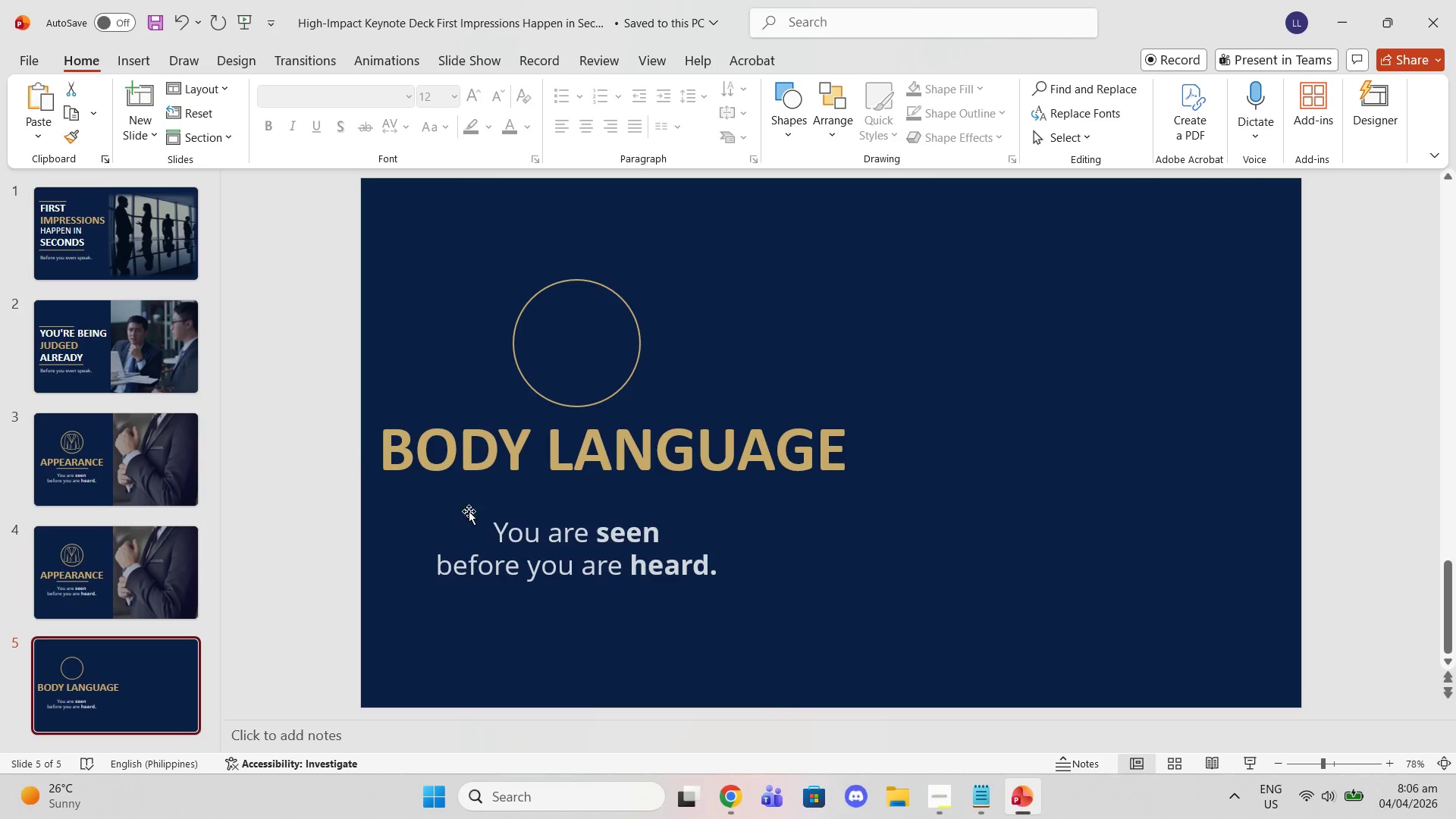 
double_click([507, 458])
 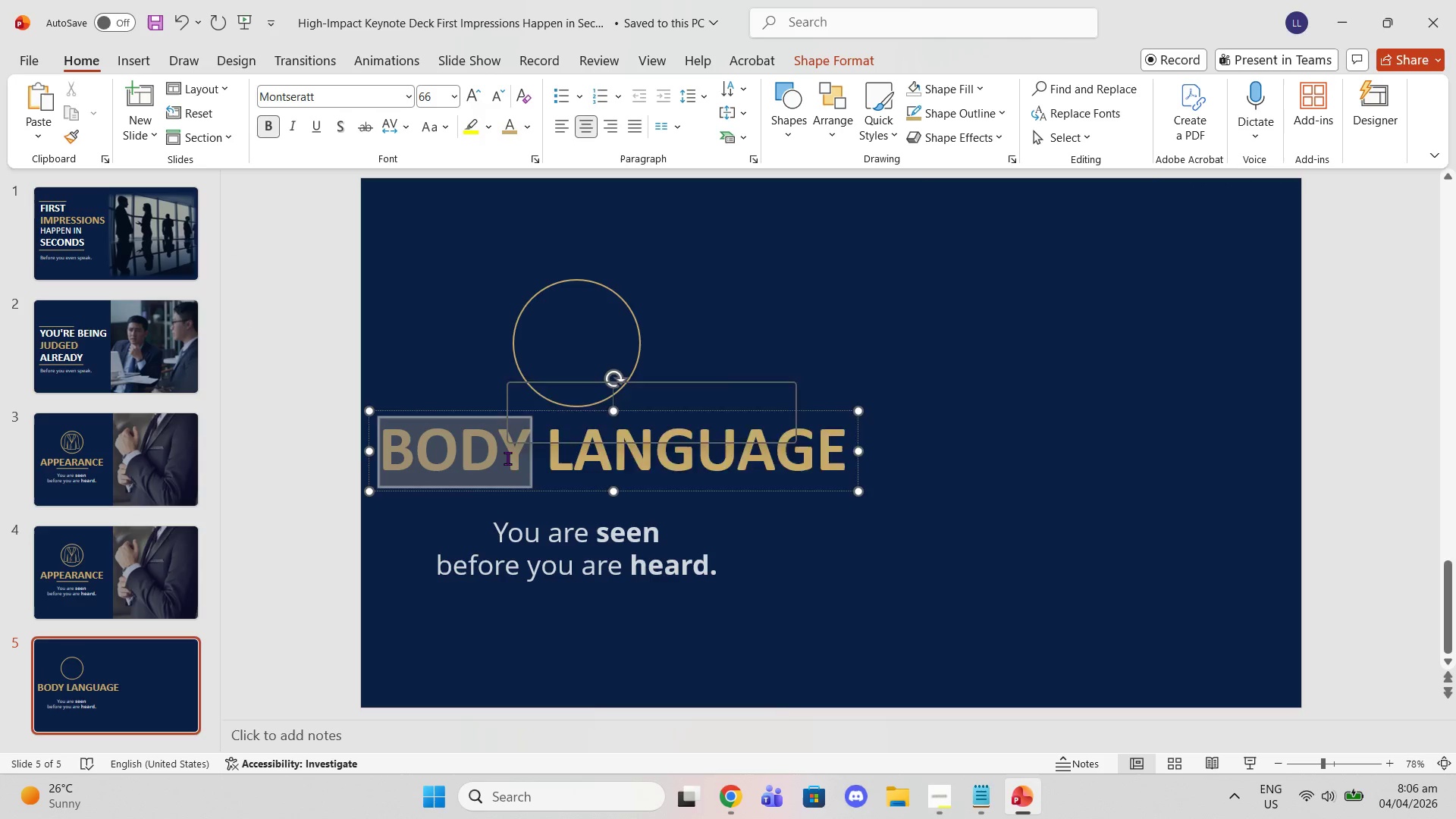 
triple_click([507, 458])
 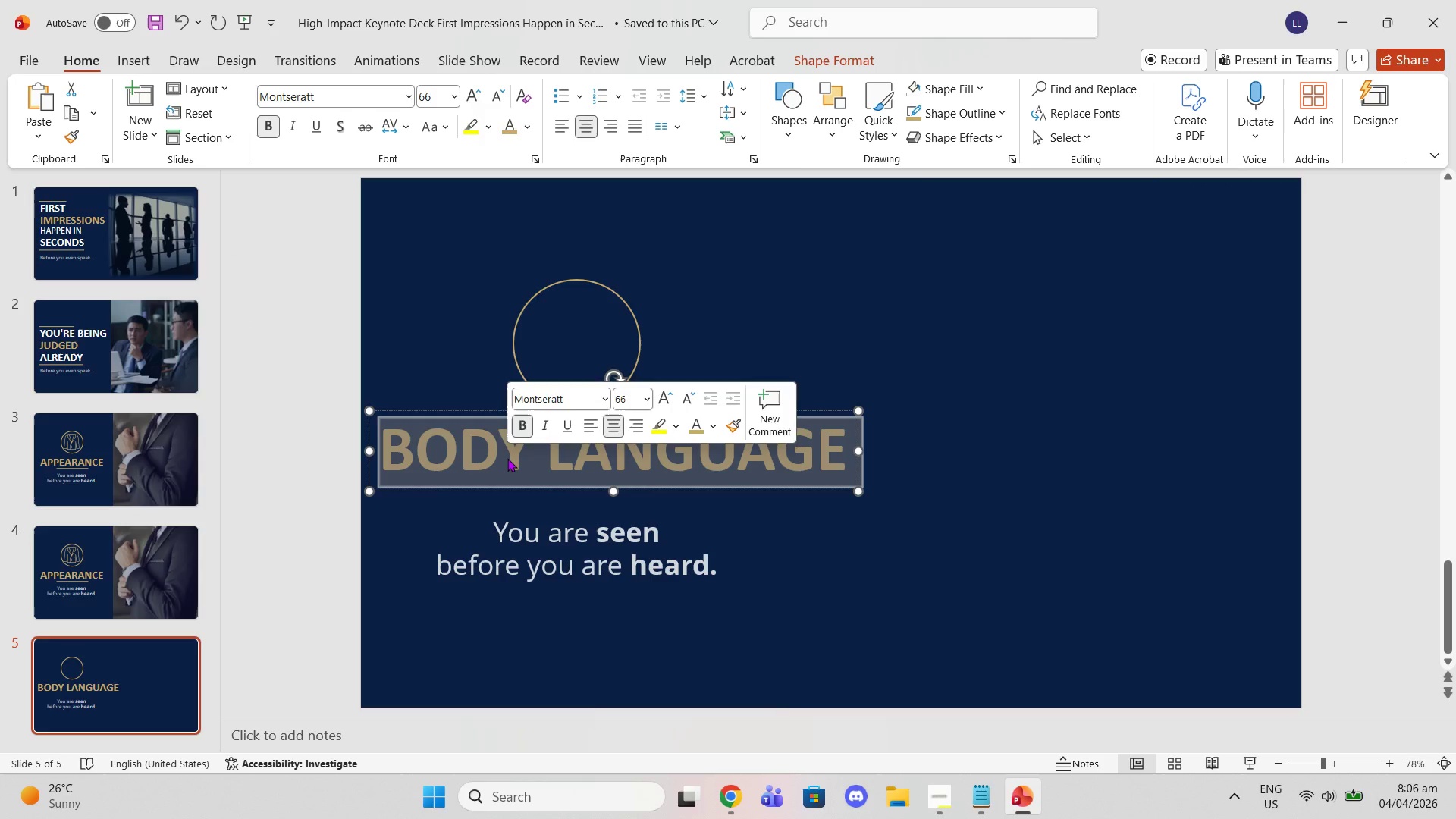 
key(Control+ControlLeft)
 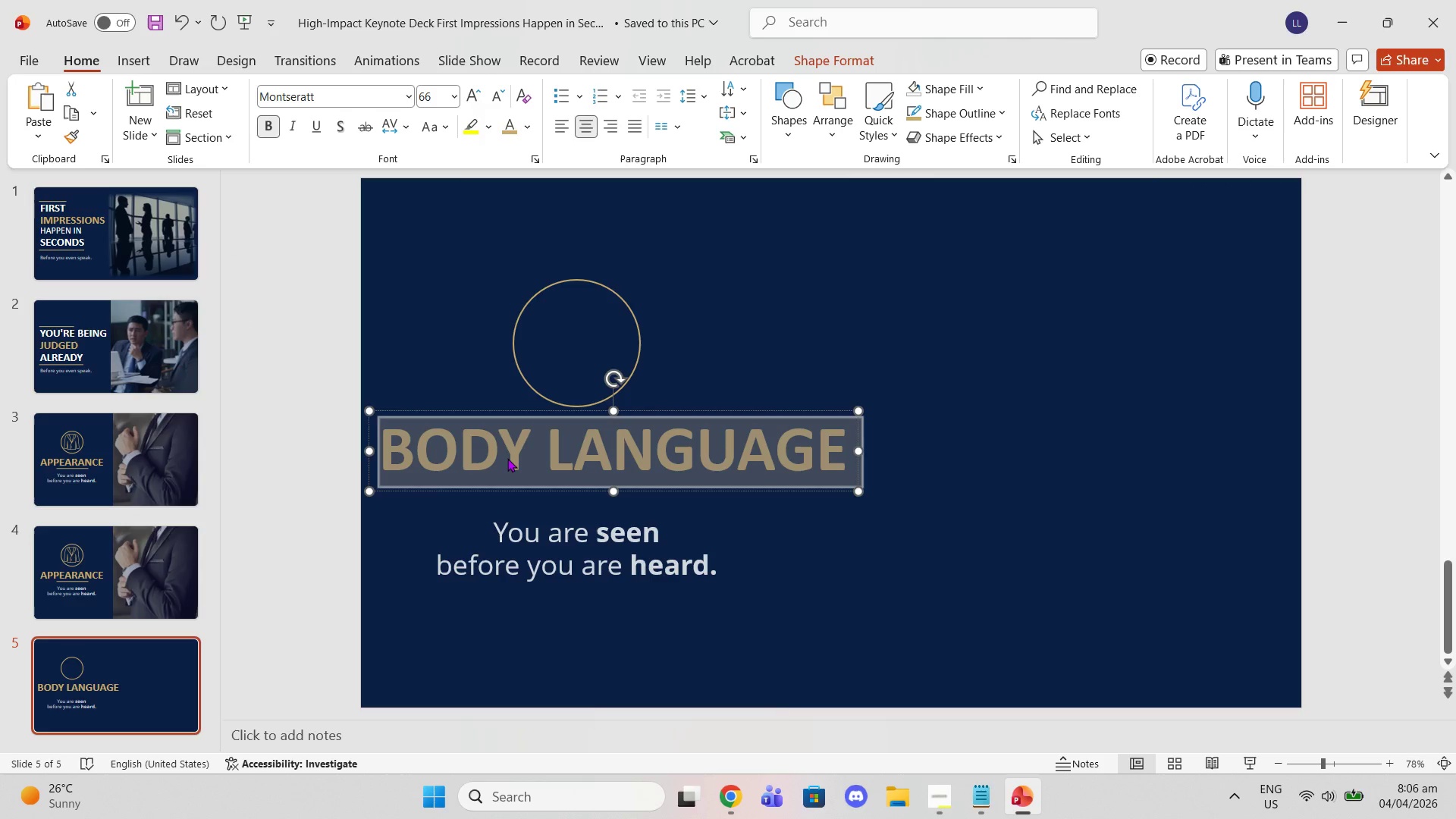 
key(Control+C)
 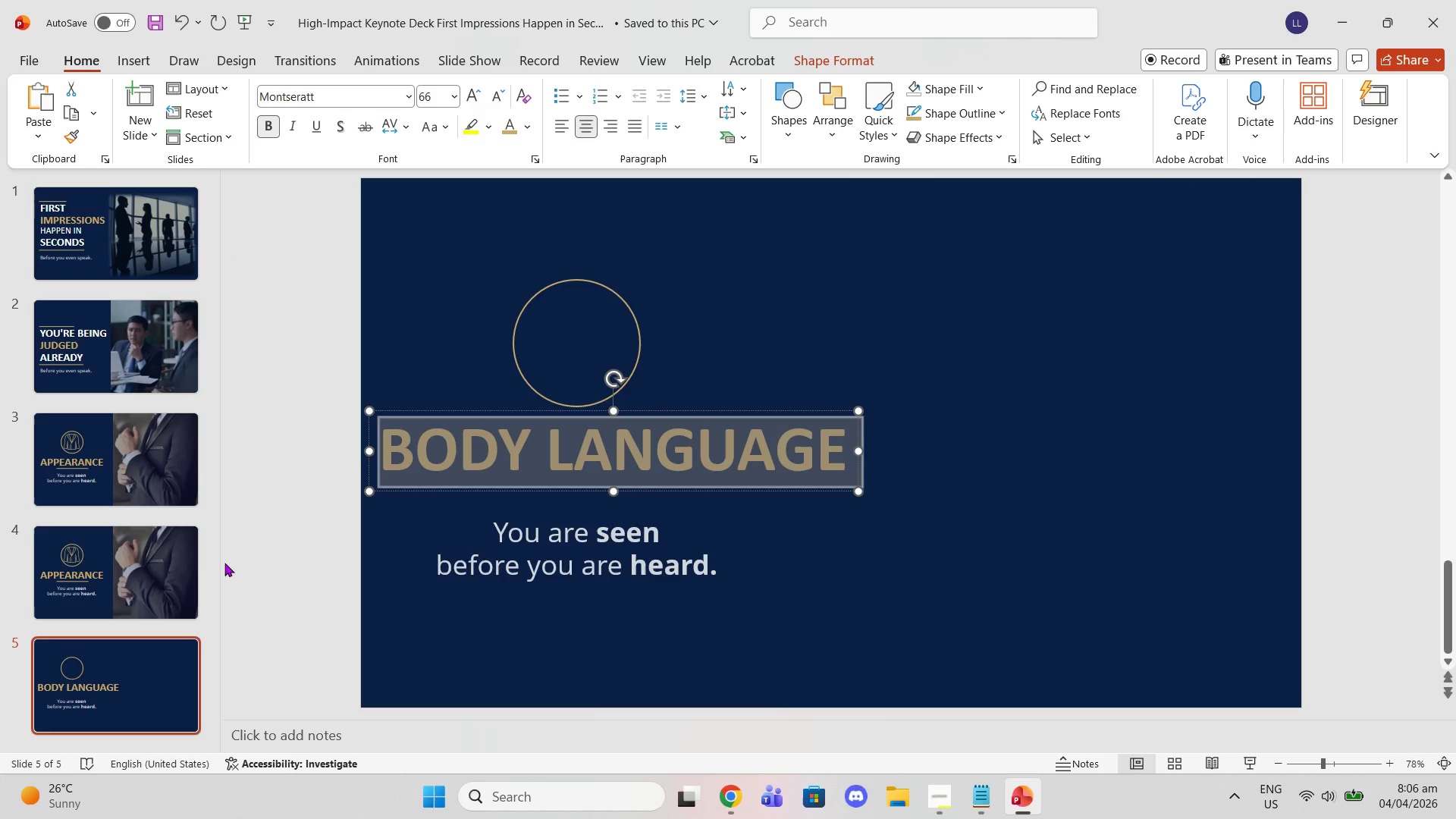 
left_click([153, 559])
 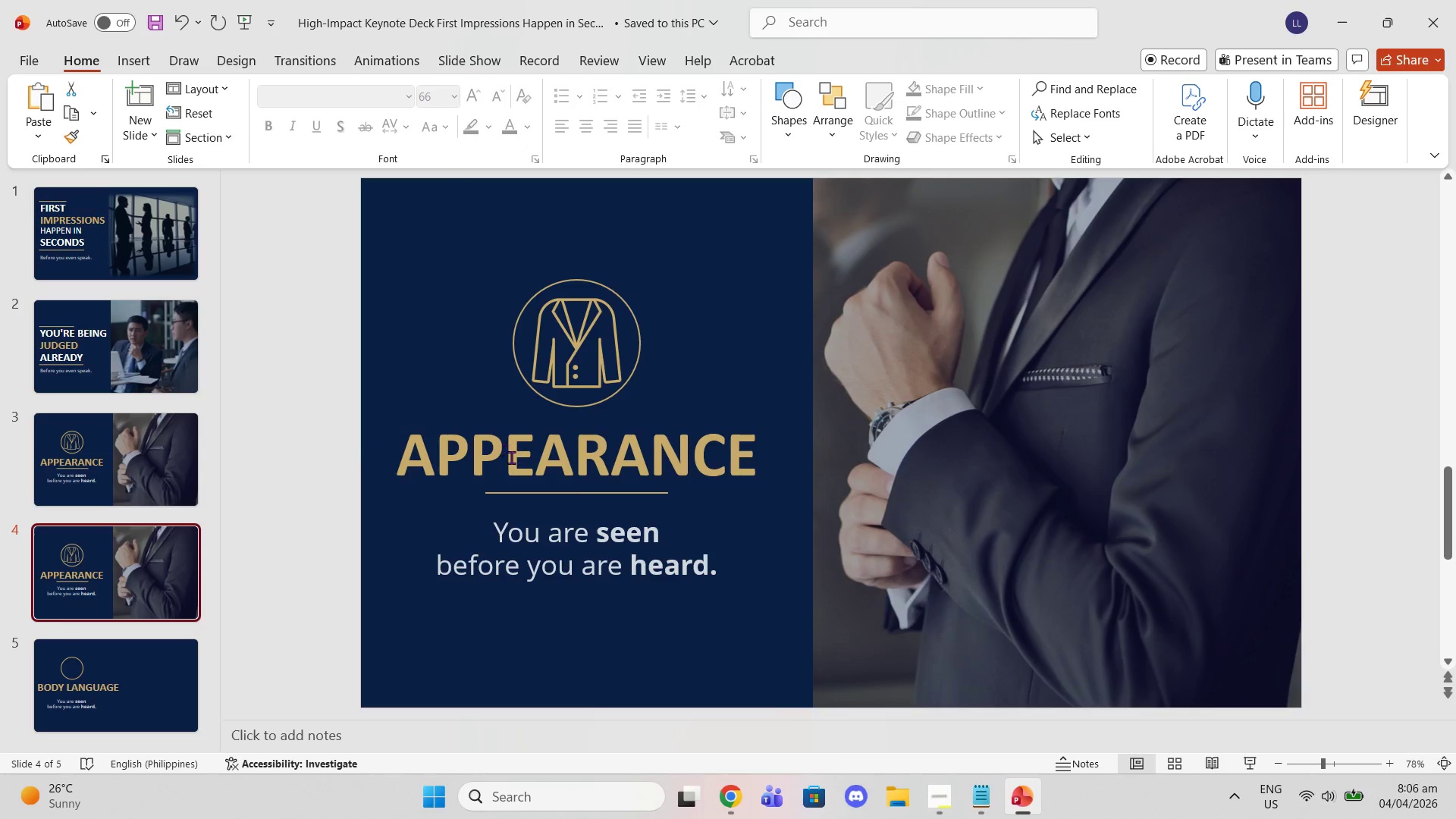 
double_click([517, 457])
 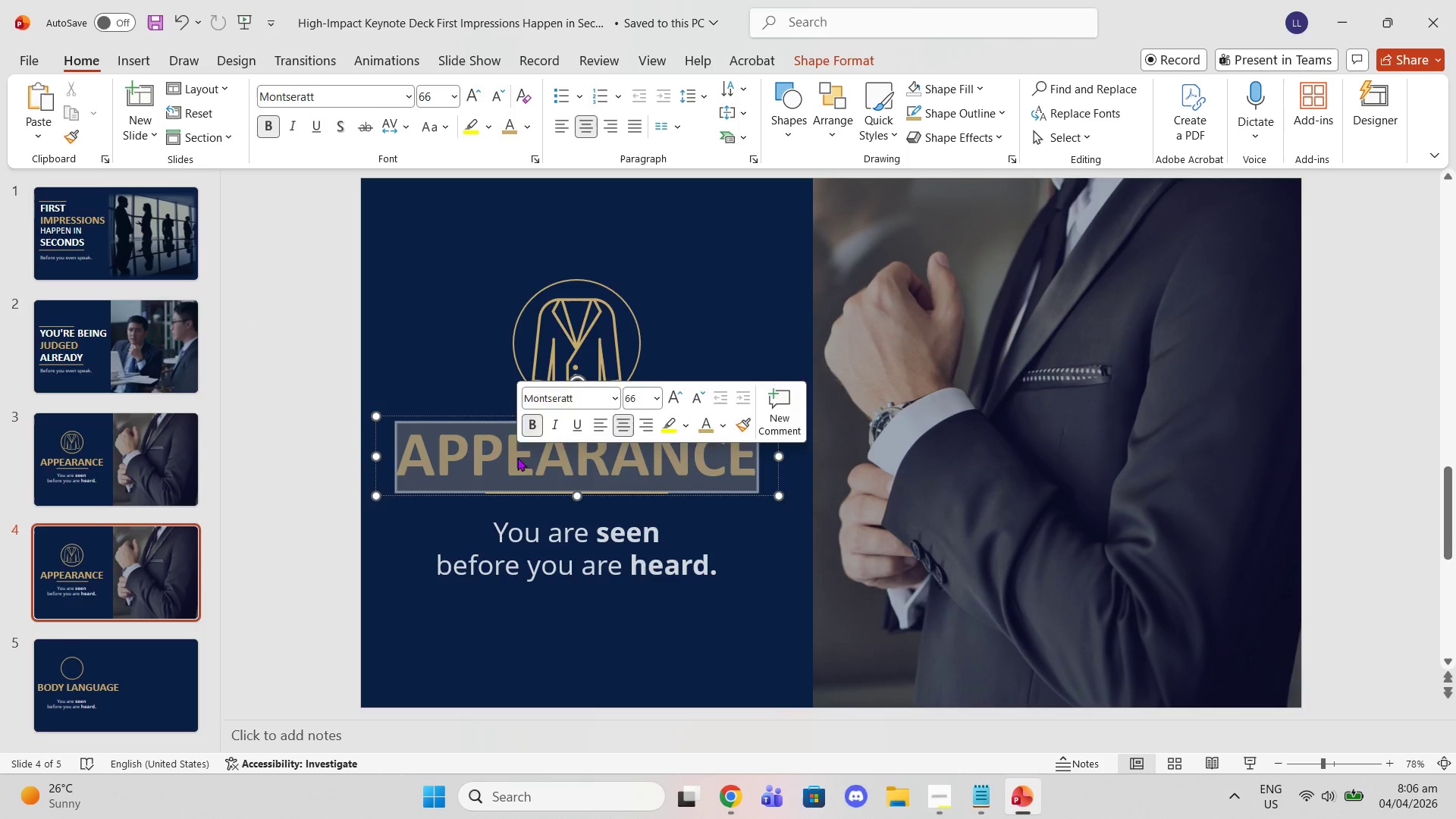 
triple_click([517, 457])
 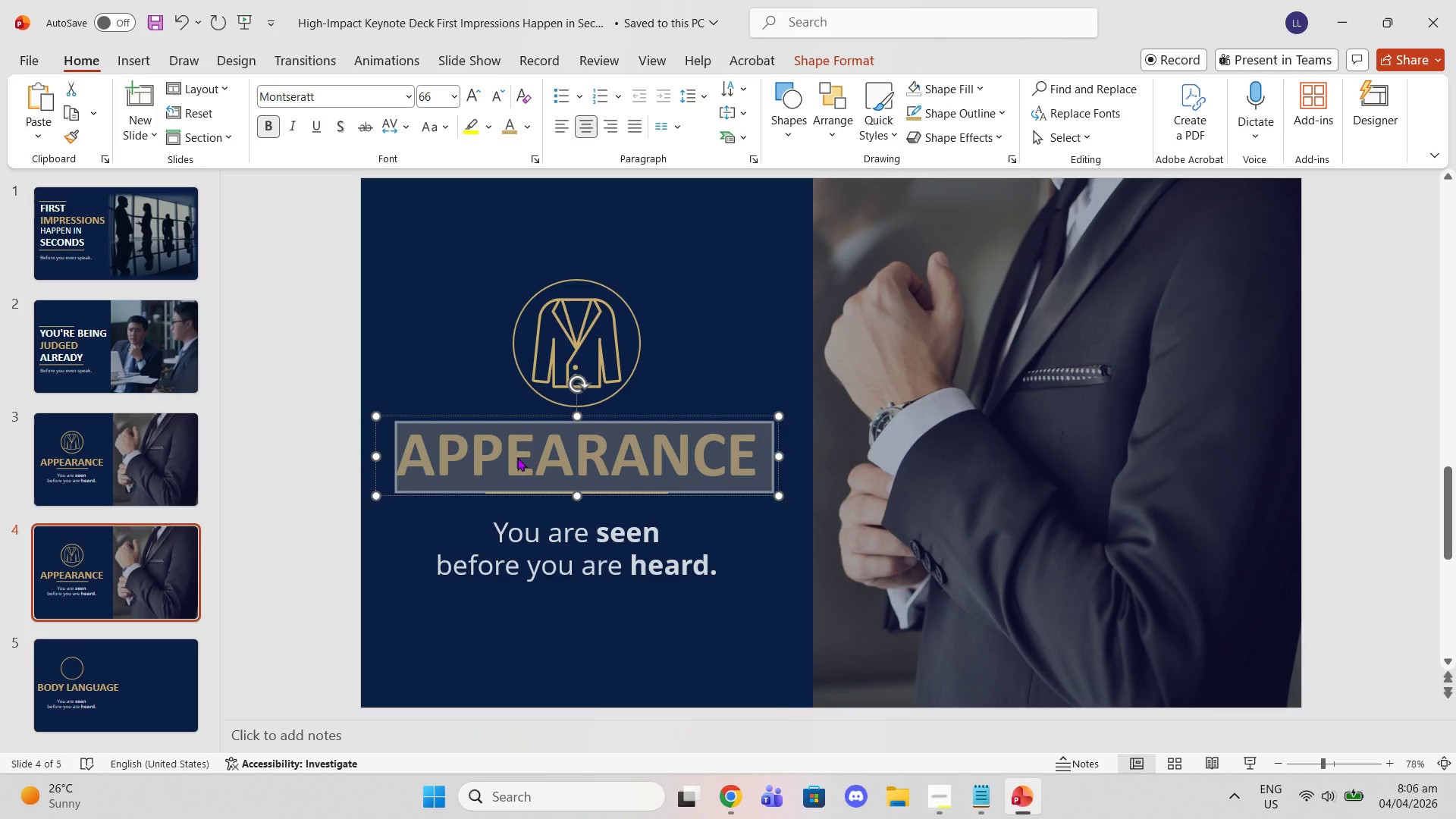 
key(Control+V)
 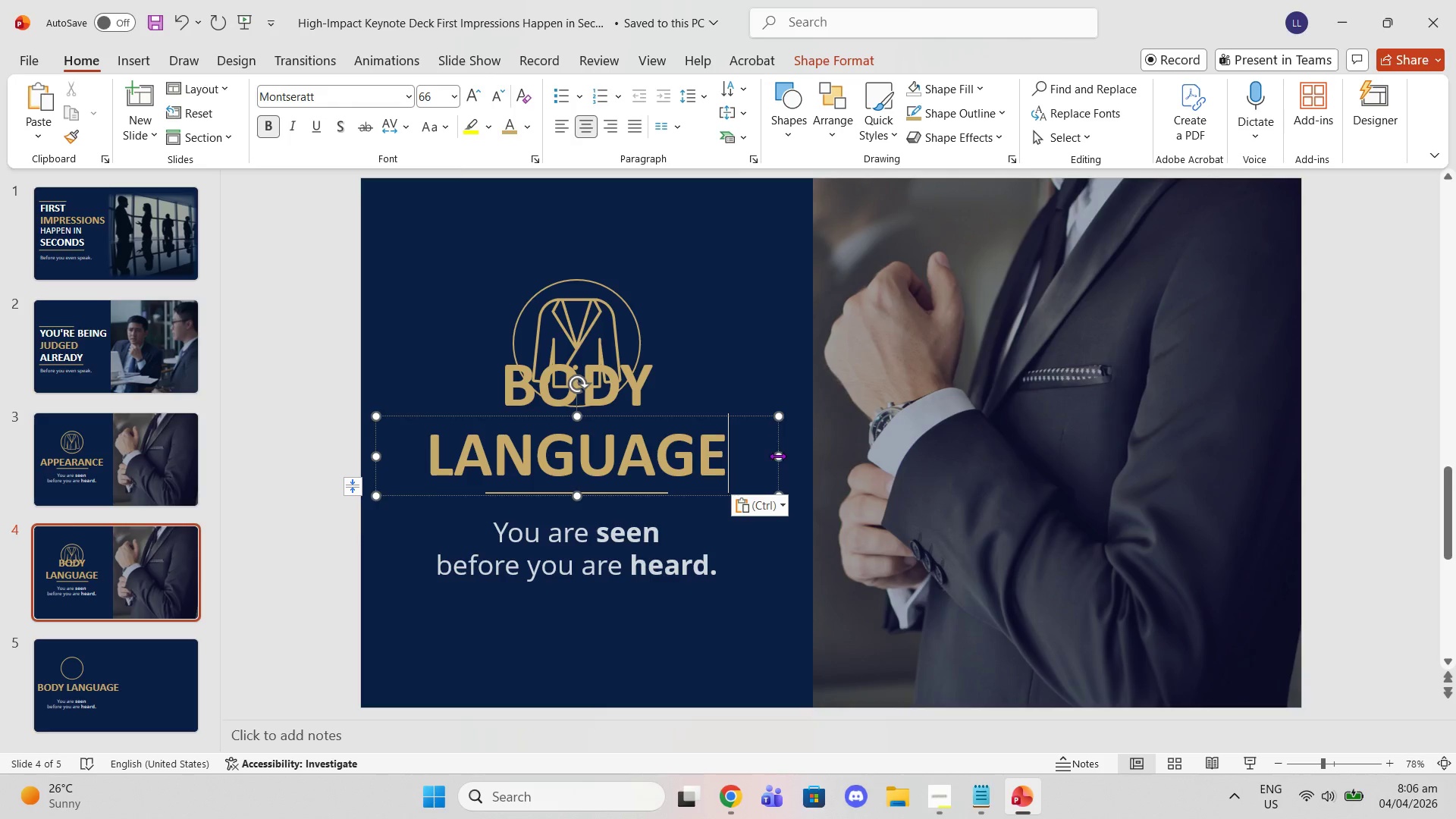 
left_click_drag(start_coordinate=[777, 456], to_coordinate=[858, 438])
 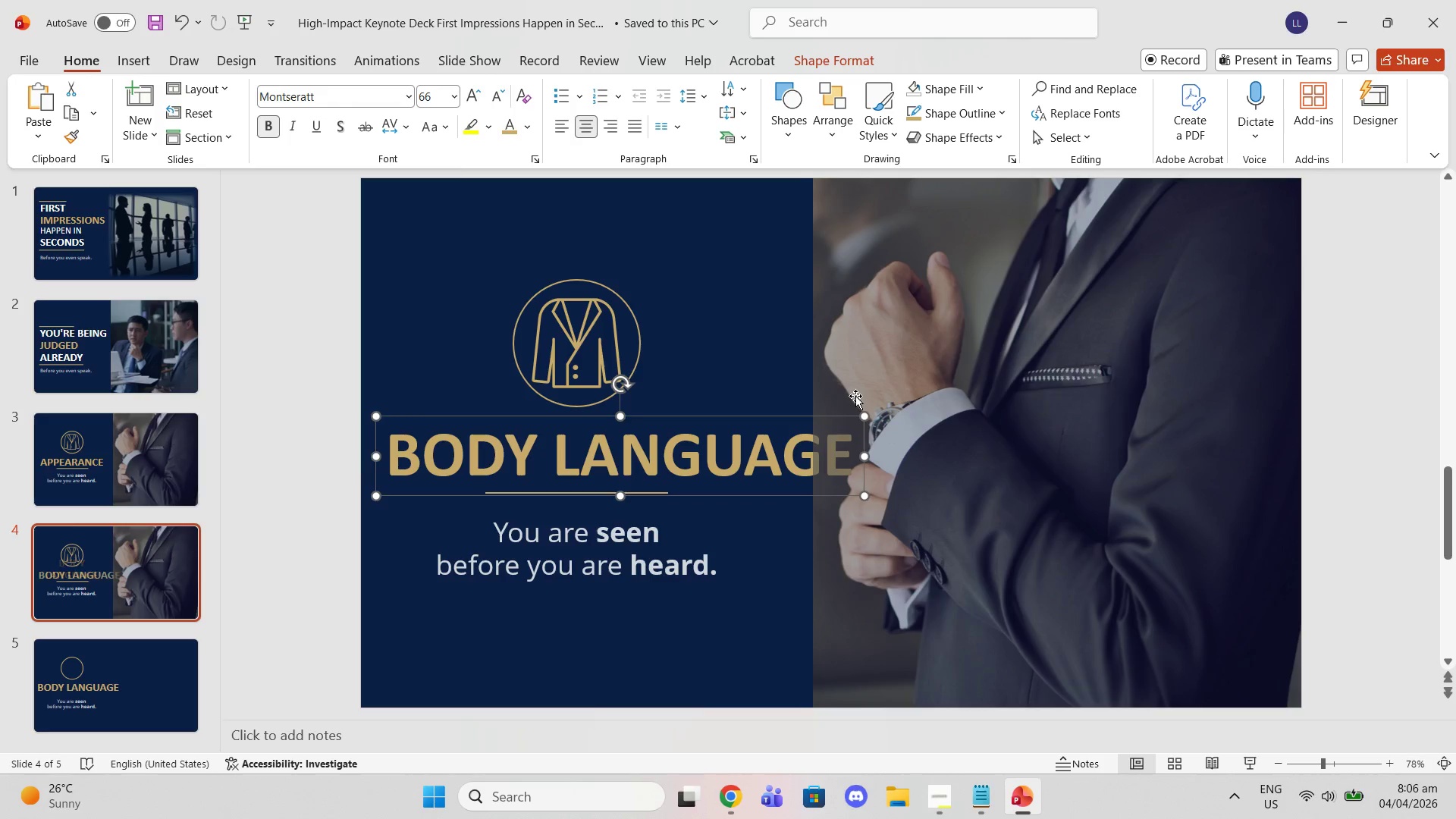 
left_click([855, 396])
 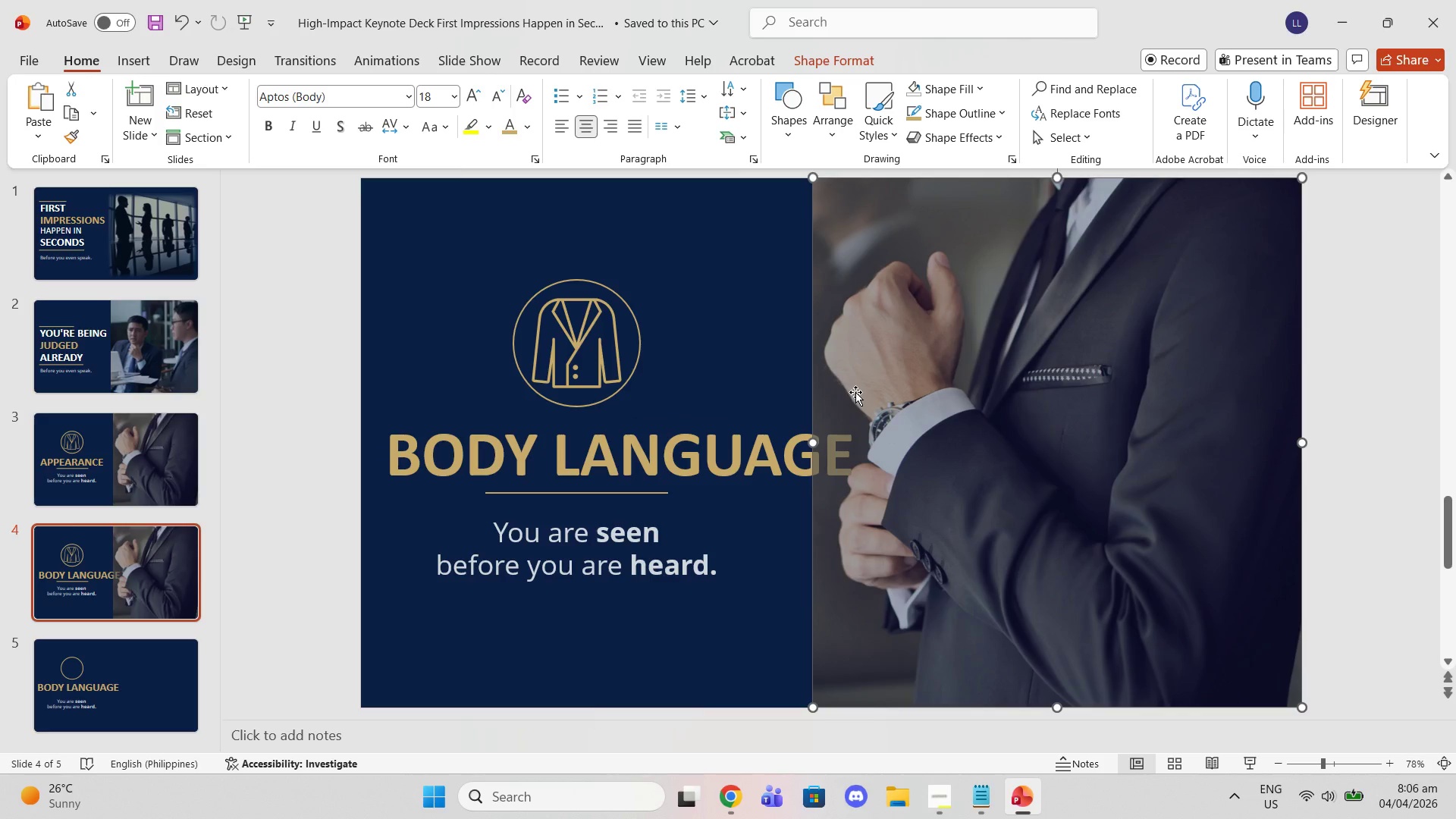 
key(Delete)
 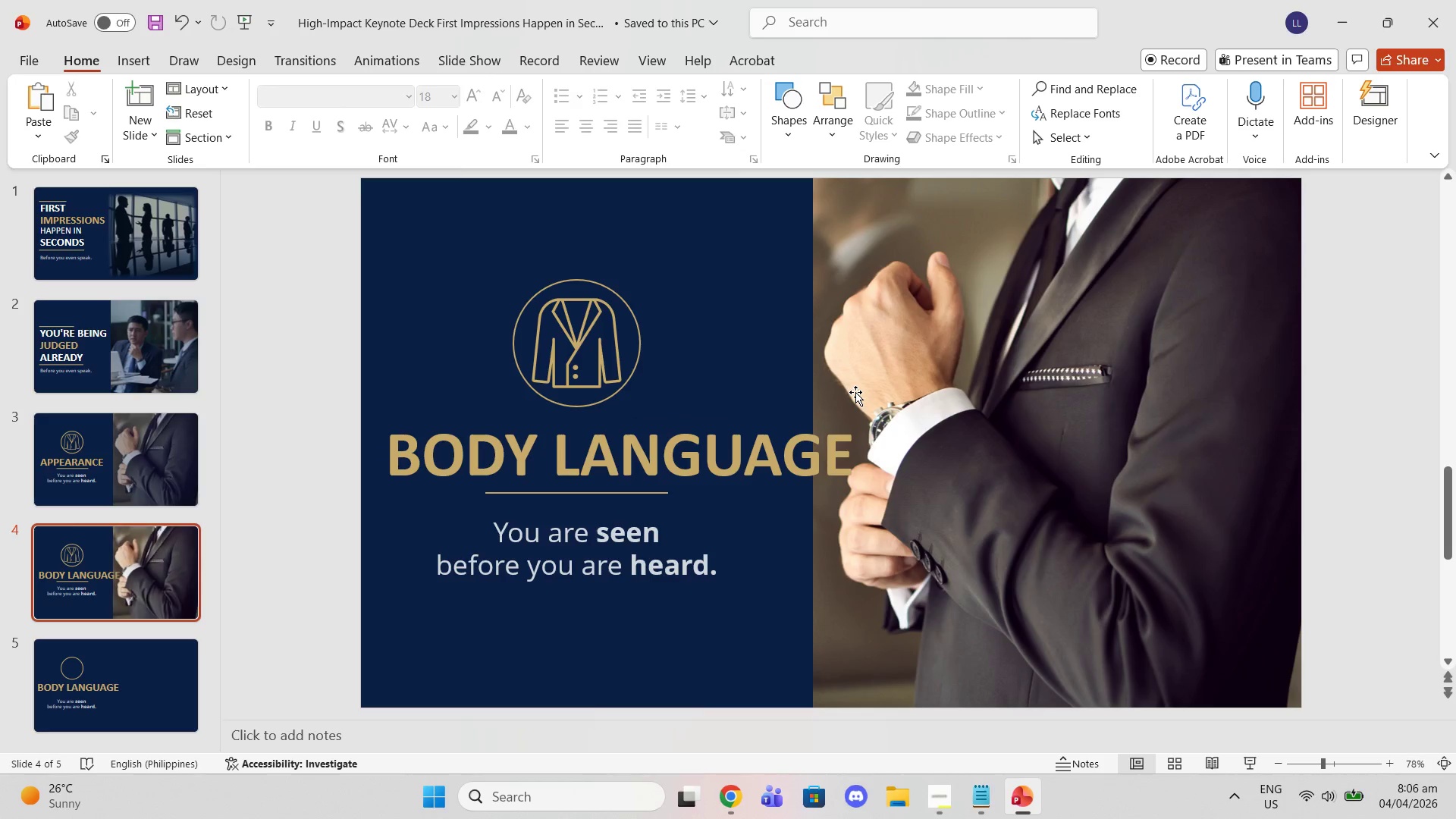 
left_click([855, 392])
 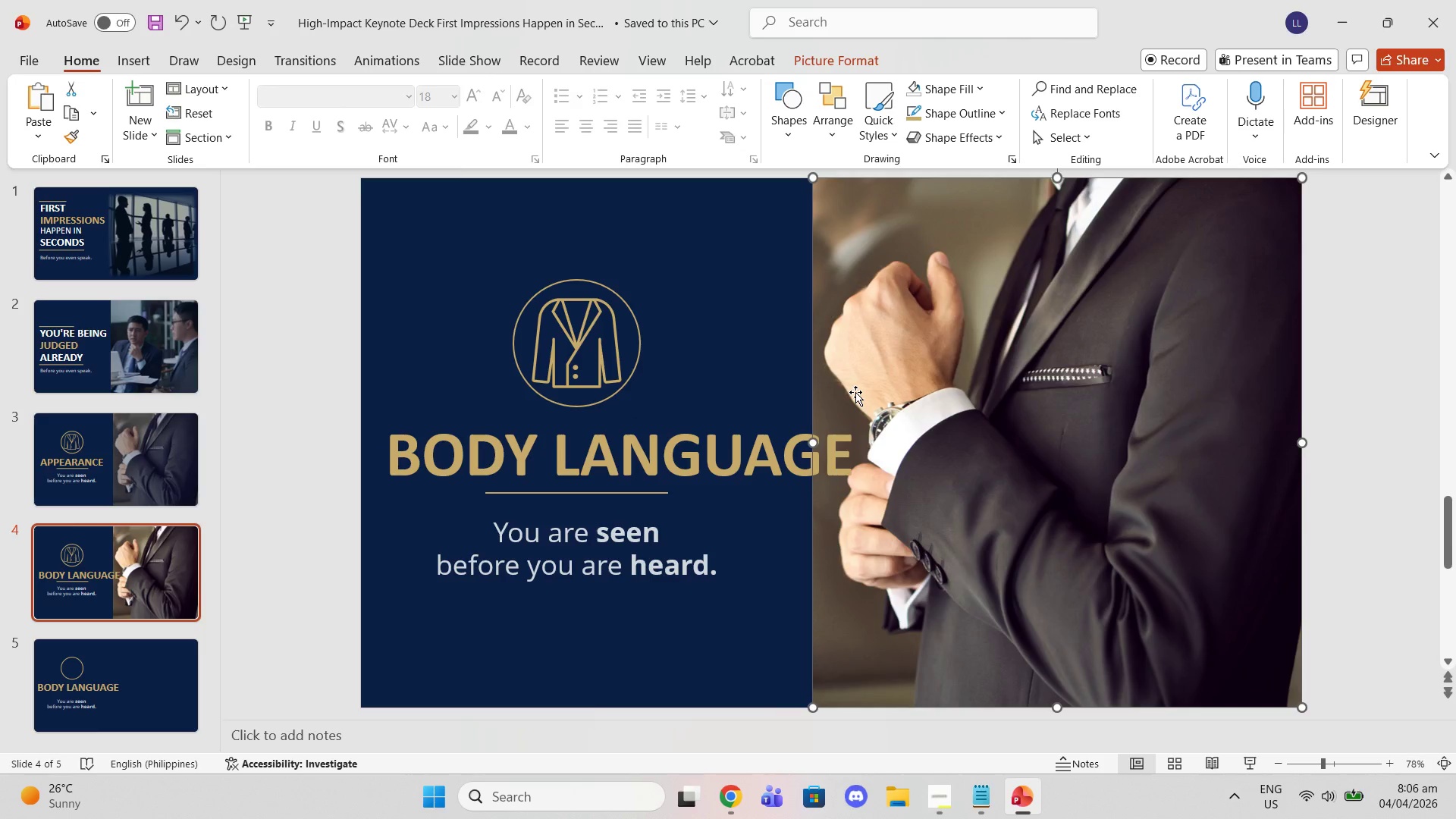 
key(Delete)
 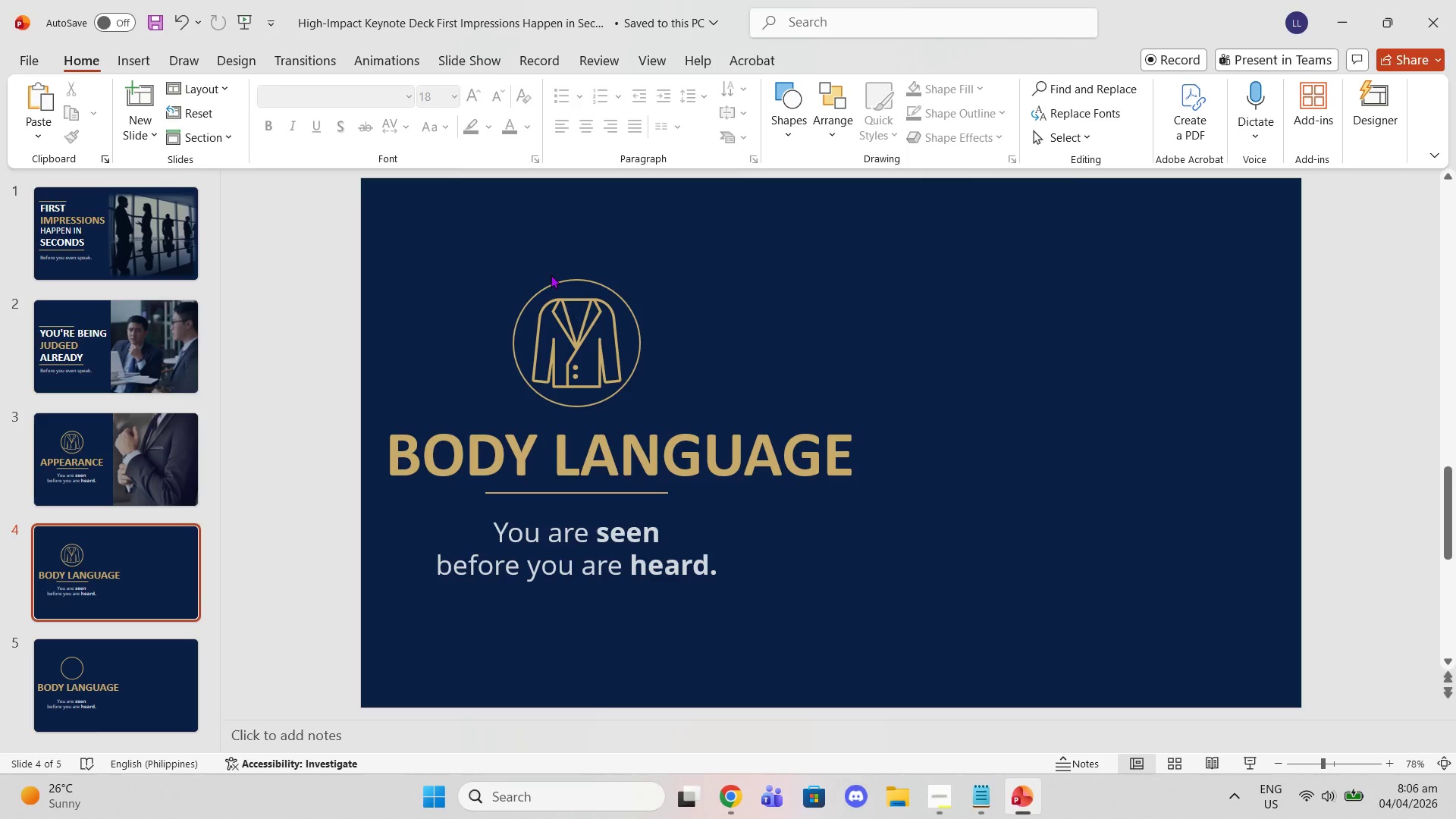 
left_click([565, 320])
 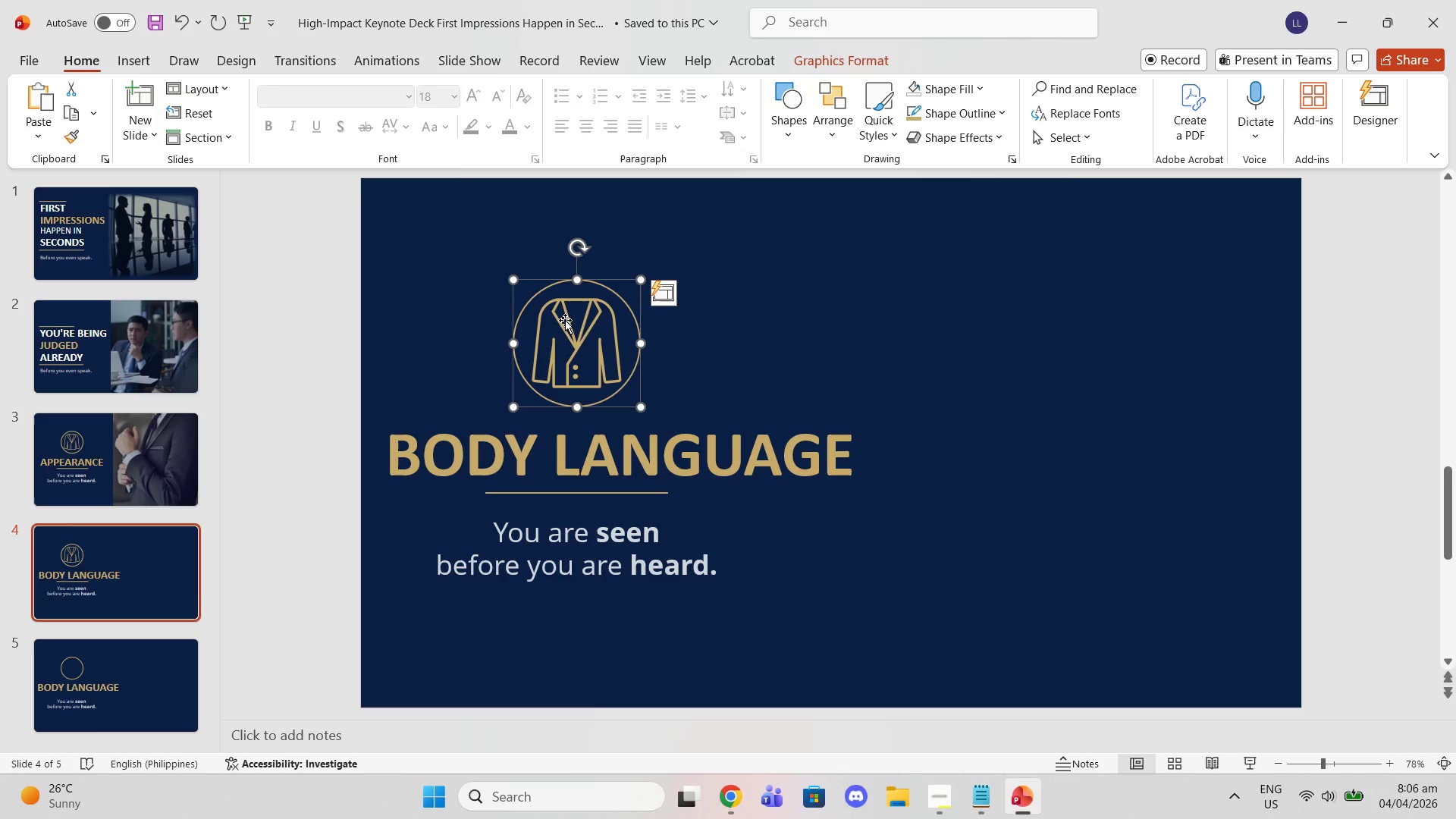 
key(Delete)
 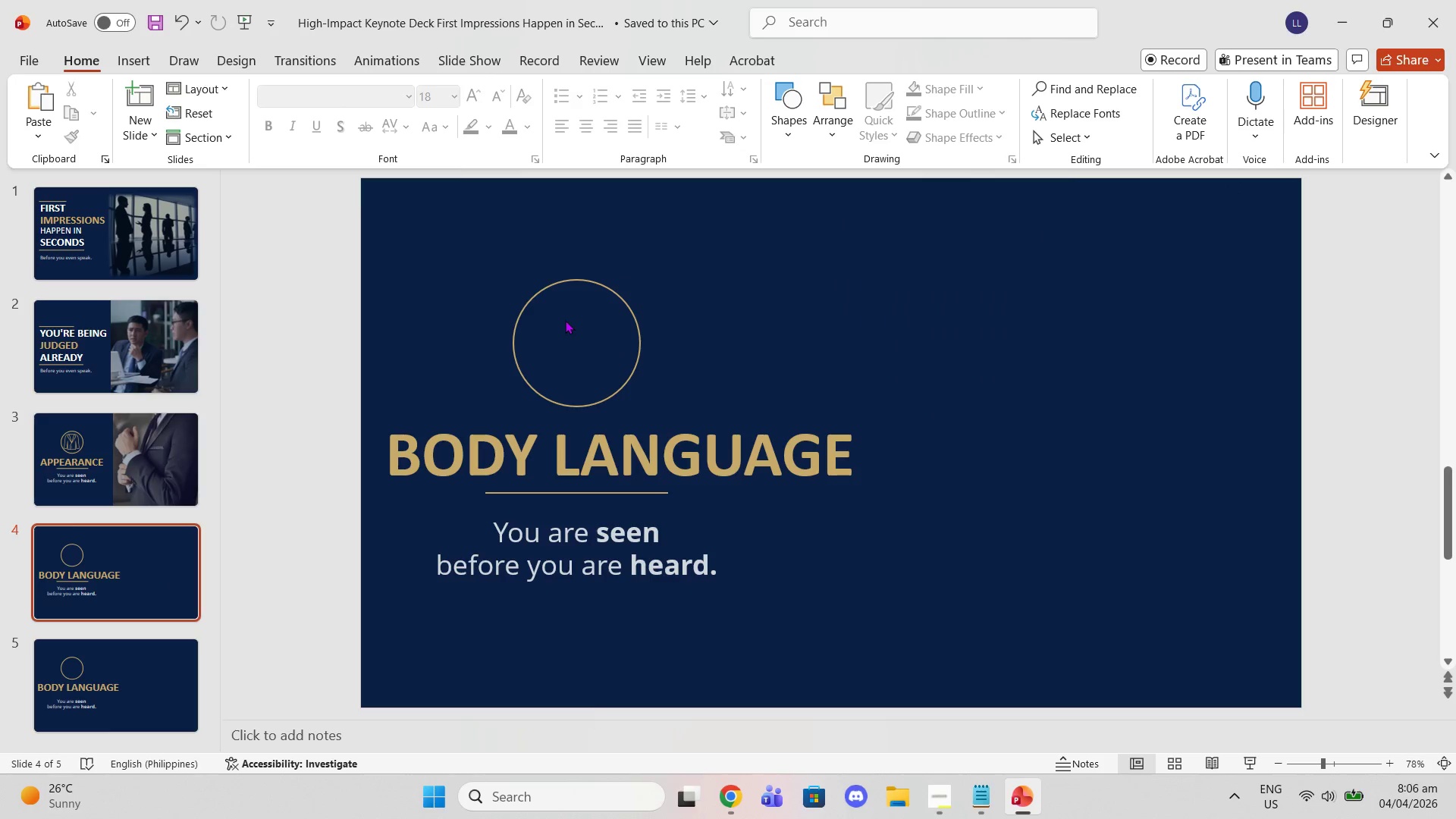 
left_click([565, 320])
 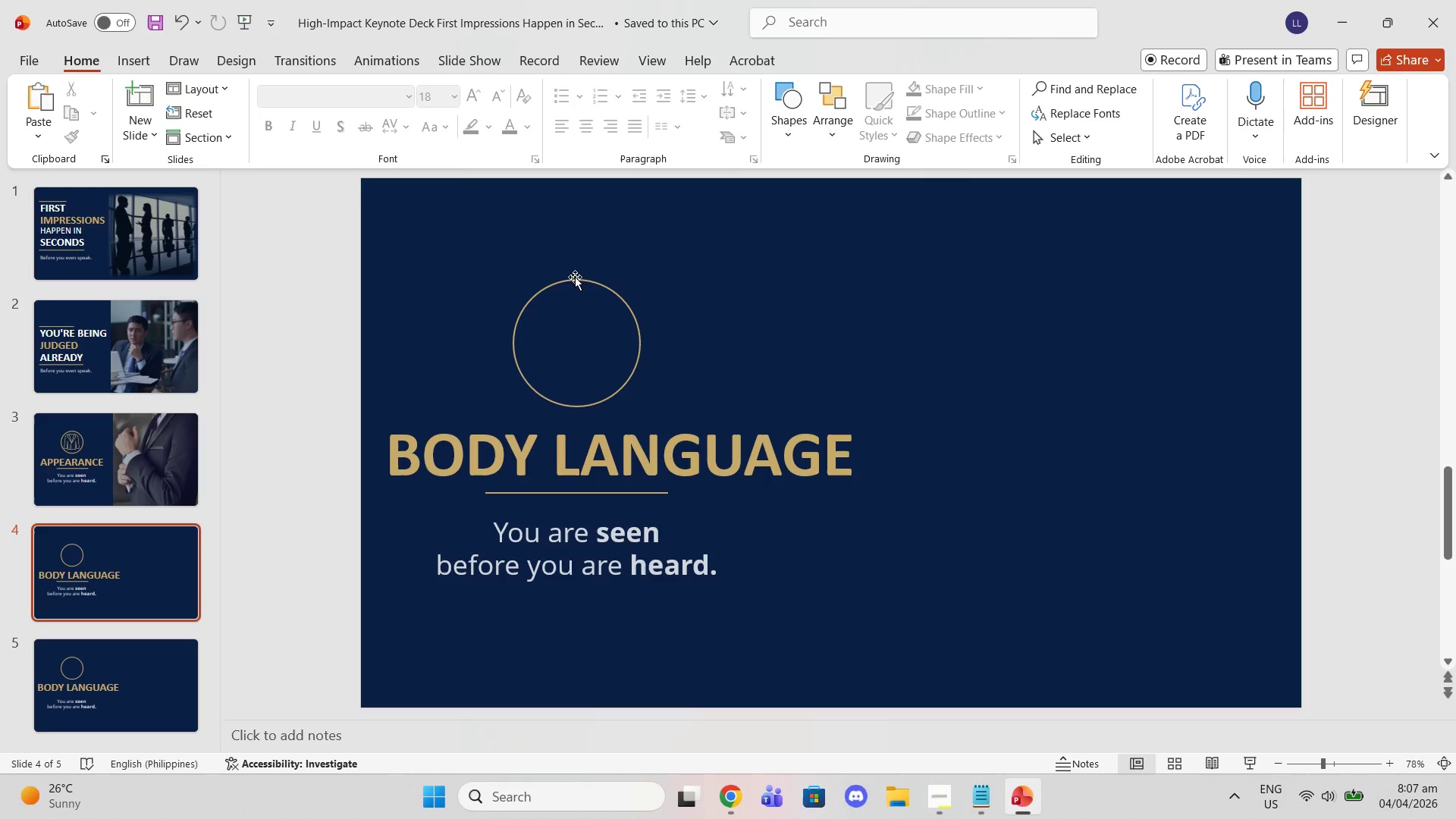 
left_click([576, 279])
 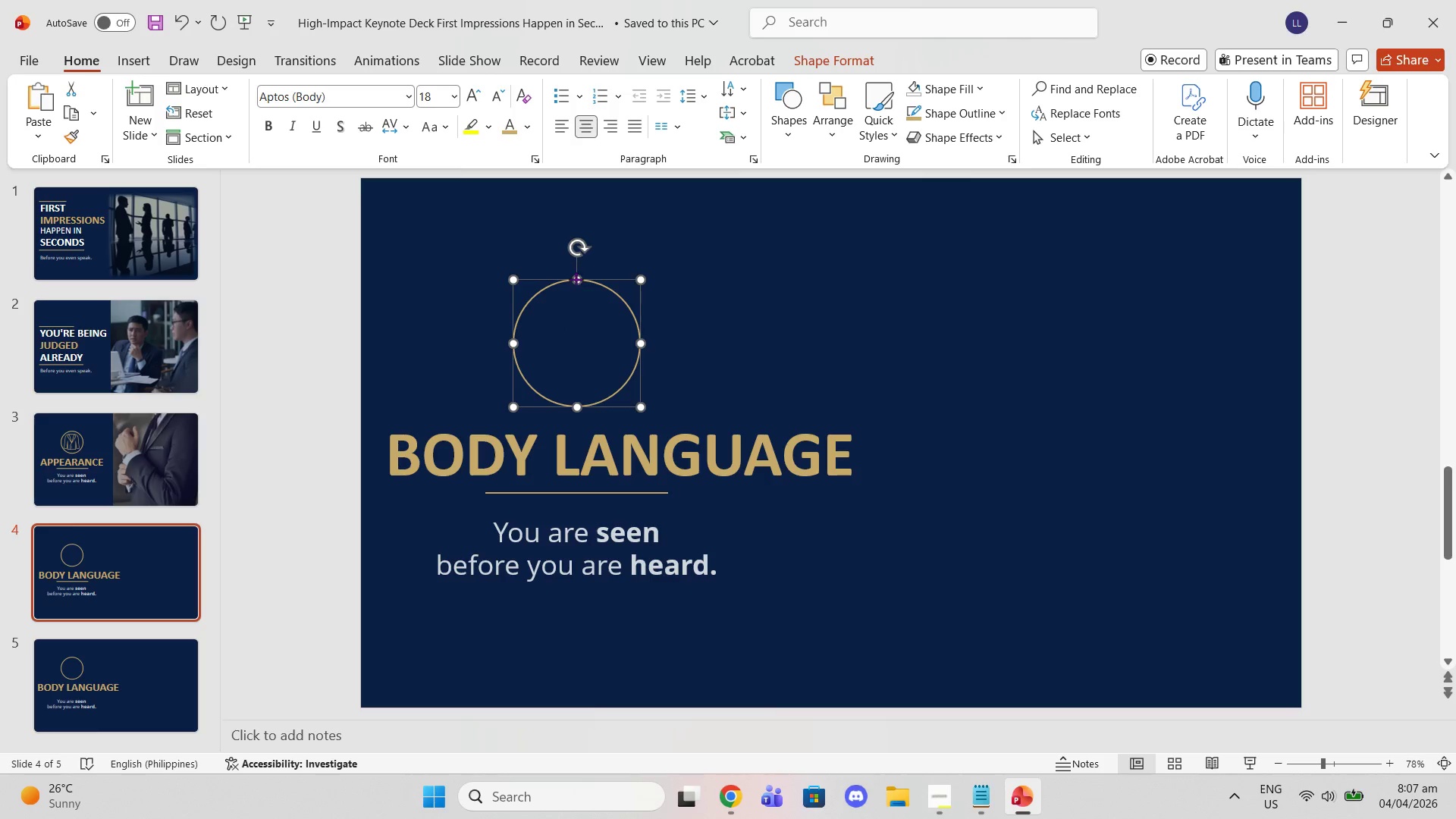 
left_click_drag(start_coordinate=[576, 279], to_coordinate=[583, 279])
 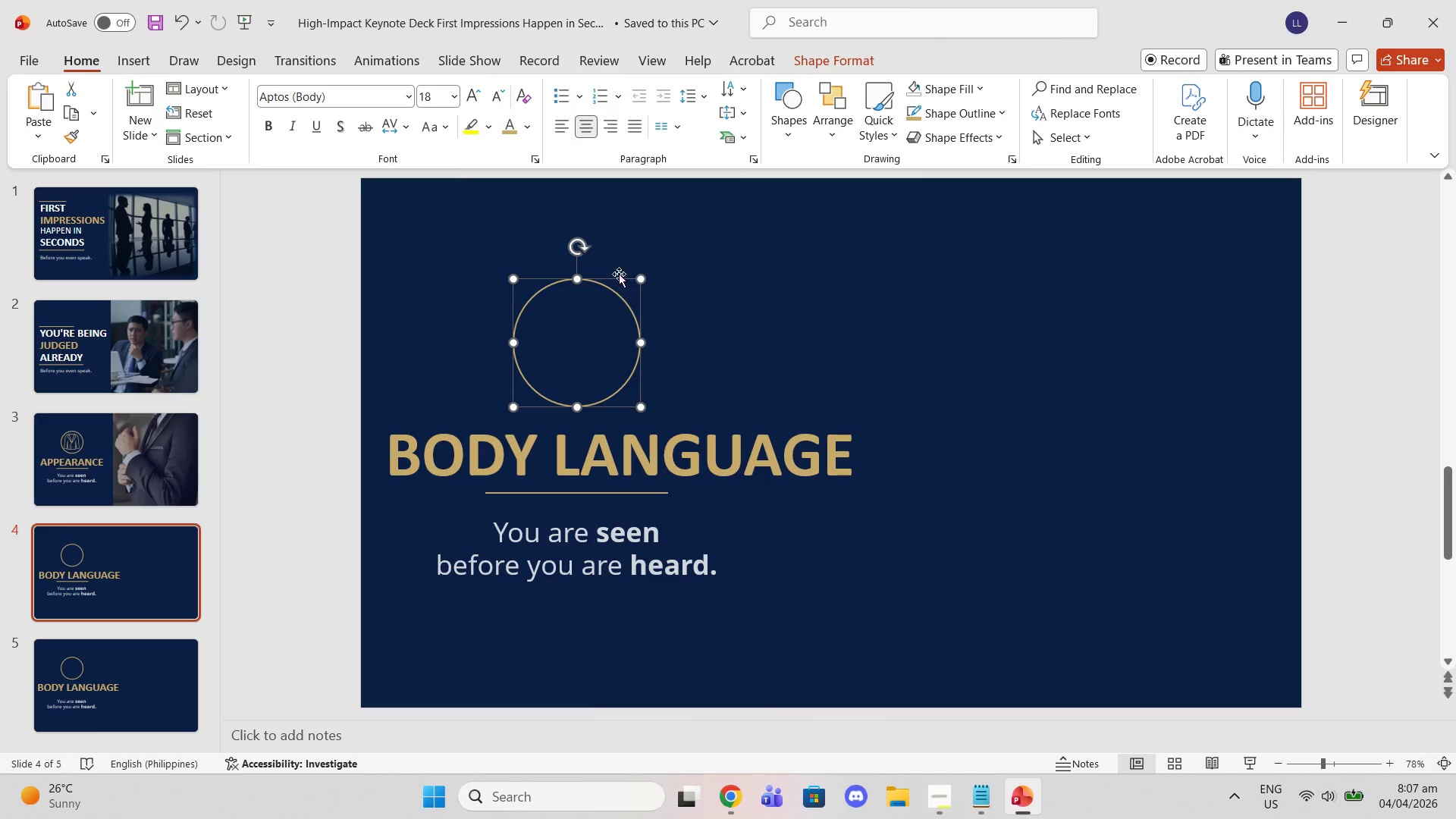 
left_click_drag(start_coordinate=[619, 281], to_coordinate=[620, 275])
 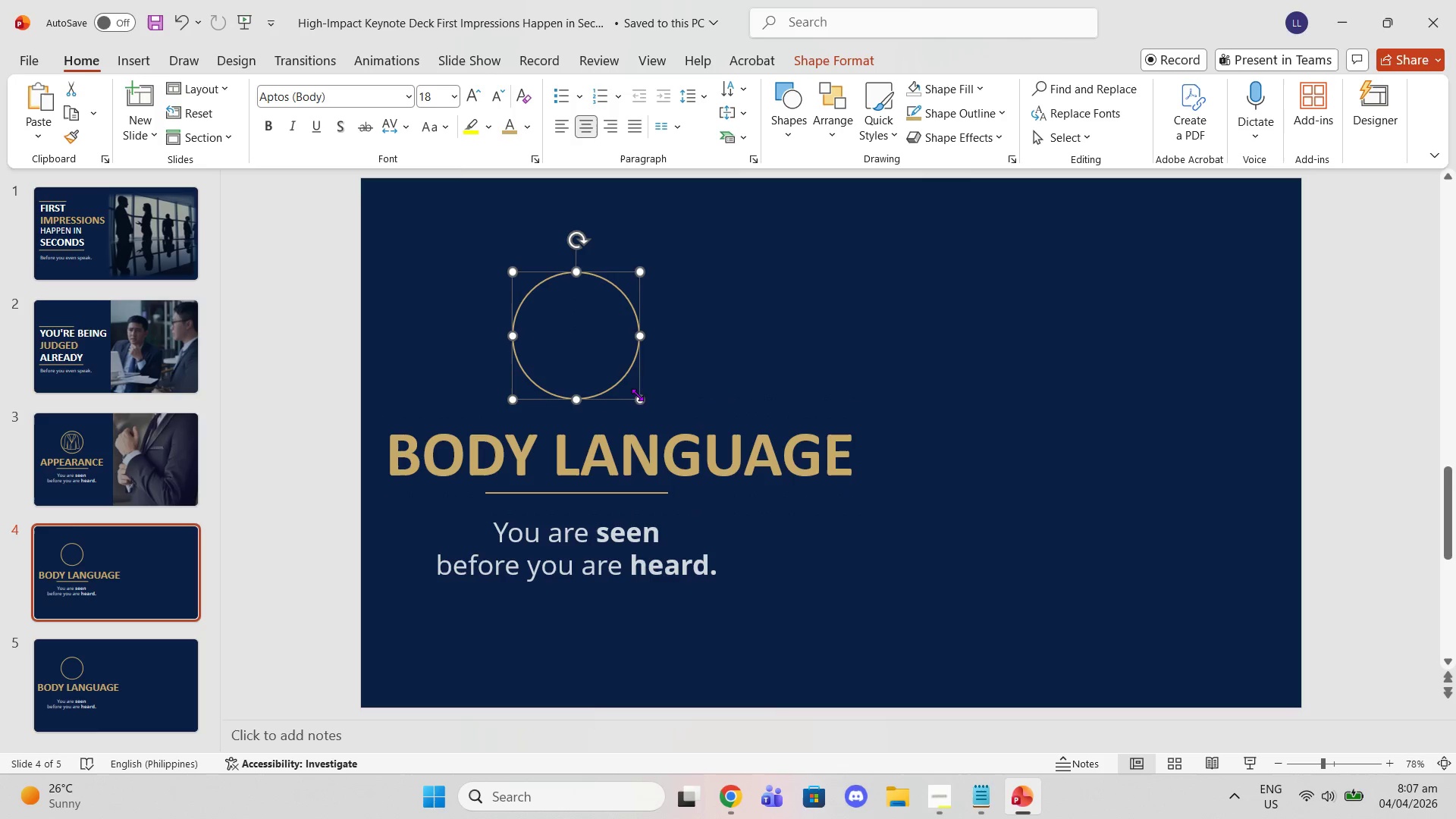 
double_click([632, 451])
 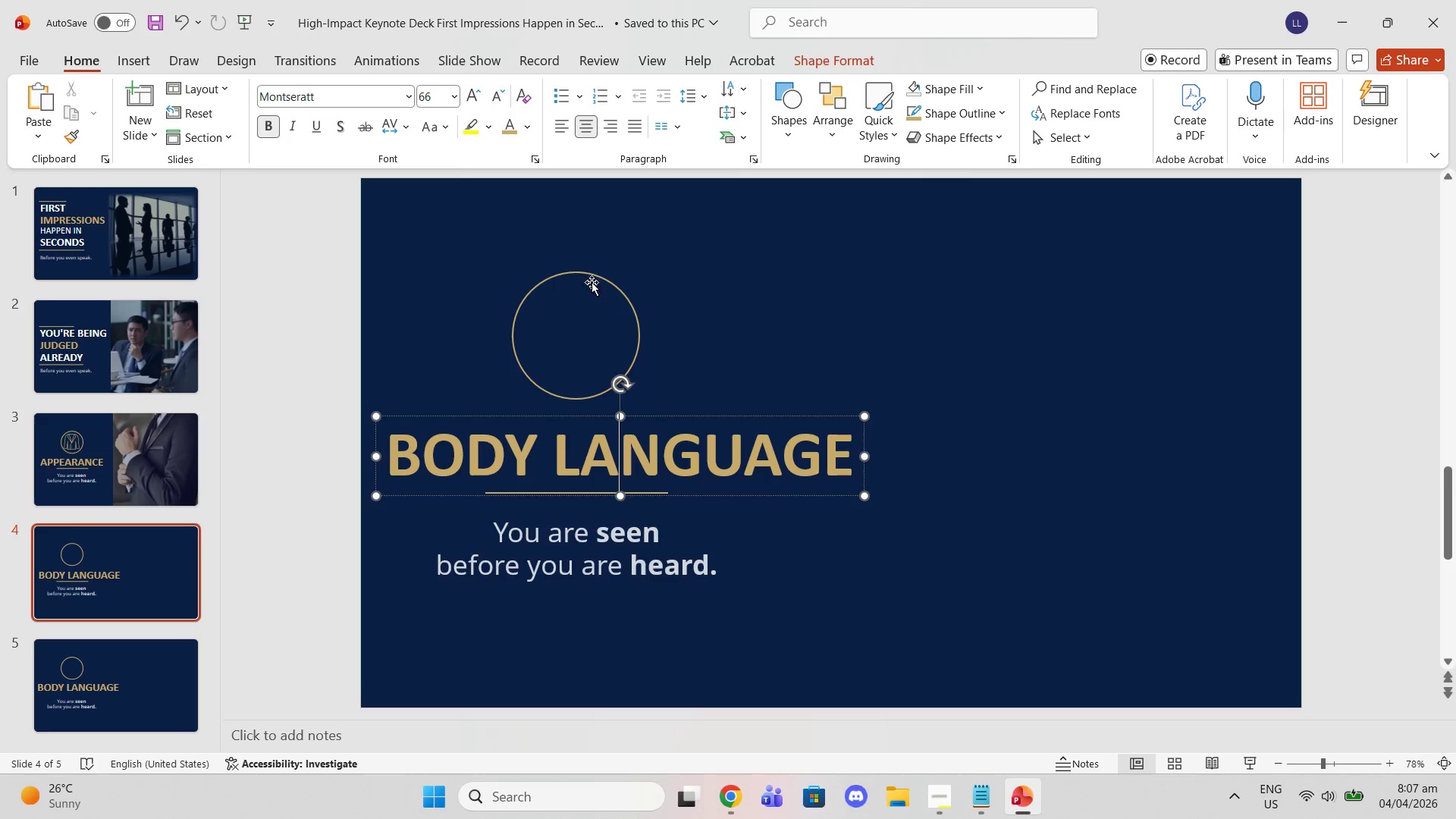 
left_click([592, 279])
 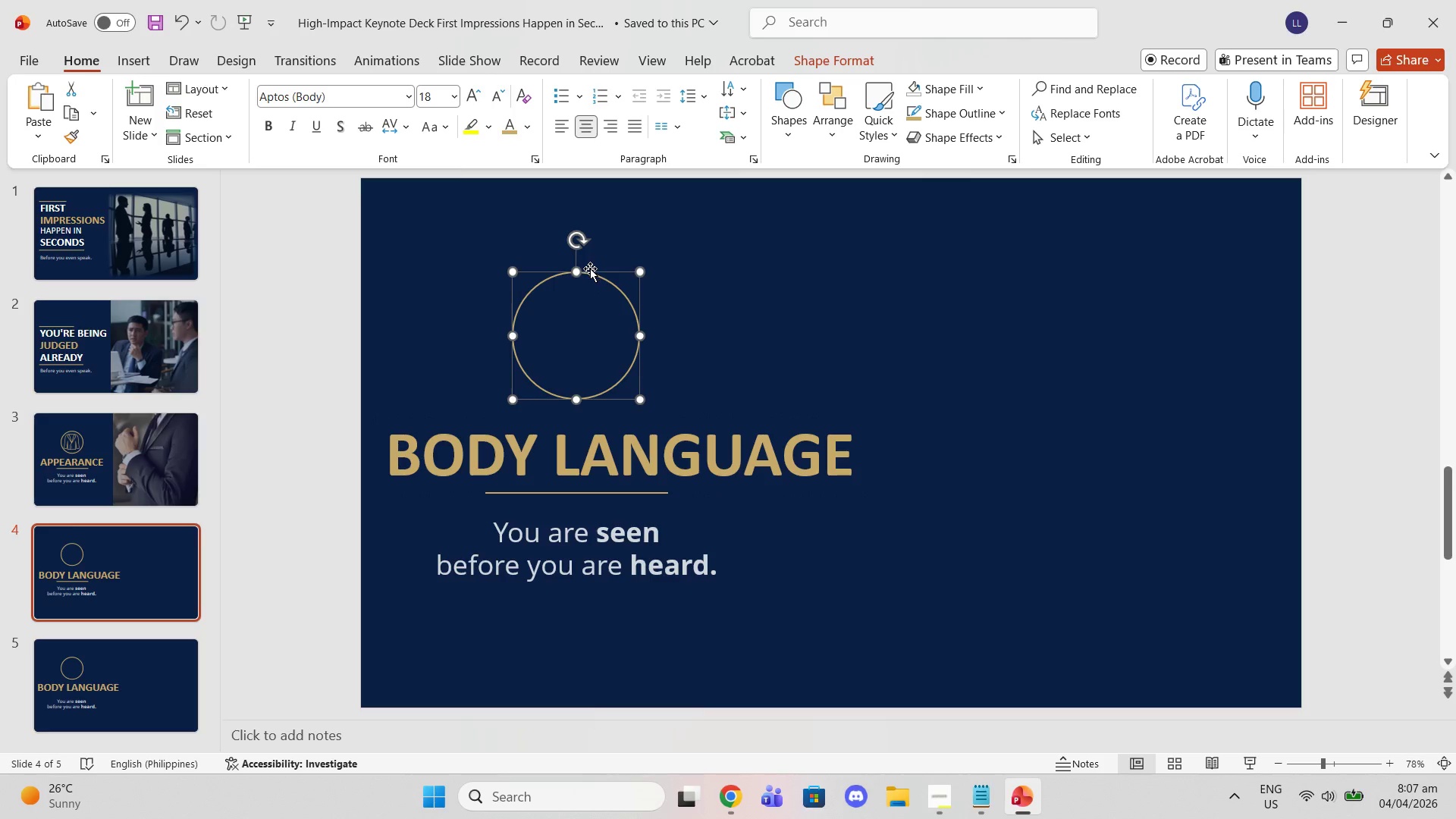 
left_click_drag(start_coordinate=[590, 268], to_coordinate=[630, 269])
 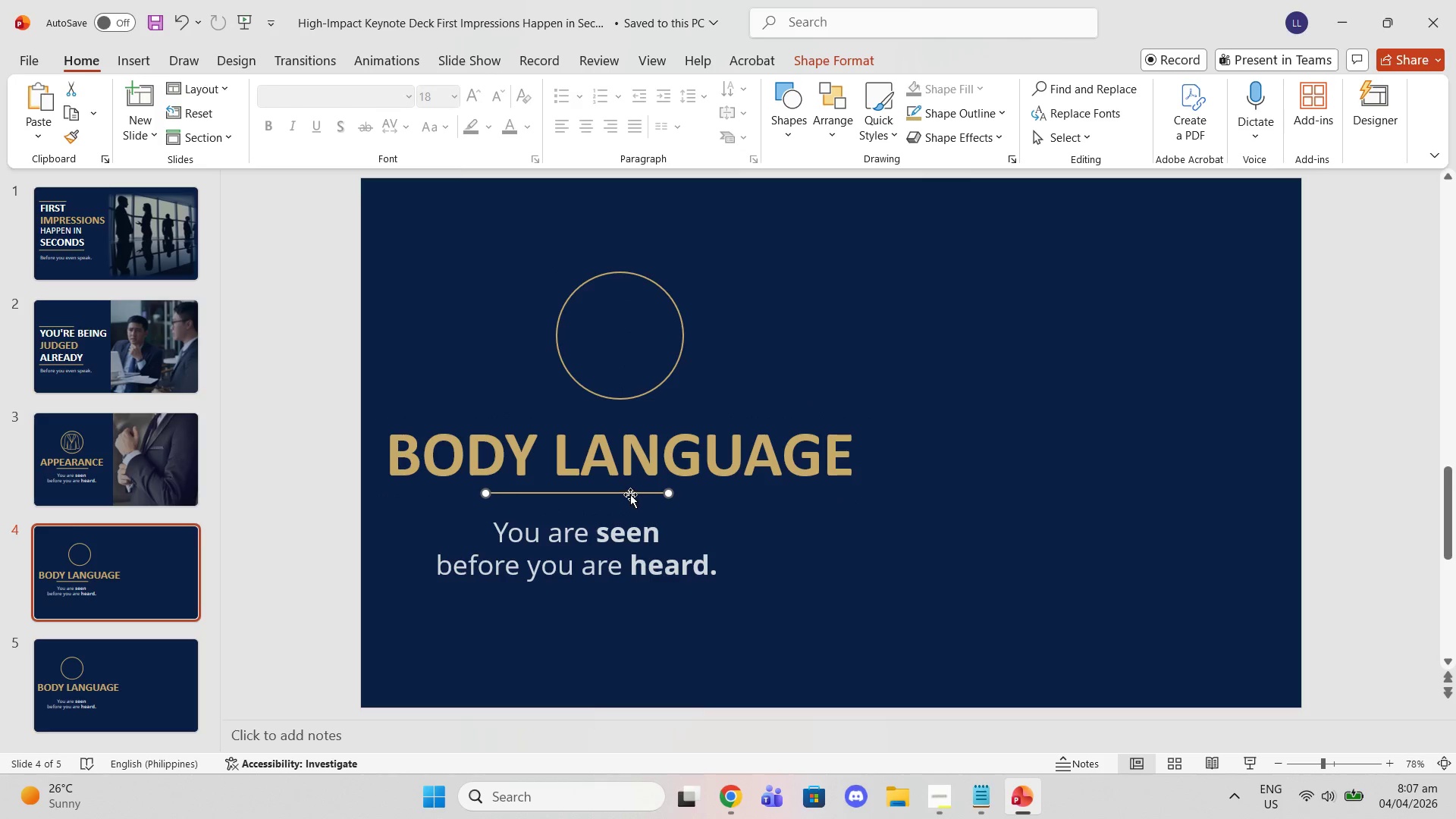 
left_click_drag(start_coordinate=[627, 493], to_coordinate=[667, 493])
 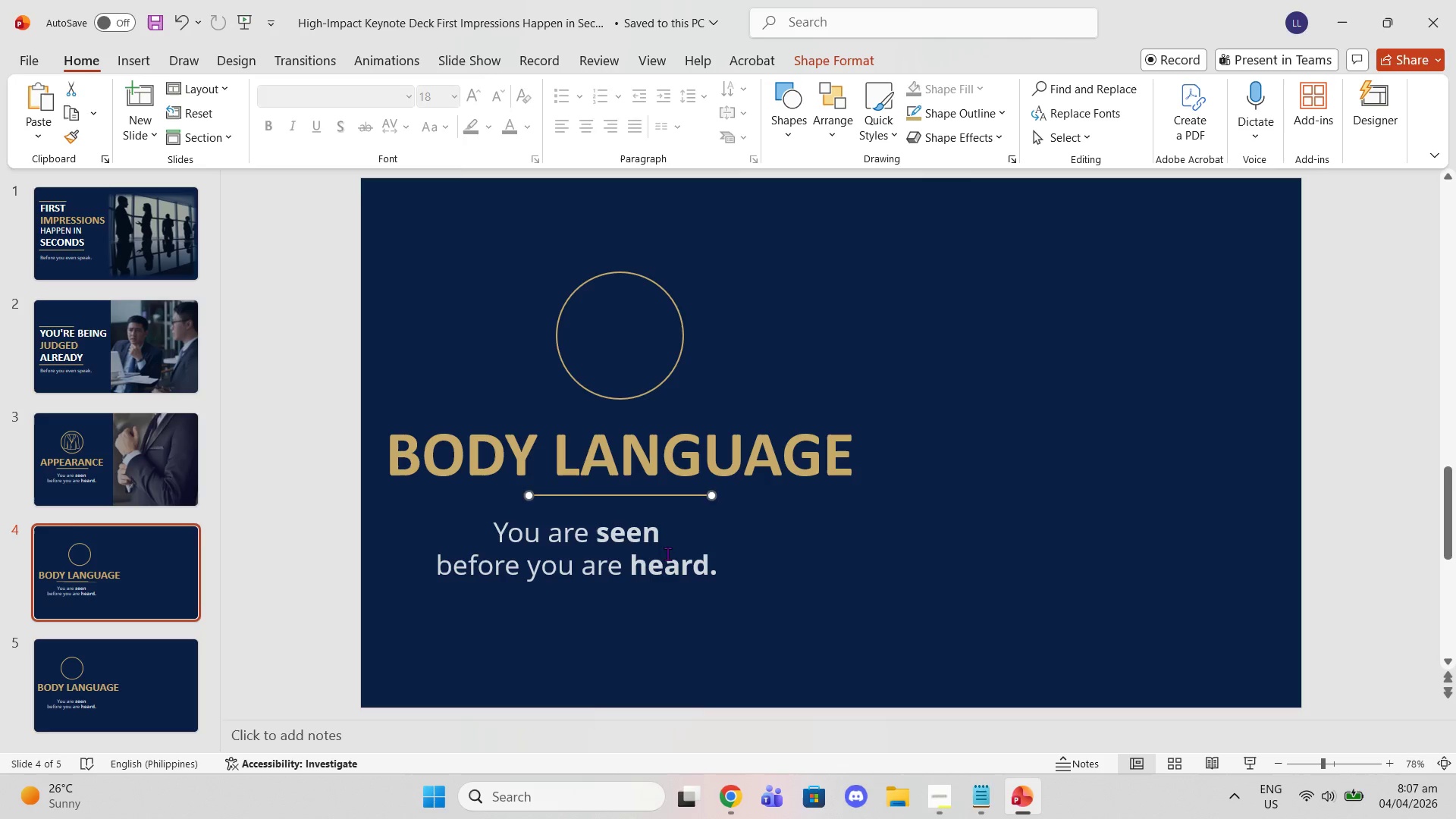 
left_click([667, 554])
 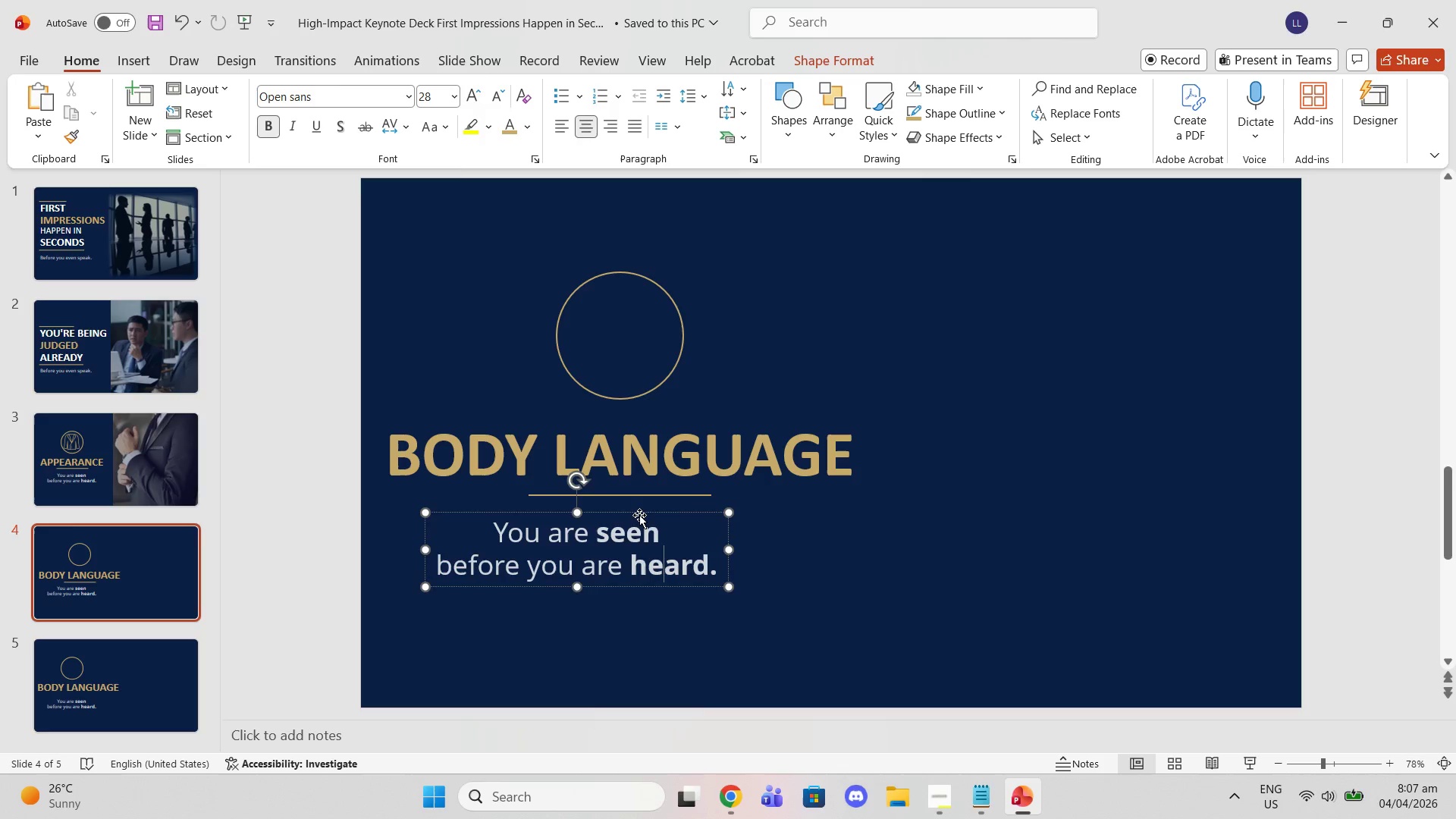 
left_click_drag(start_coordinate=[636, 513], to_coordinate=[683, 513])
 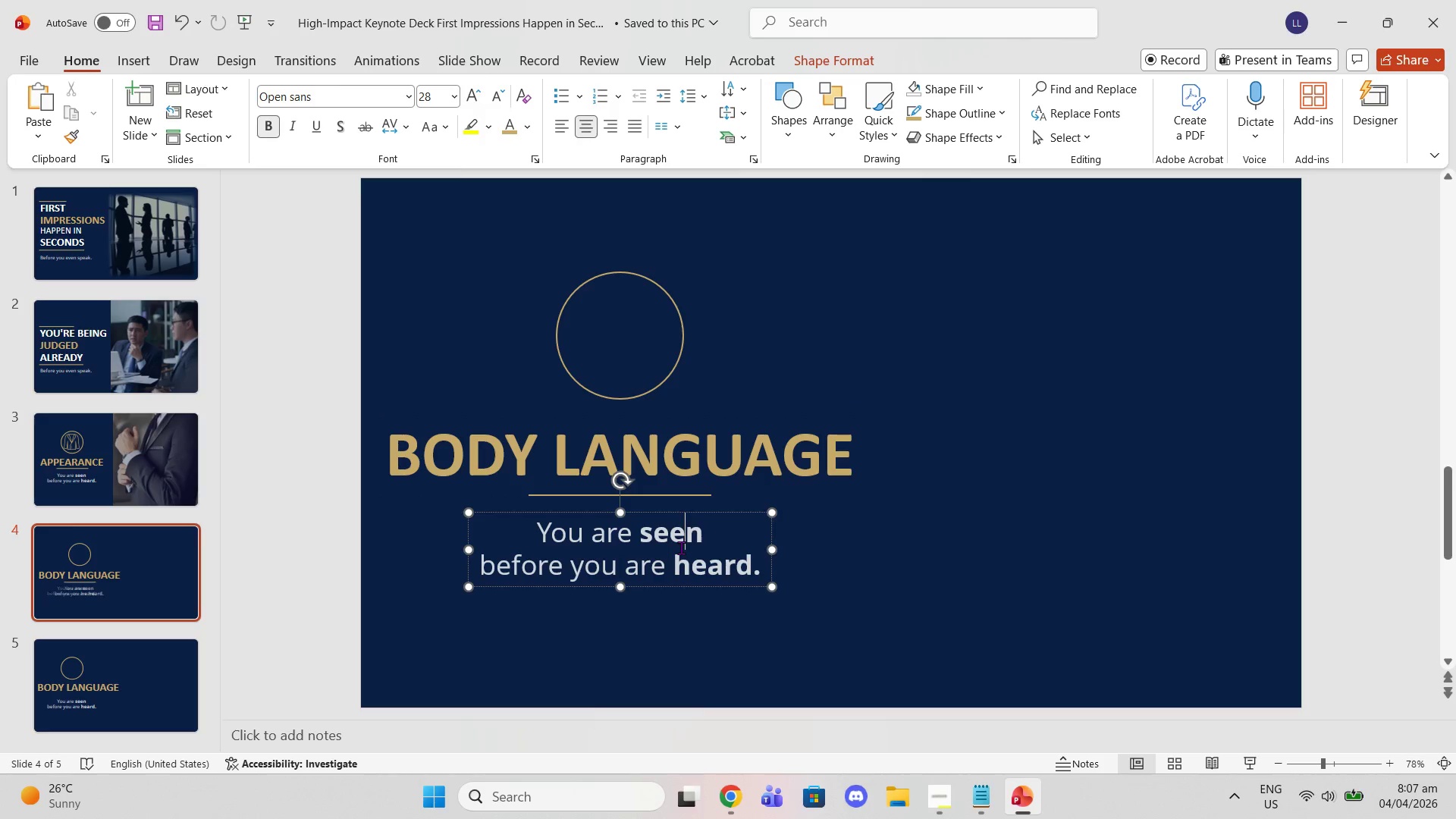 
double_click([681, 548])
 